 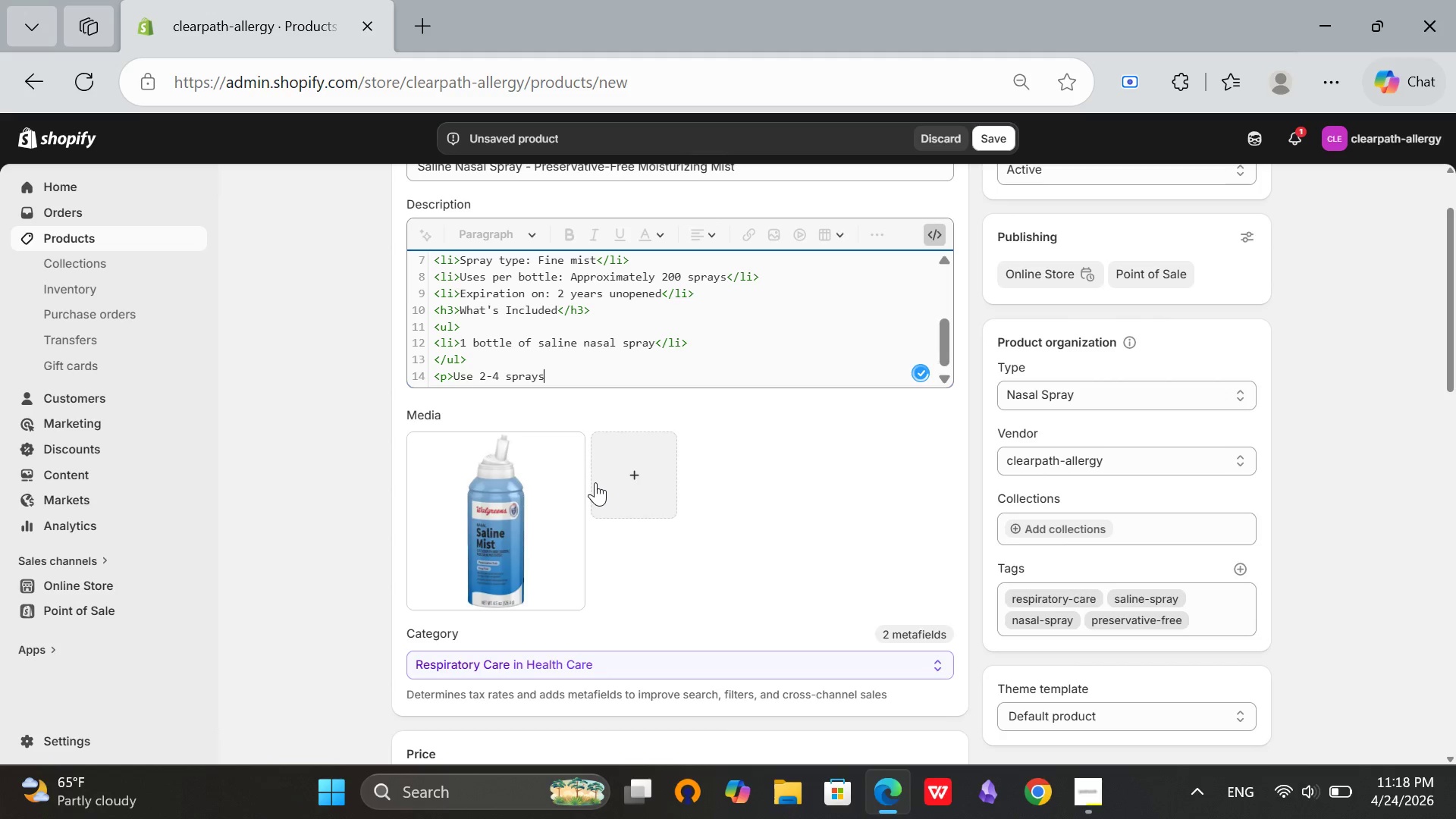 
type( per nostril as needed. Safe for children and adults.</p>)
 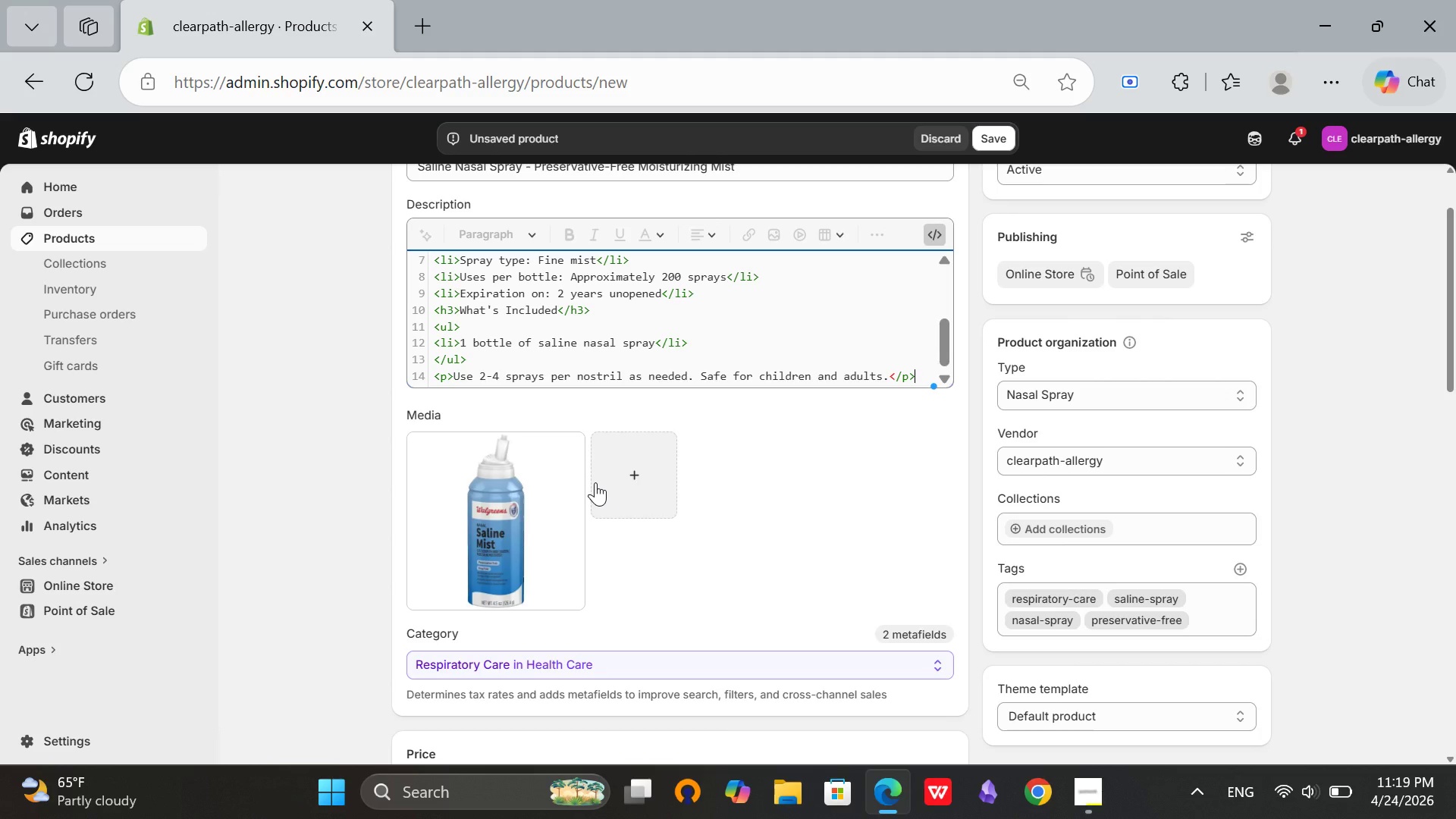 
scroll: coordinate [899, 444], scroll_direction: down, amount: 13.0
 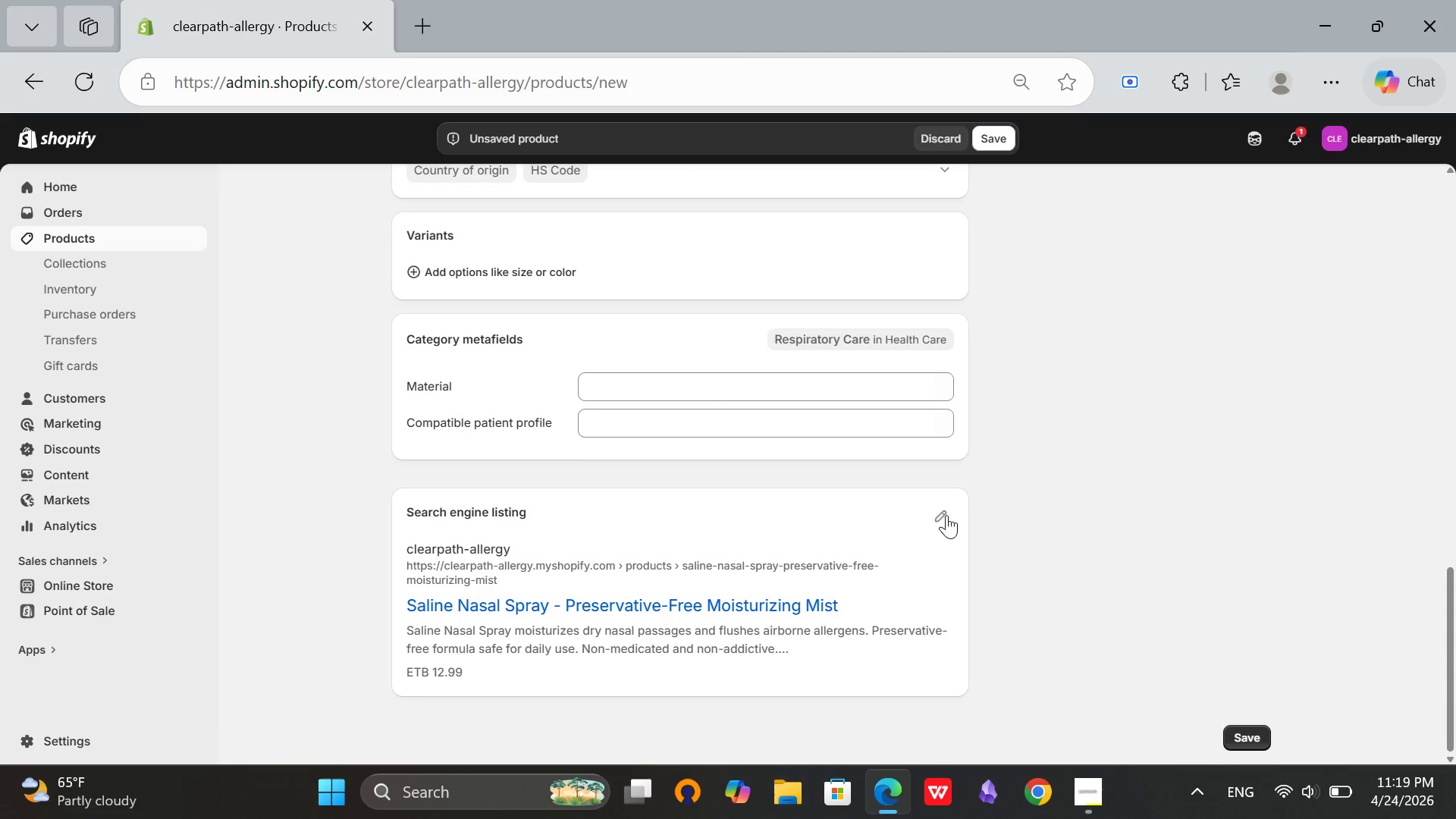 
left_click([943, 513])
 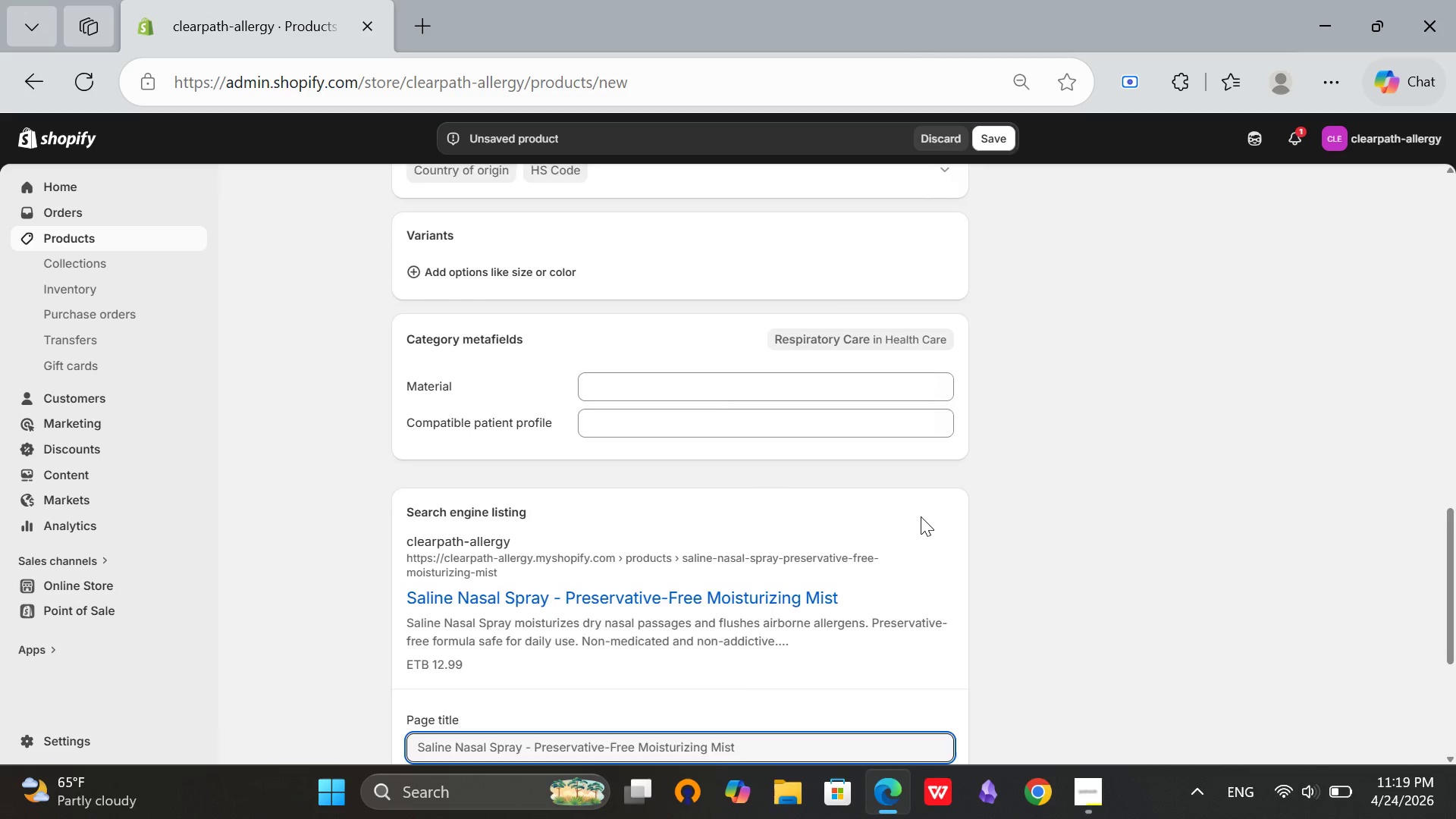 
scroll: coordinate [921, 516], scroll_direction: down, amount: 2.0
 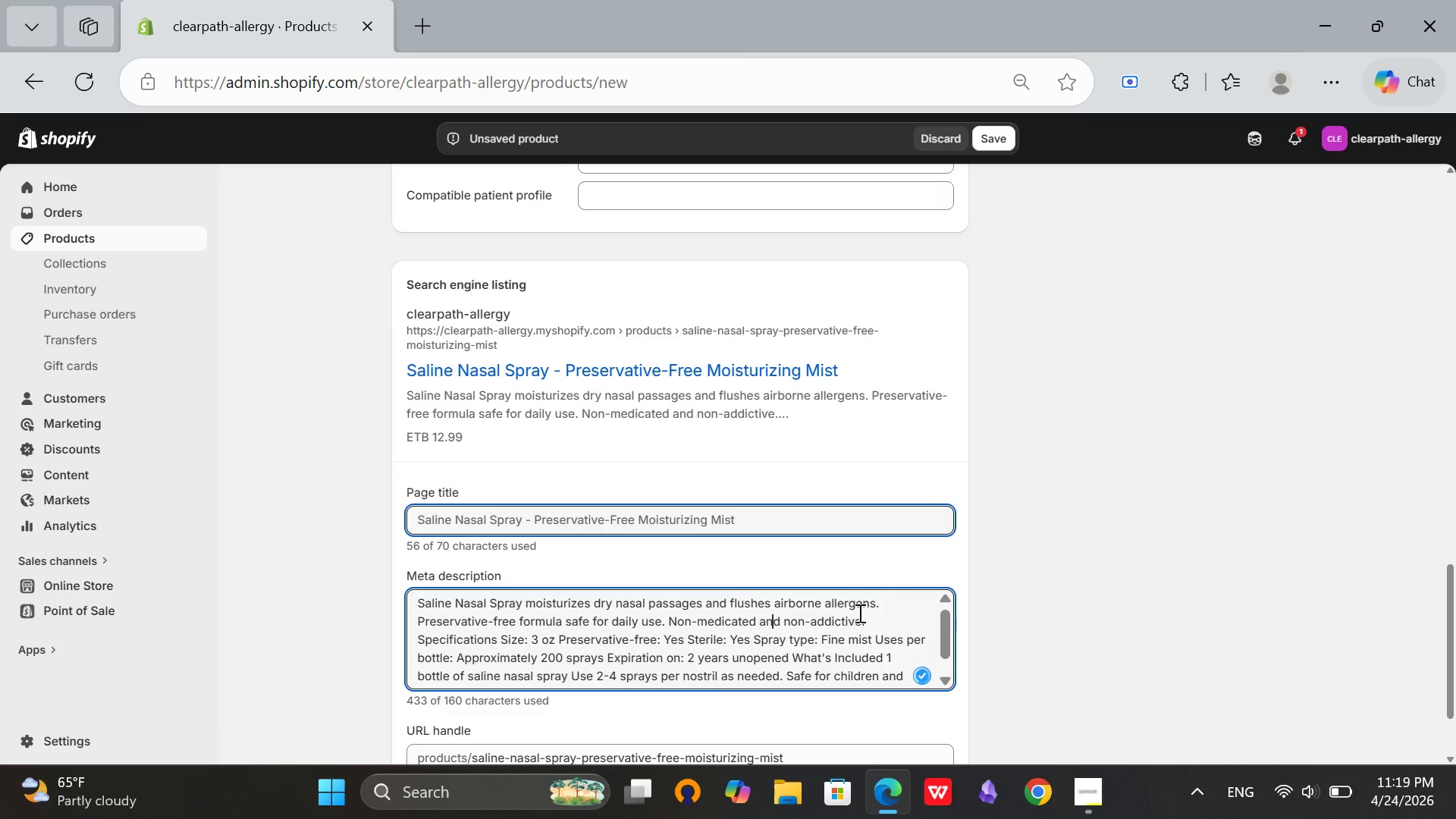 
key(Control+ControlLeft)
 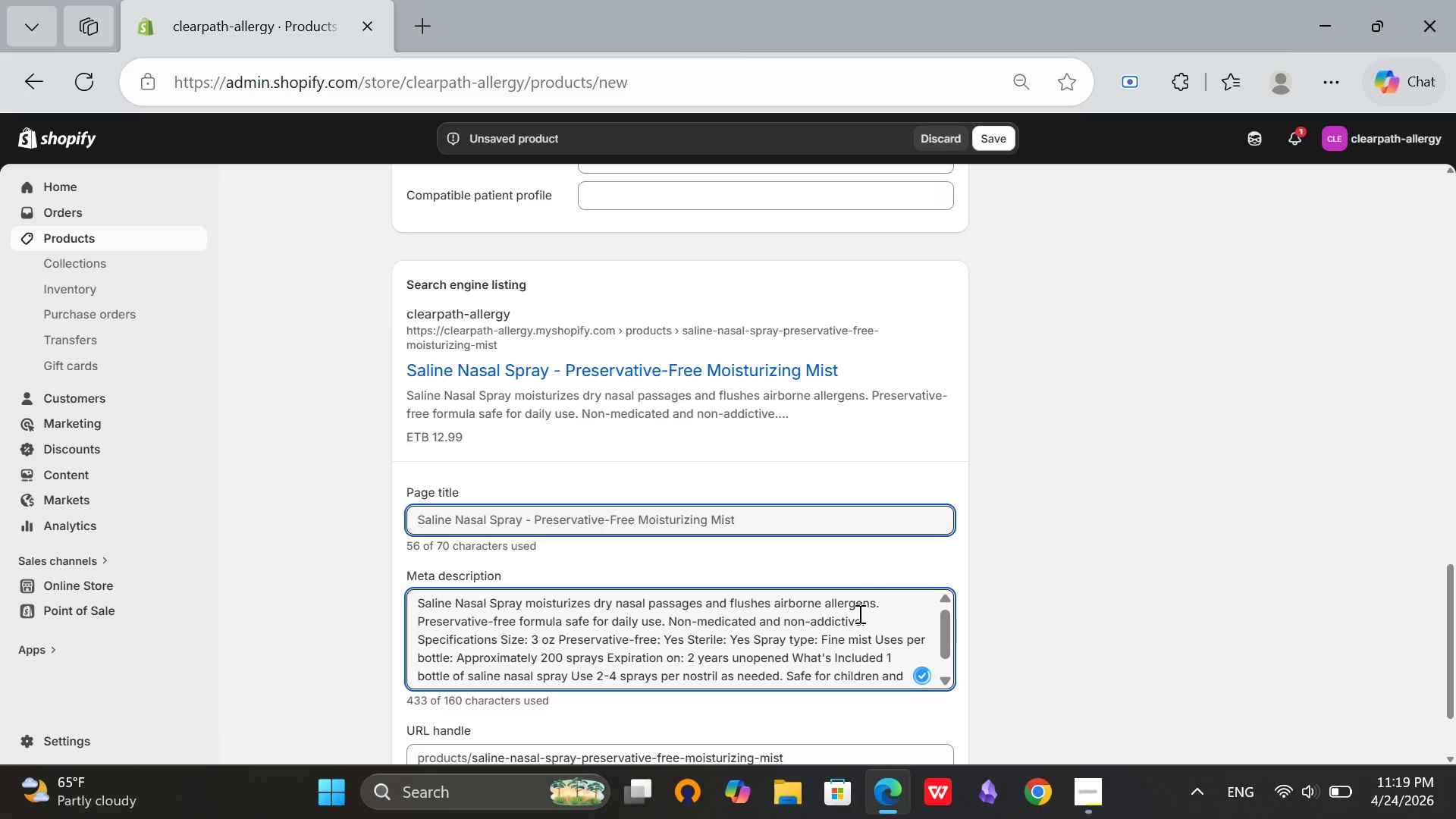 
key(Control+A)
 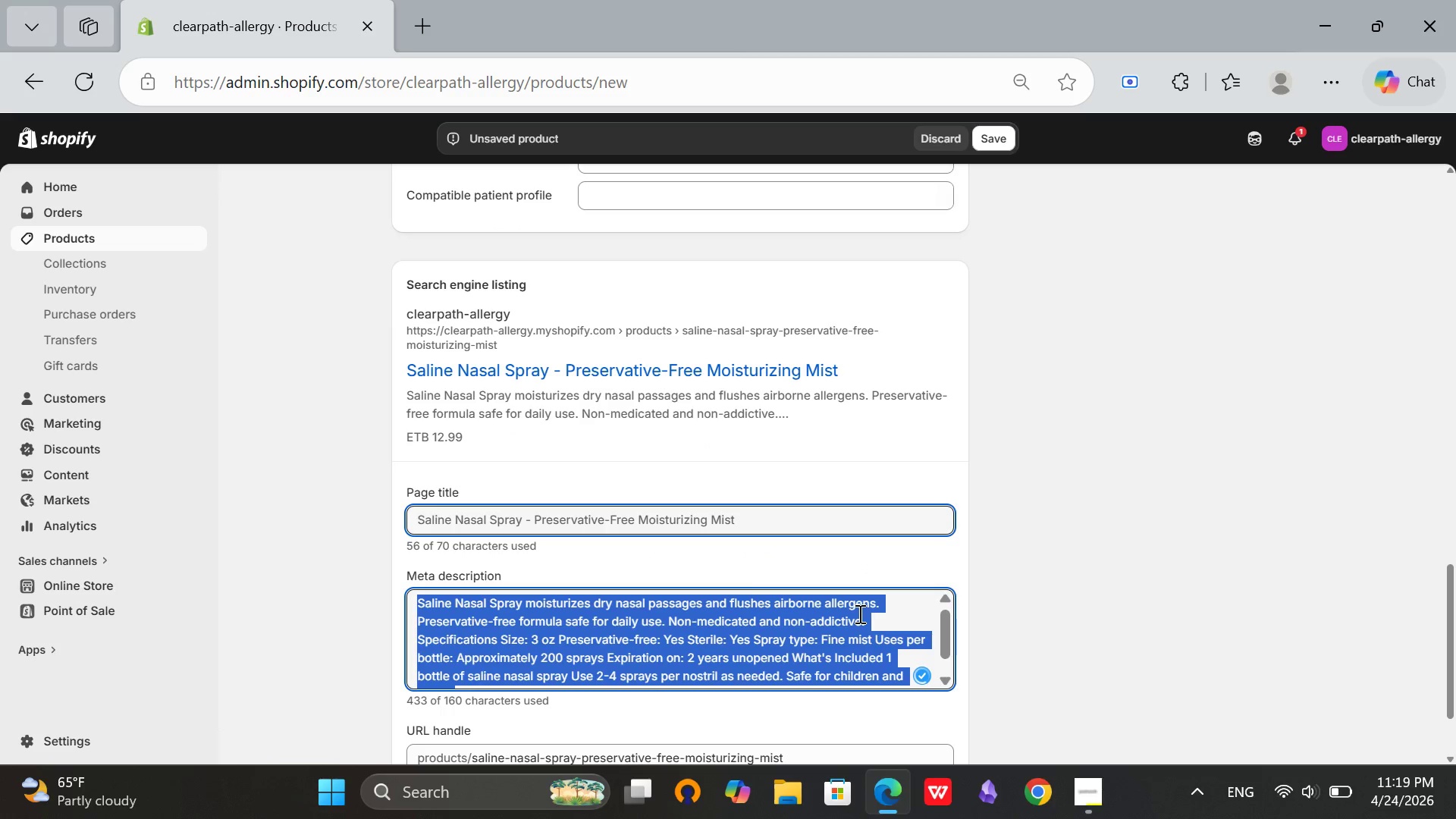 
key(Backspace)
 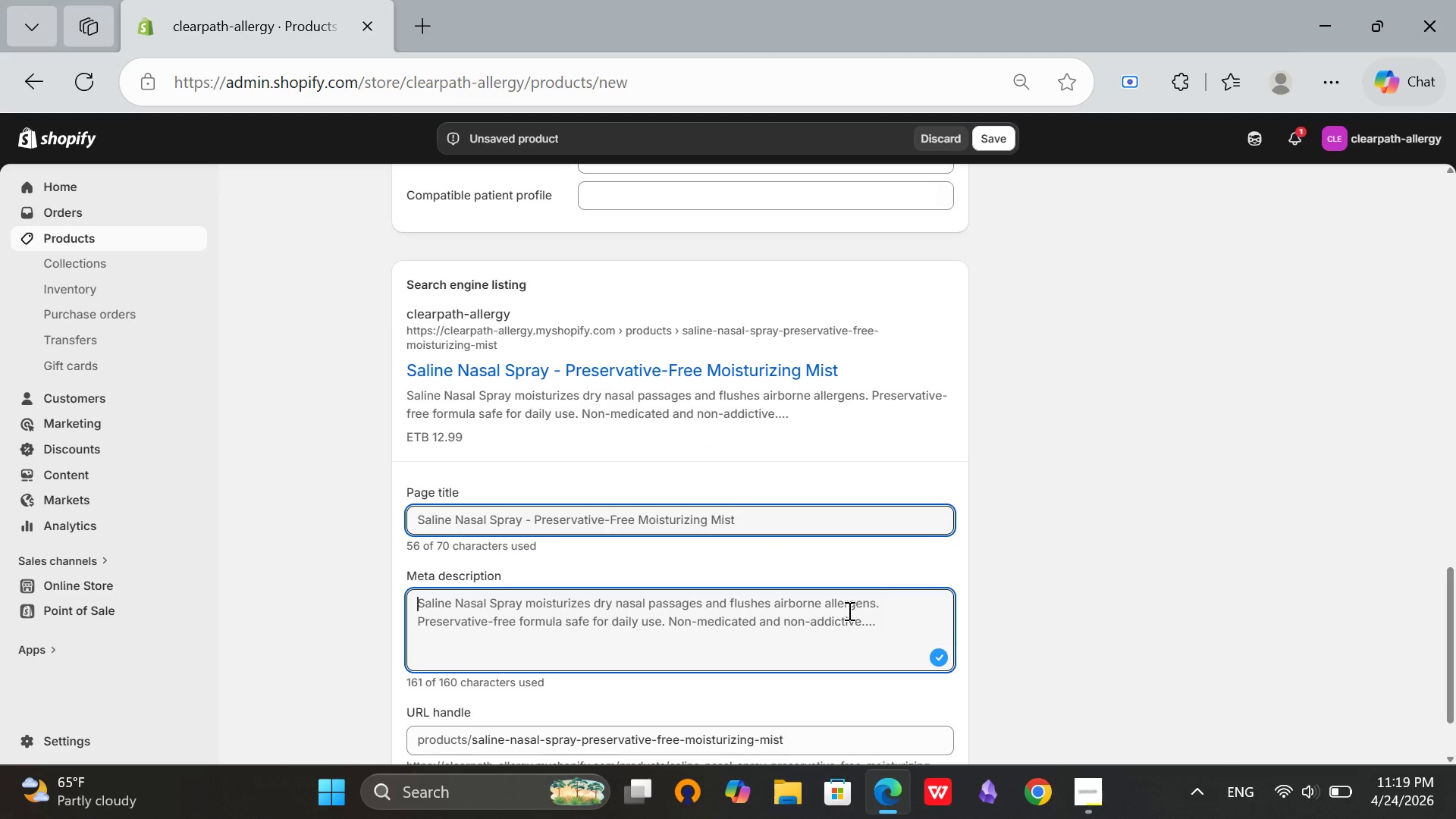 
type(Saline nasal spray of)
key(Backspace)
key(Backspace)
type(for moisturizng dry nasal passages. Preservative-free formula flushs airborne)
 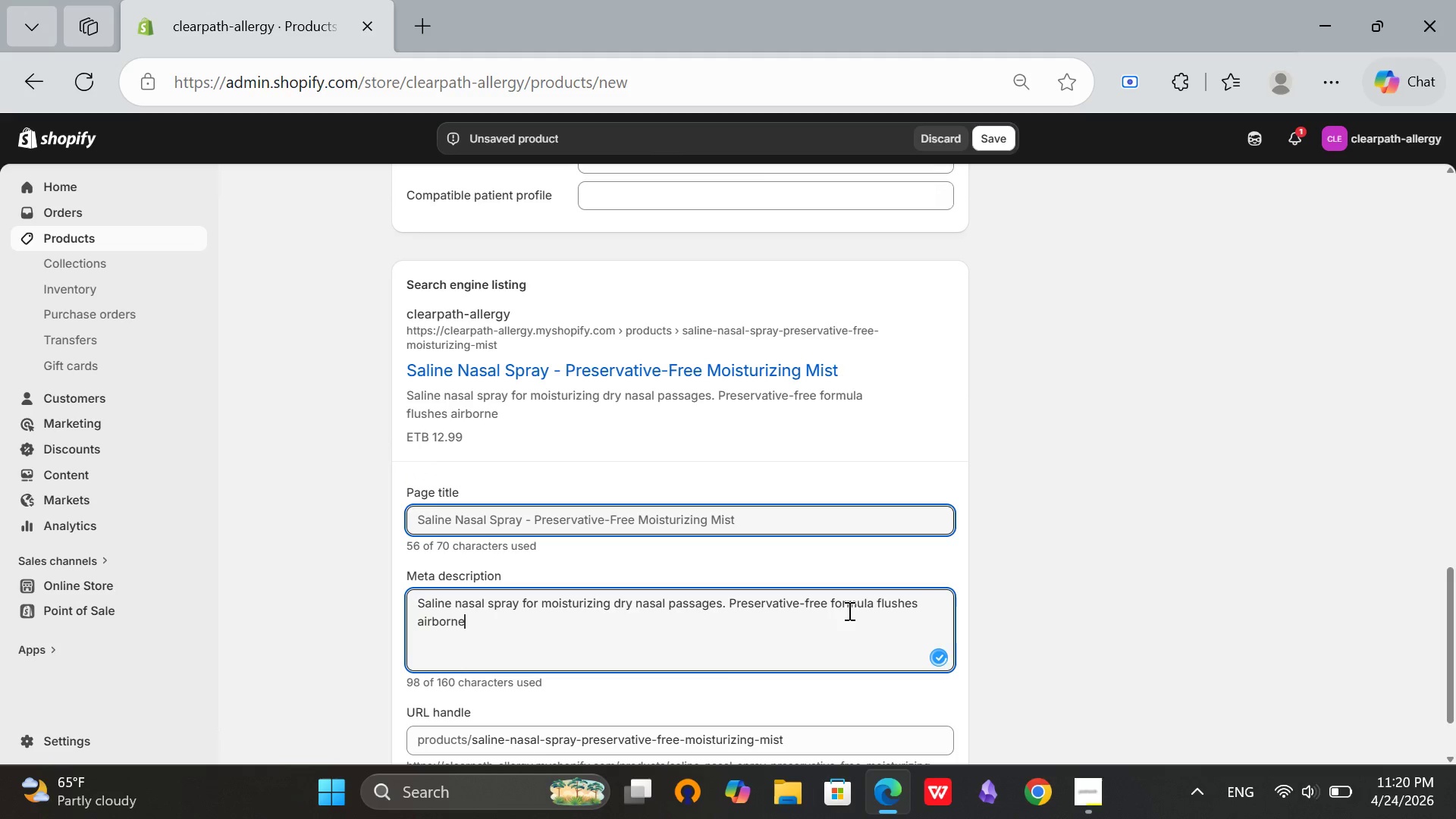 
type( allergens. Non-medicated and safe for s)
key(Backspace)
type(daily use.)
 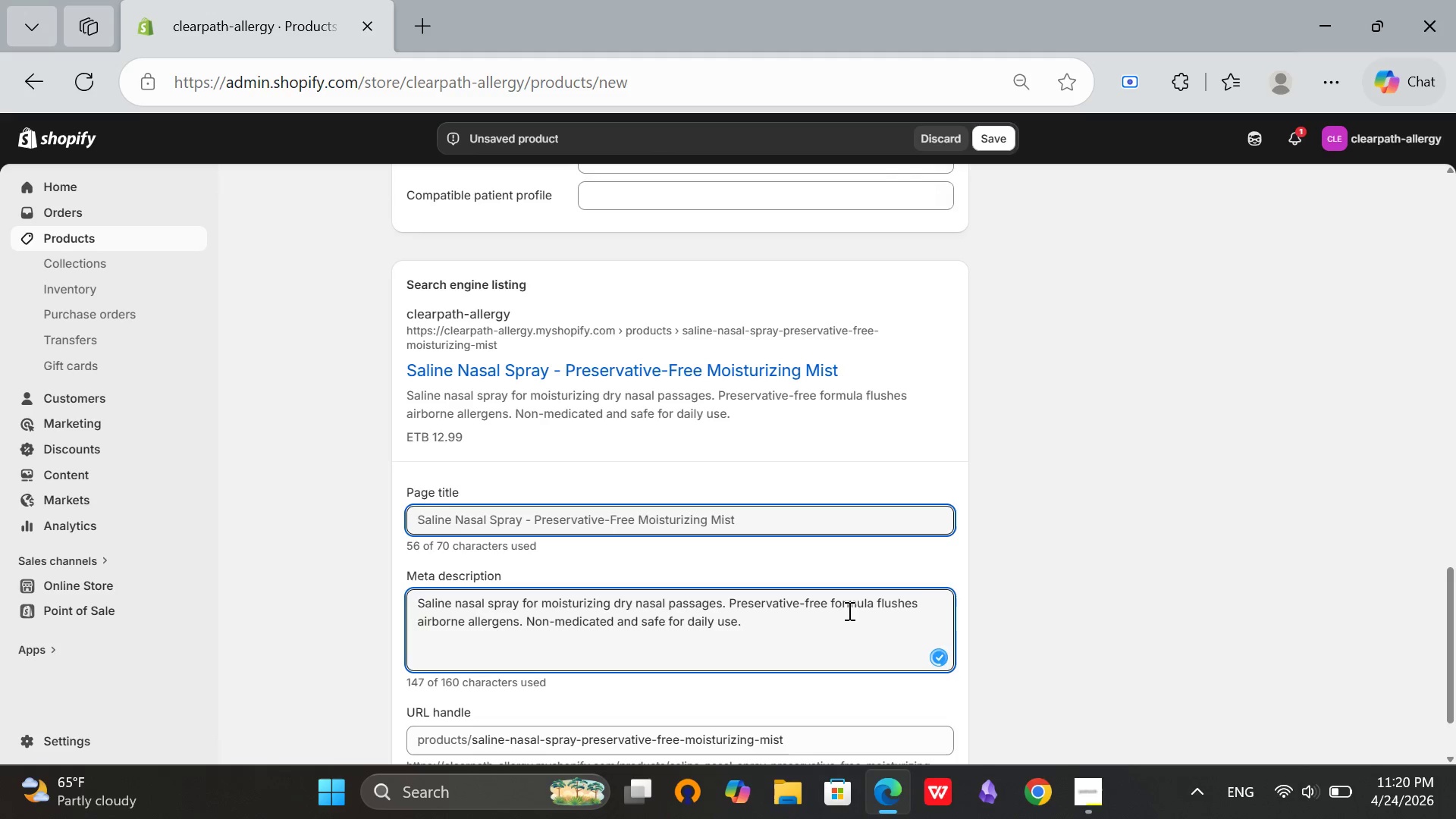 
left_click([848, 610])
 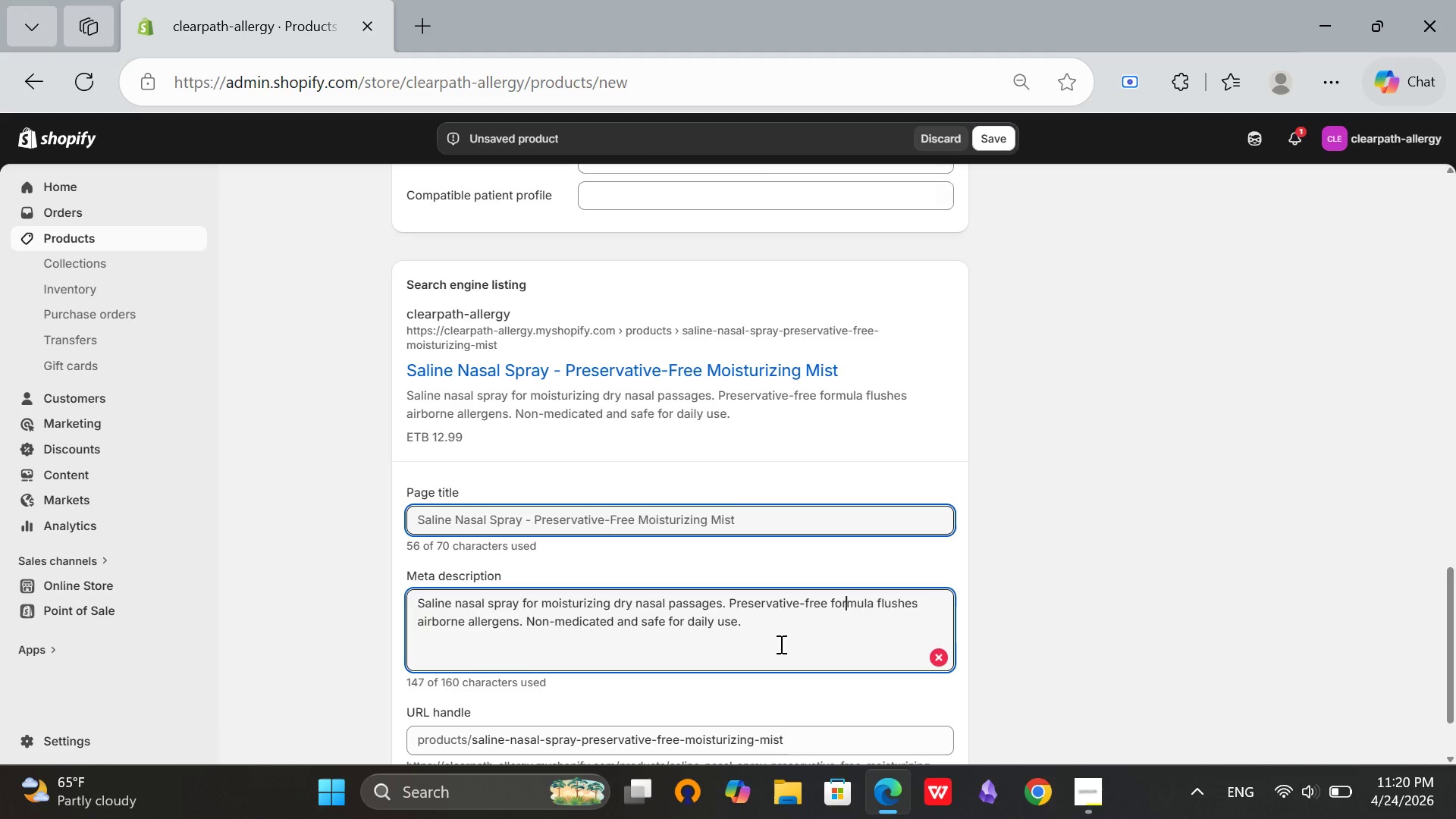 
left_click([744, 630])
 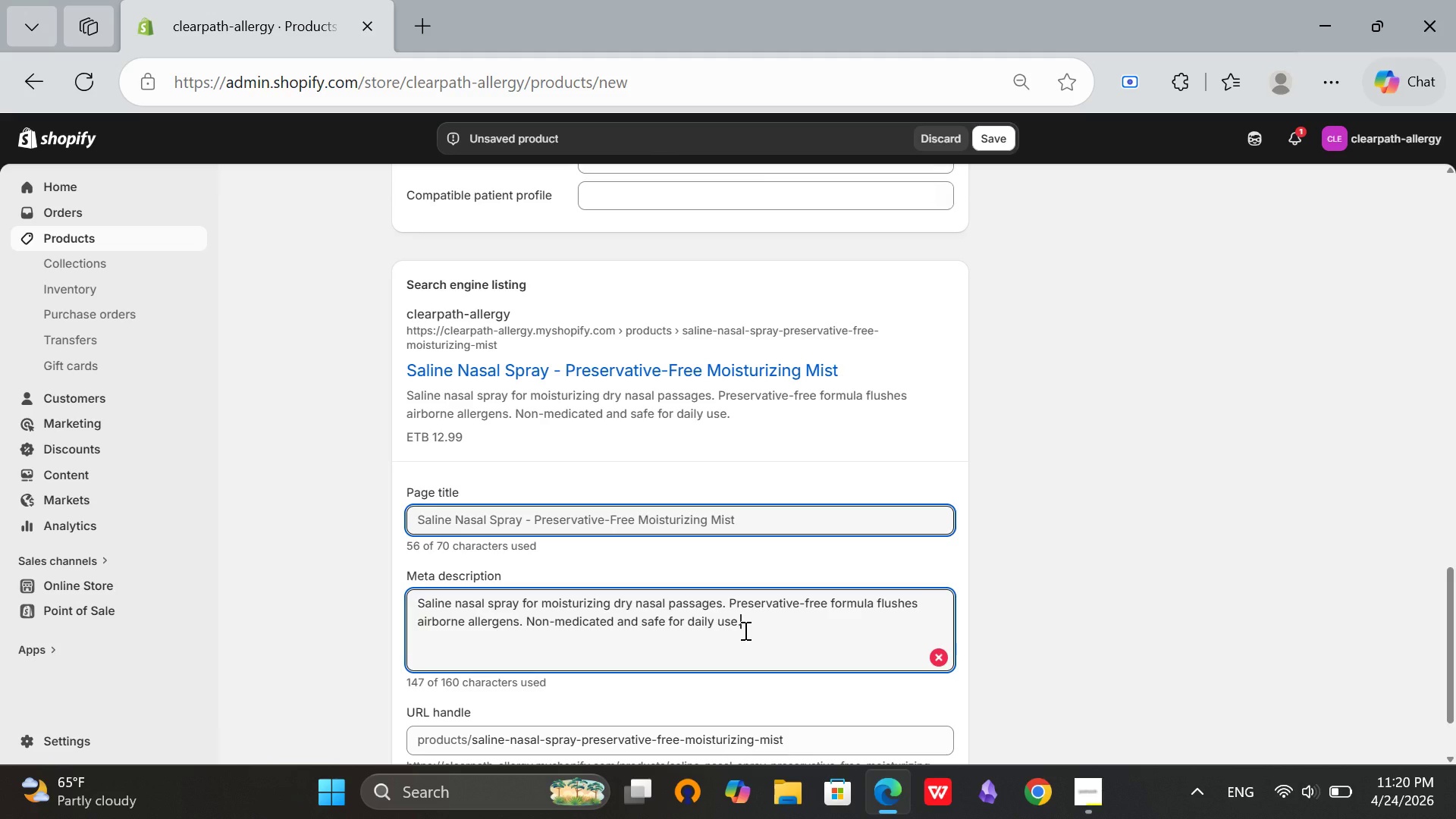 
type( Doctor )
key(Backspace)
key(Backspace)
key(Backspace)
key(Backspace)
key(Backspace)
key(Backspace)
key(Backspace)
type(Doctor recommended. )
 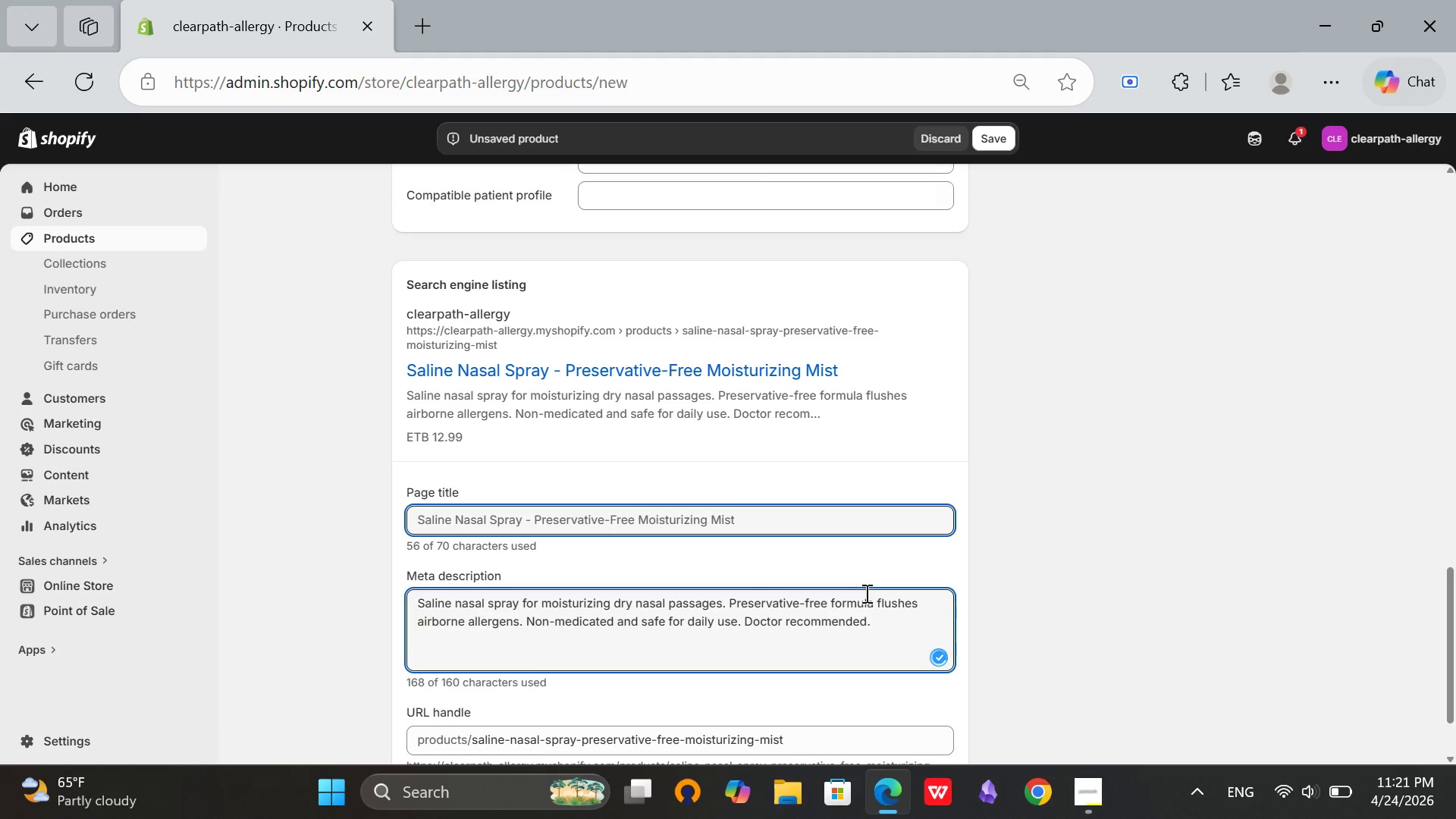 
left_click([848, 622])
 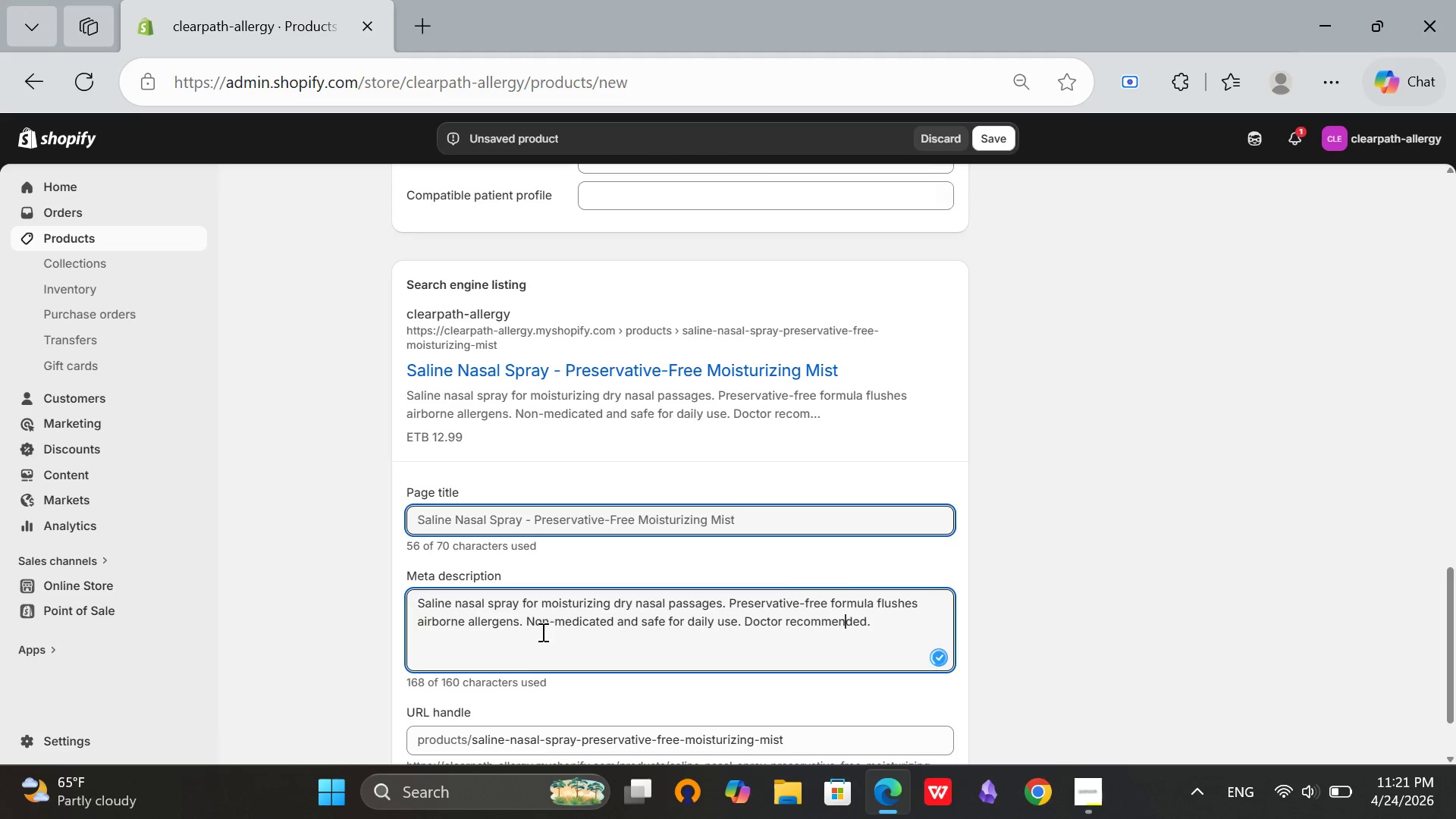 
scroll: coordinate [852, 559], scroll_direction: up, amount: 6.0
 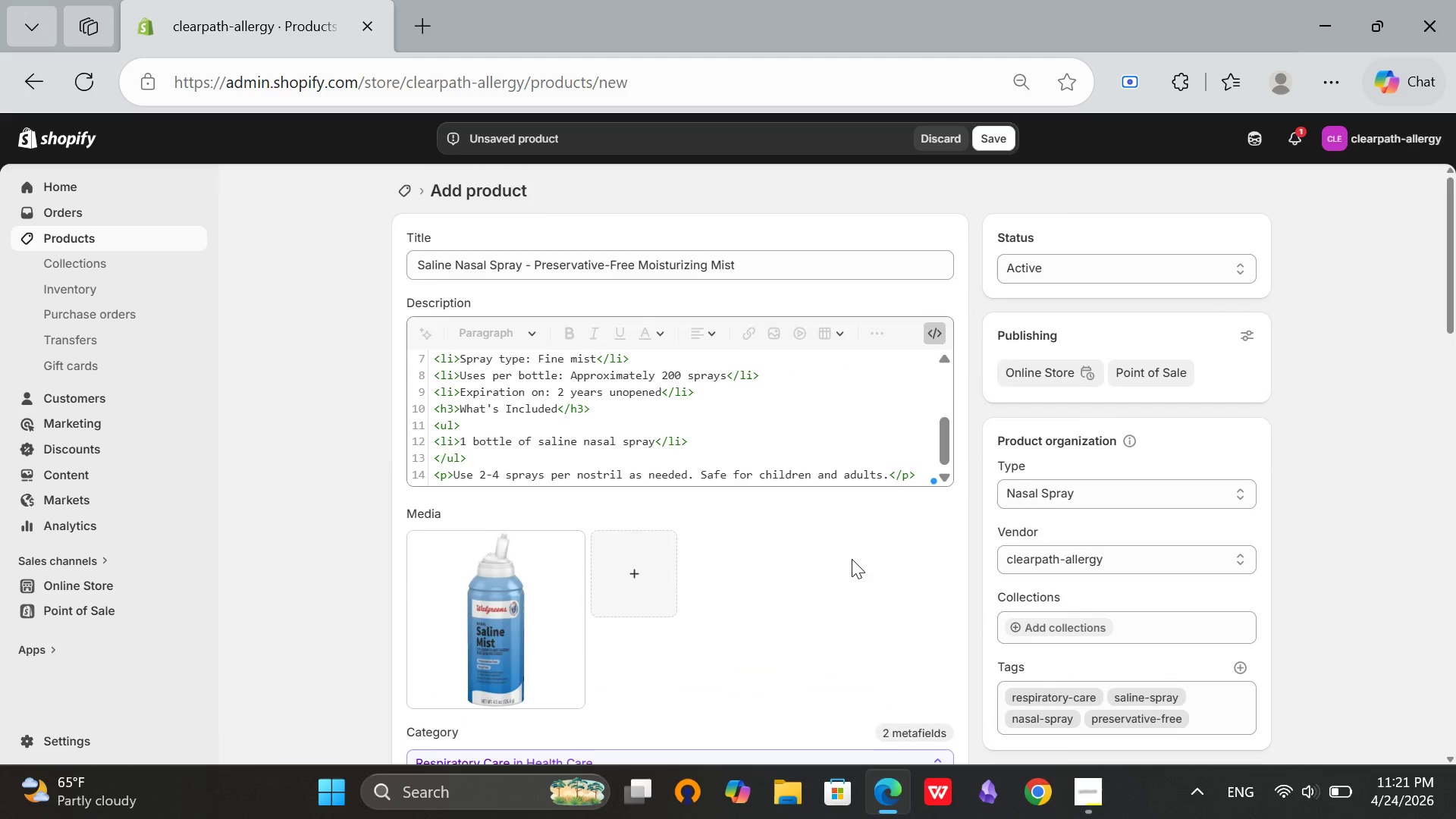 
left_click([487, 626])
 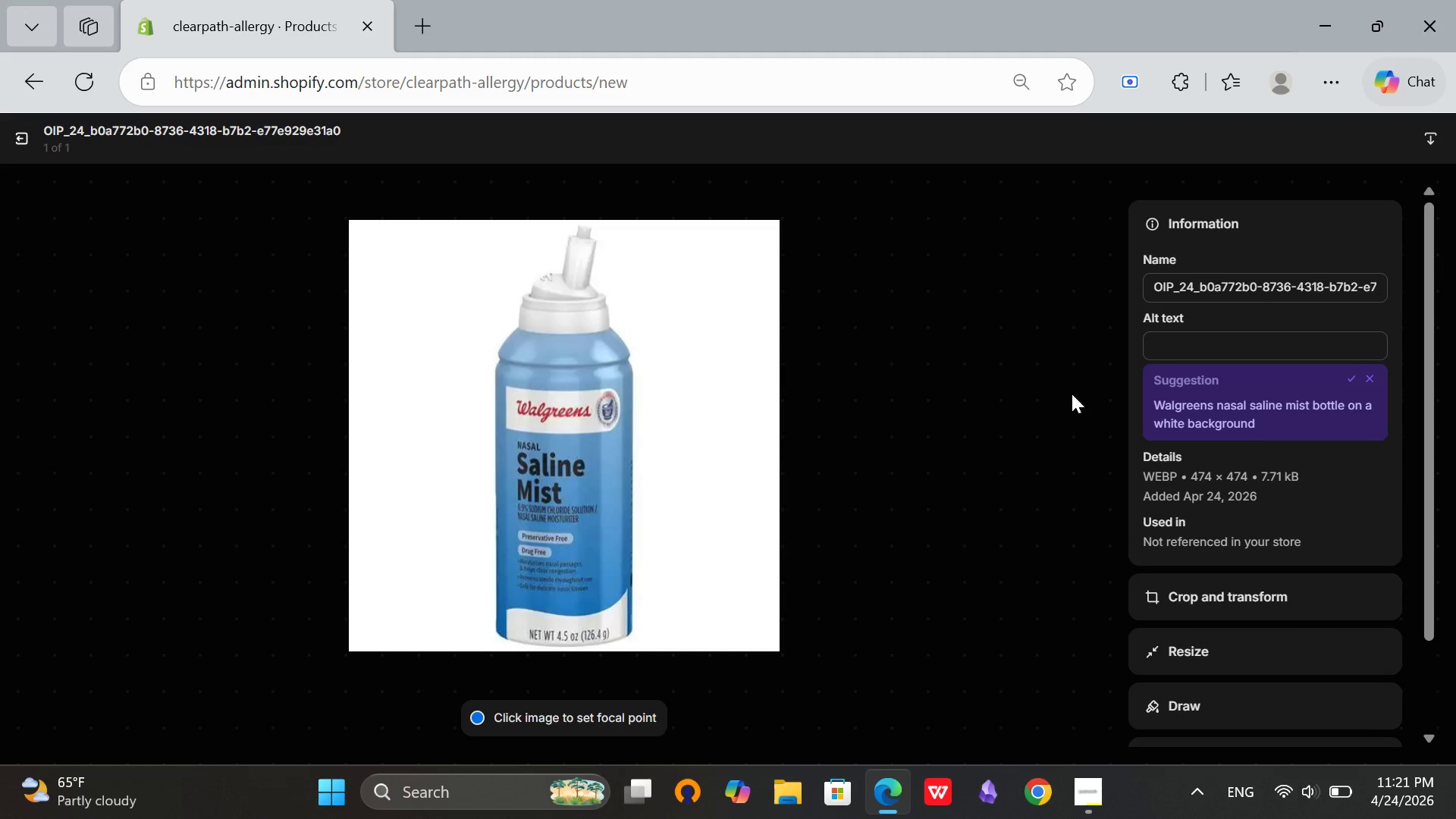 
left_click([1351, 375])
 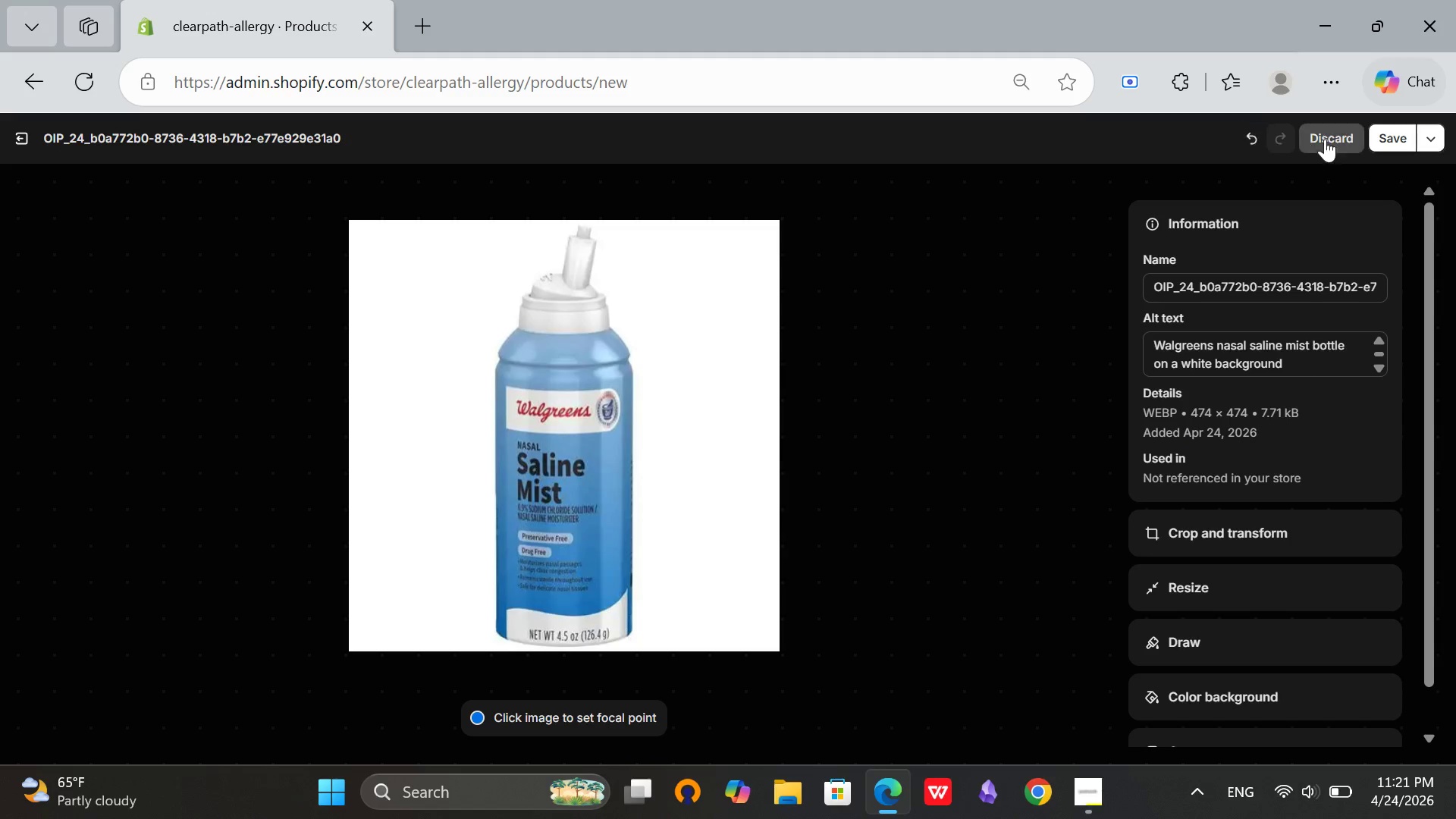 
left_click([1385, 127])
 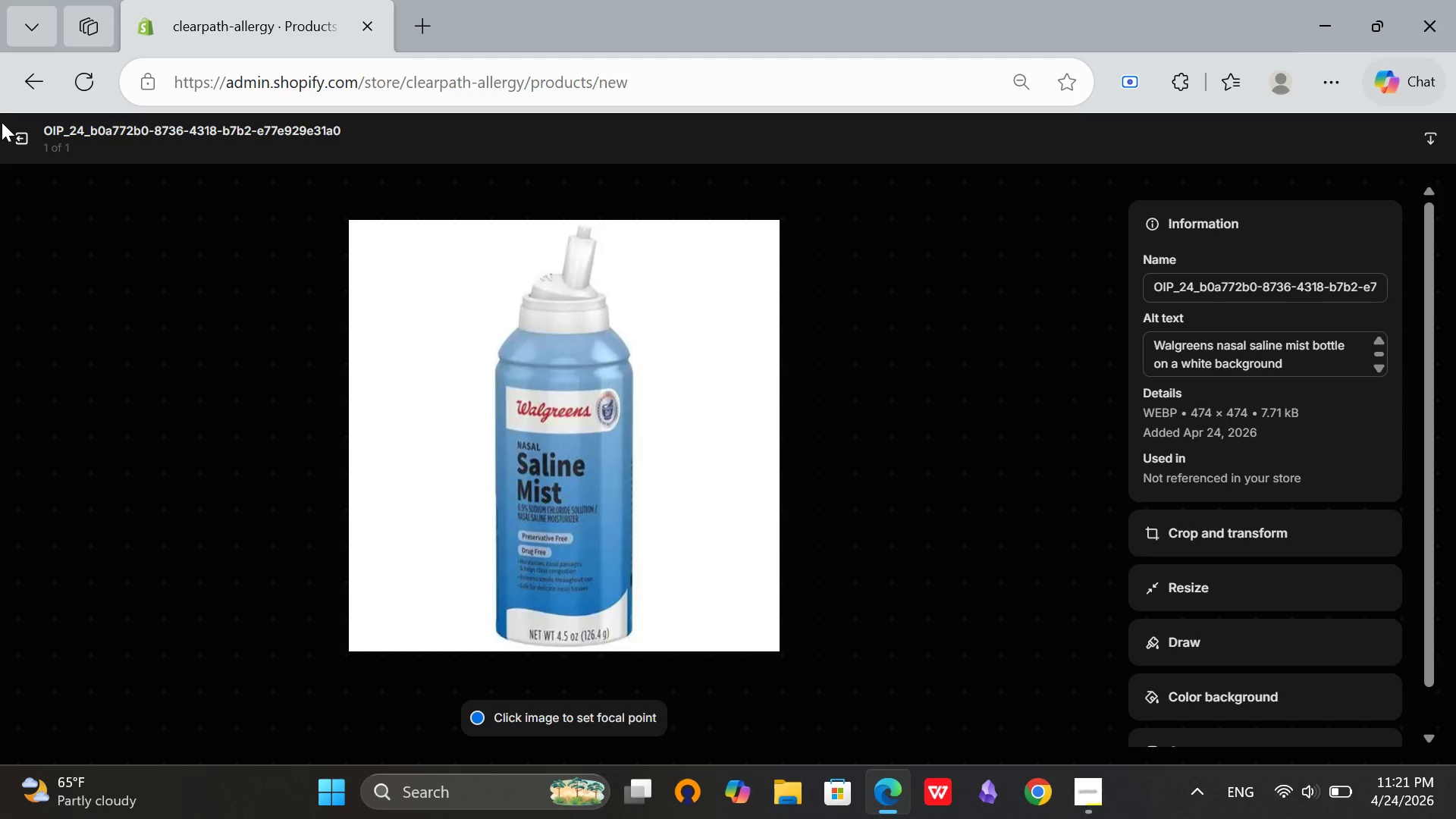 
double_click([15, 150])
 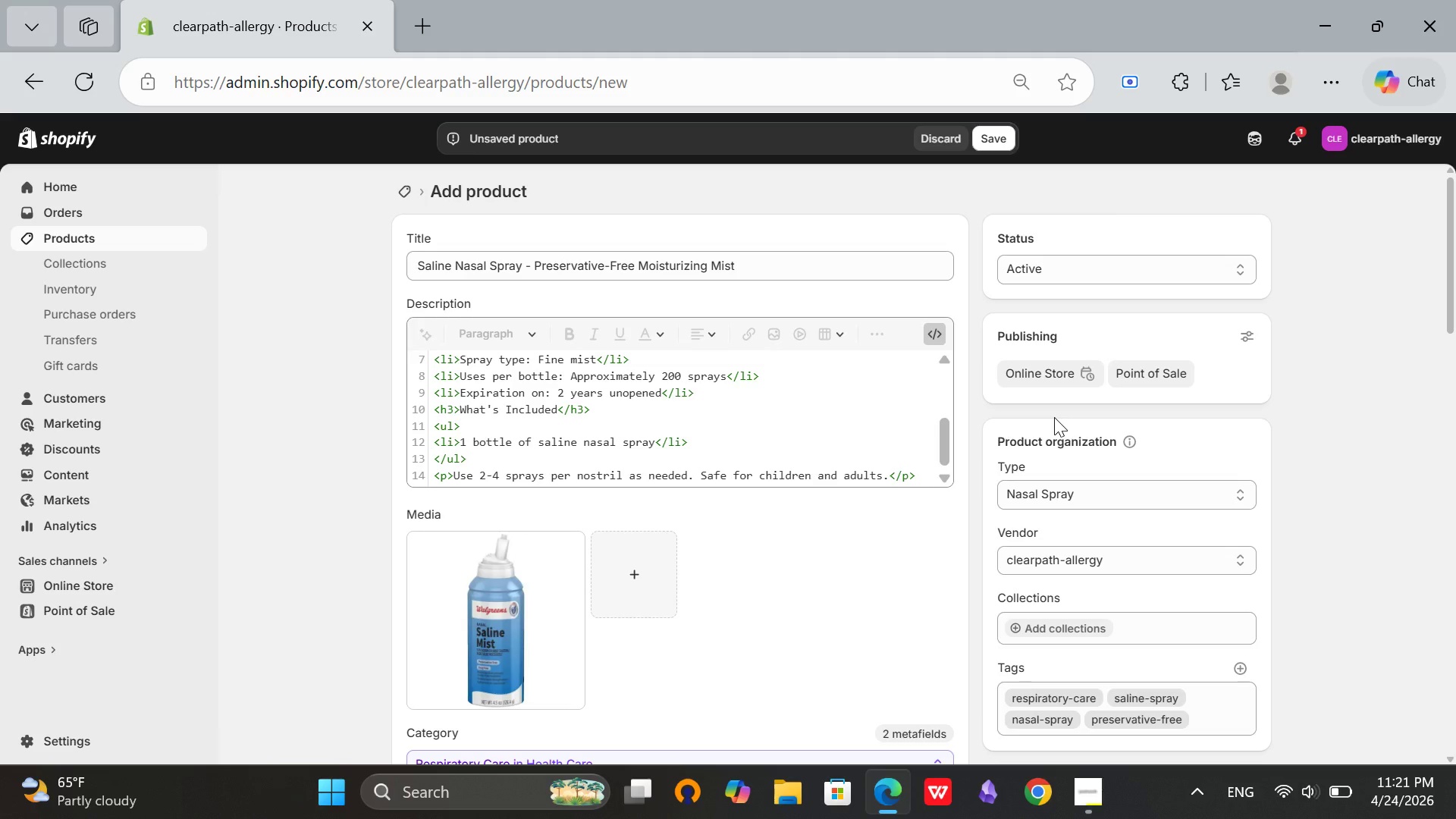 
scroll: coordinate [1076, 411], scroll_direction: down, amount: 16.0
 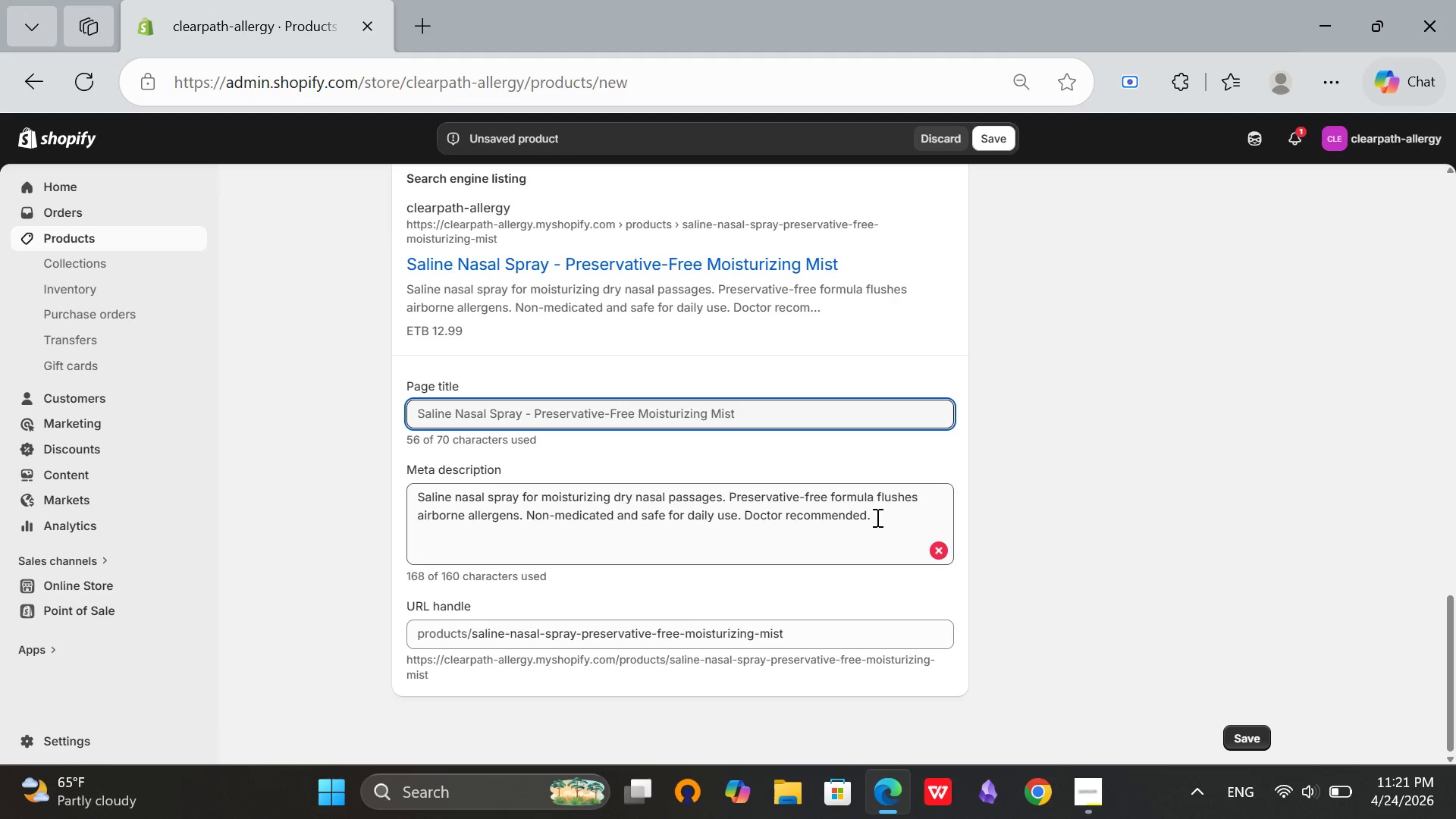 
left_click([876, 517])
 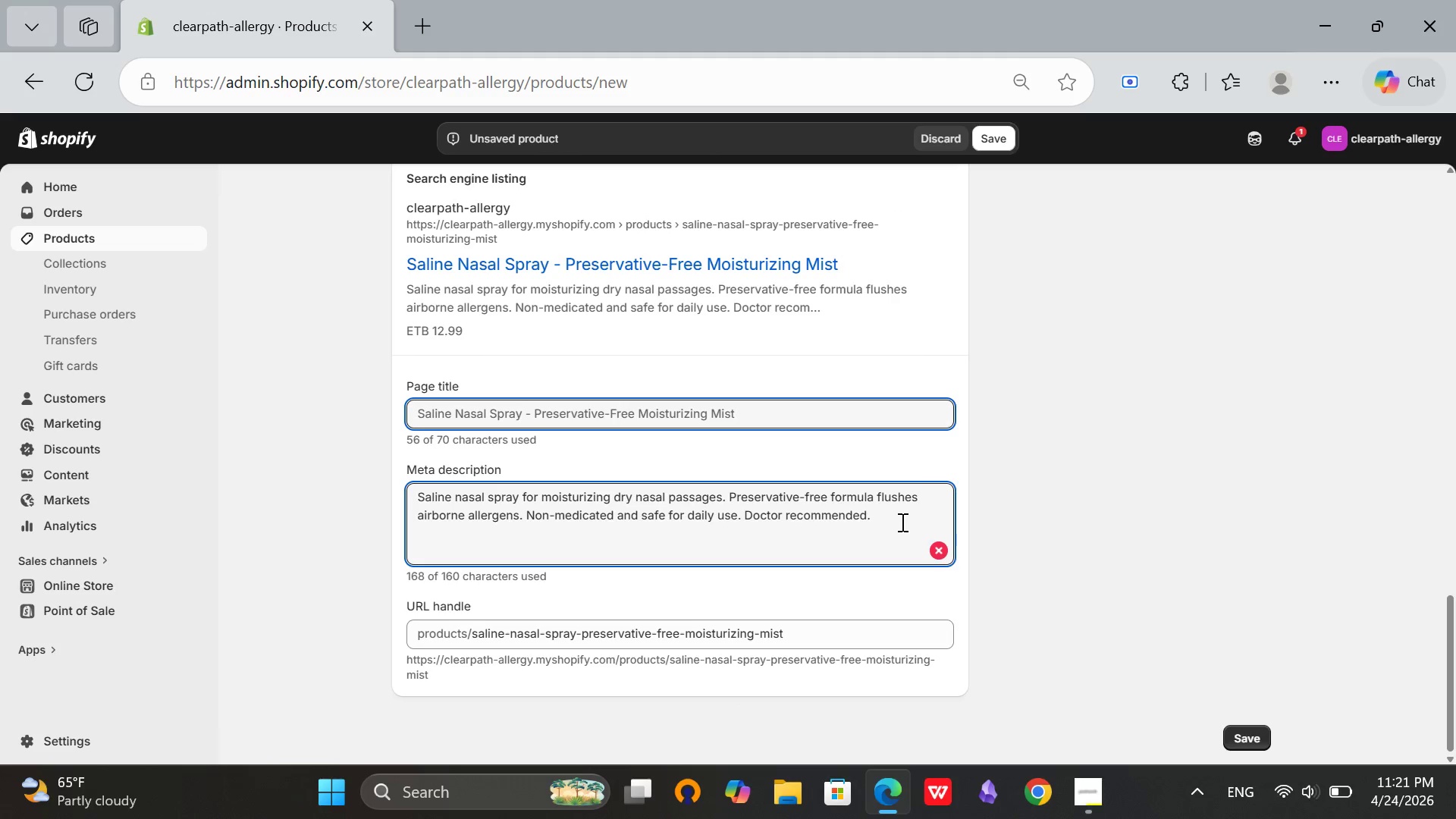 
mouse_move([946, 549])
 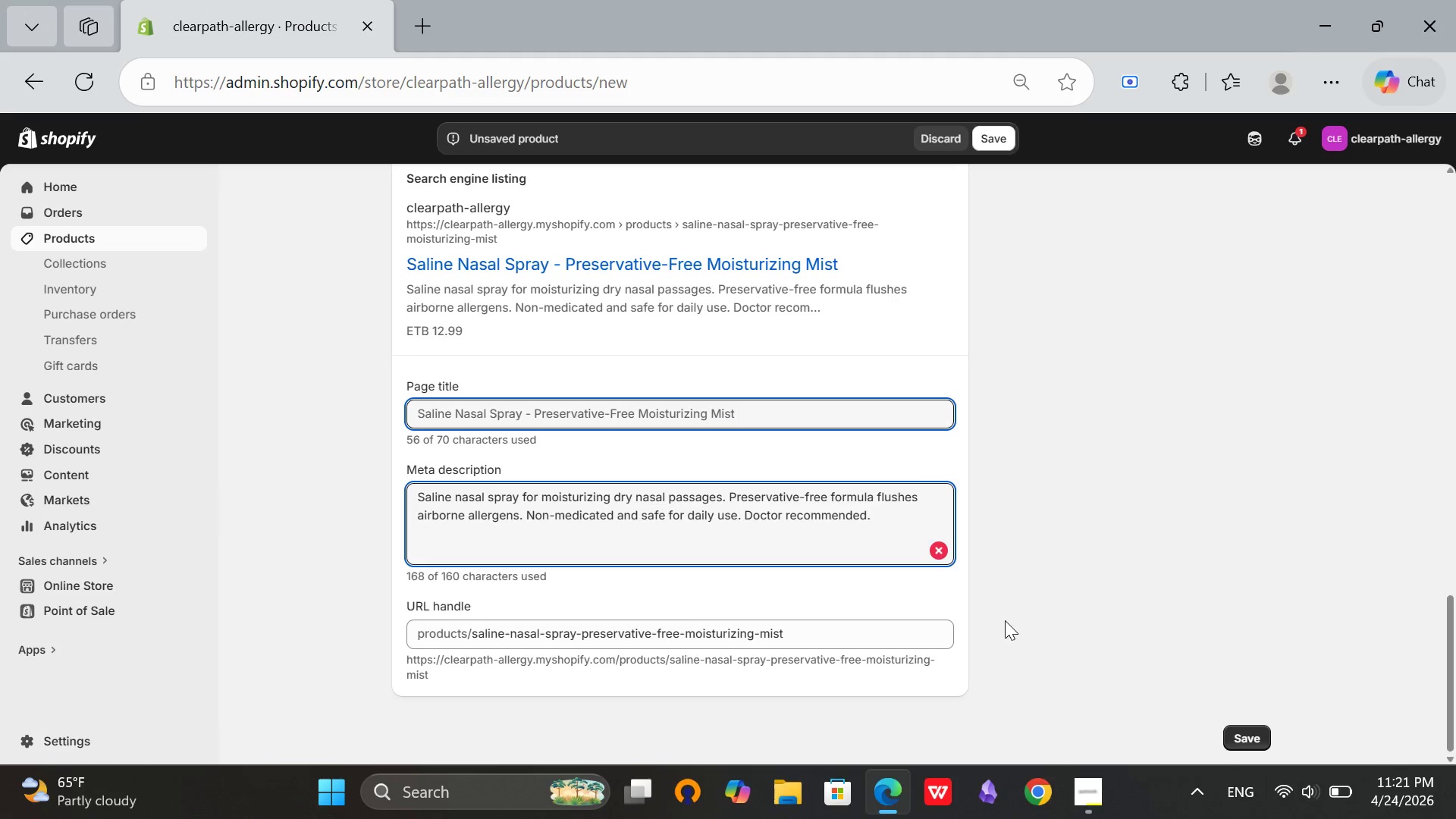 
scroll: coordinate [995, 574], scroll_direction: up, amount: 18.0
 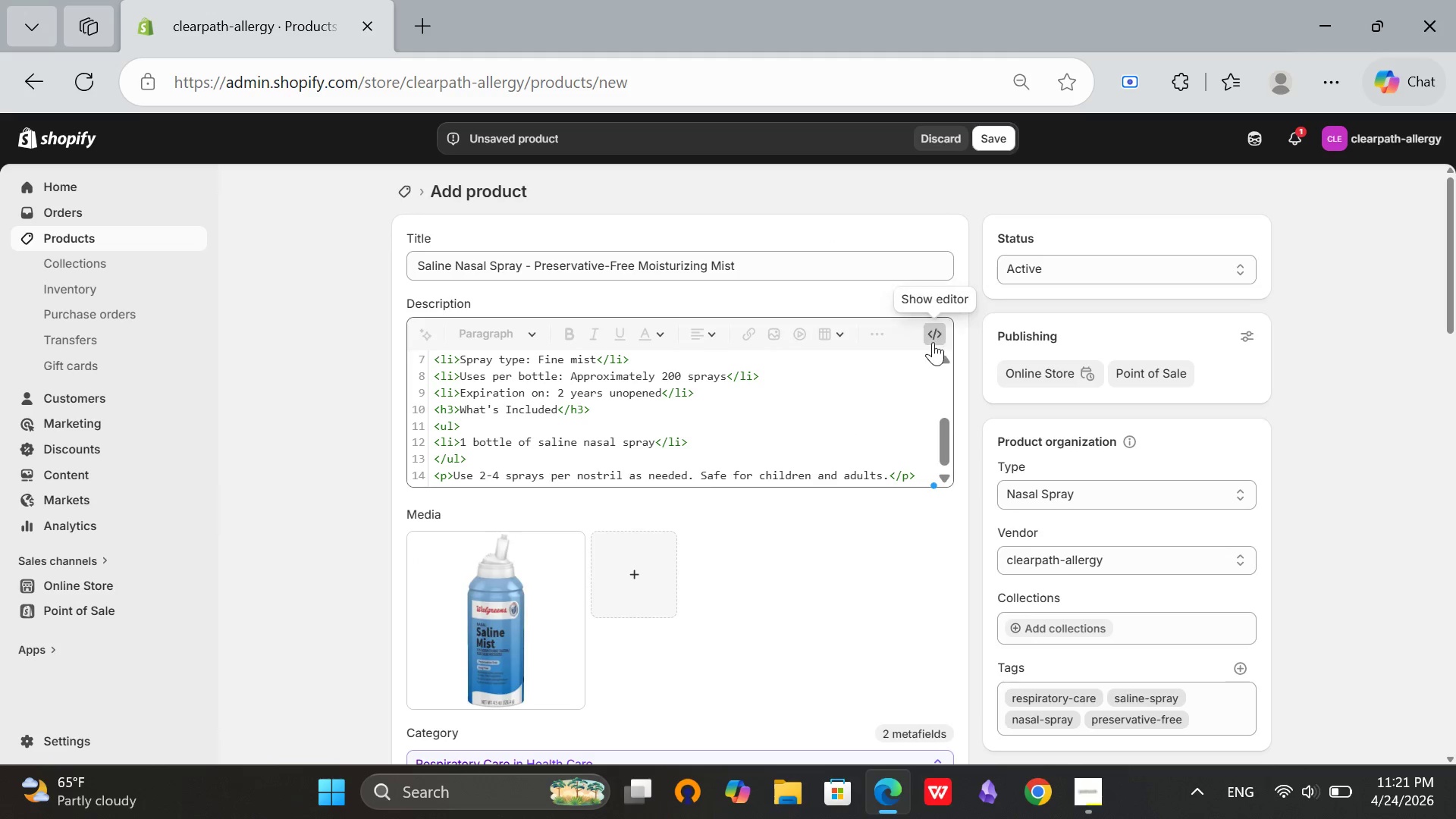 
left_click([932, 342])
 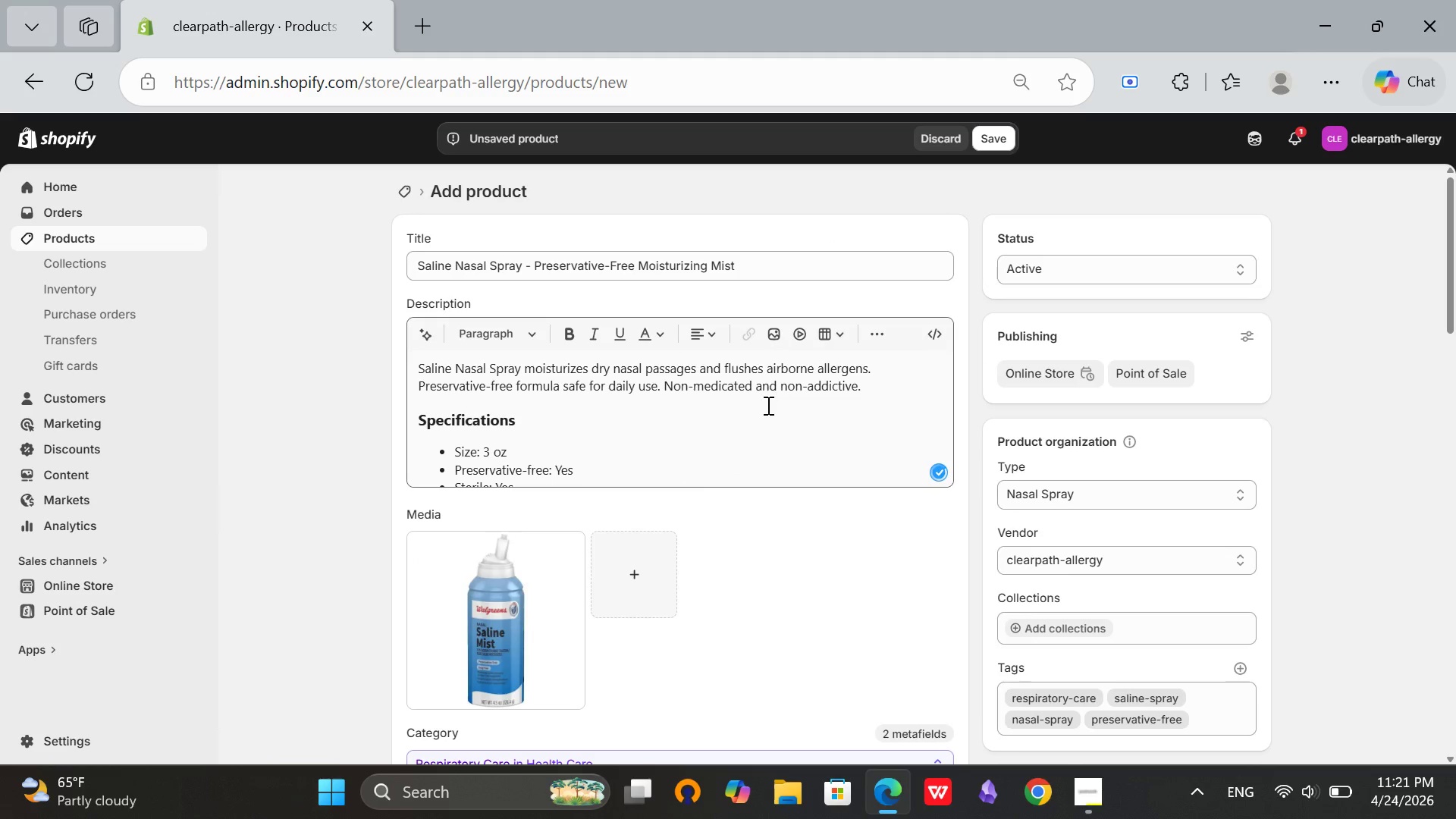 
left_click([767, 405])
 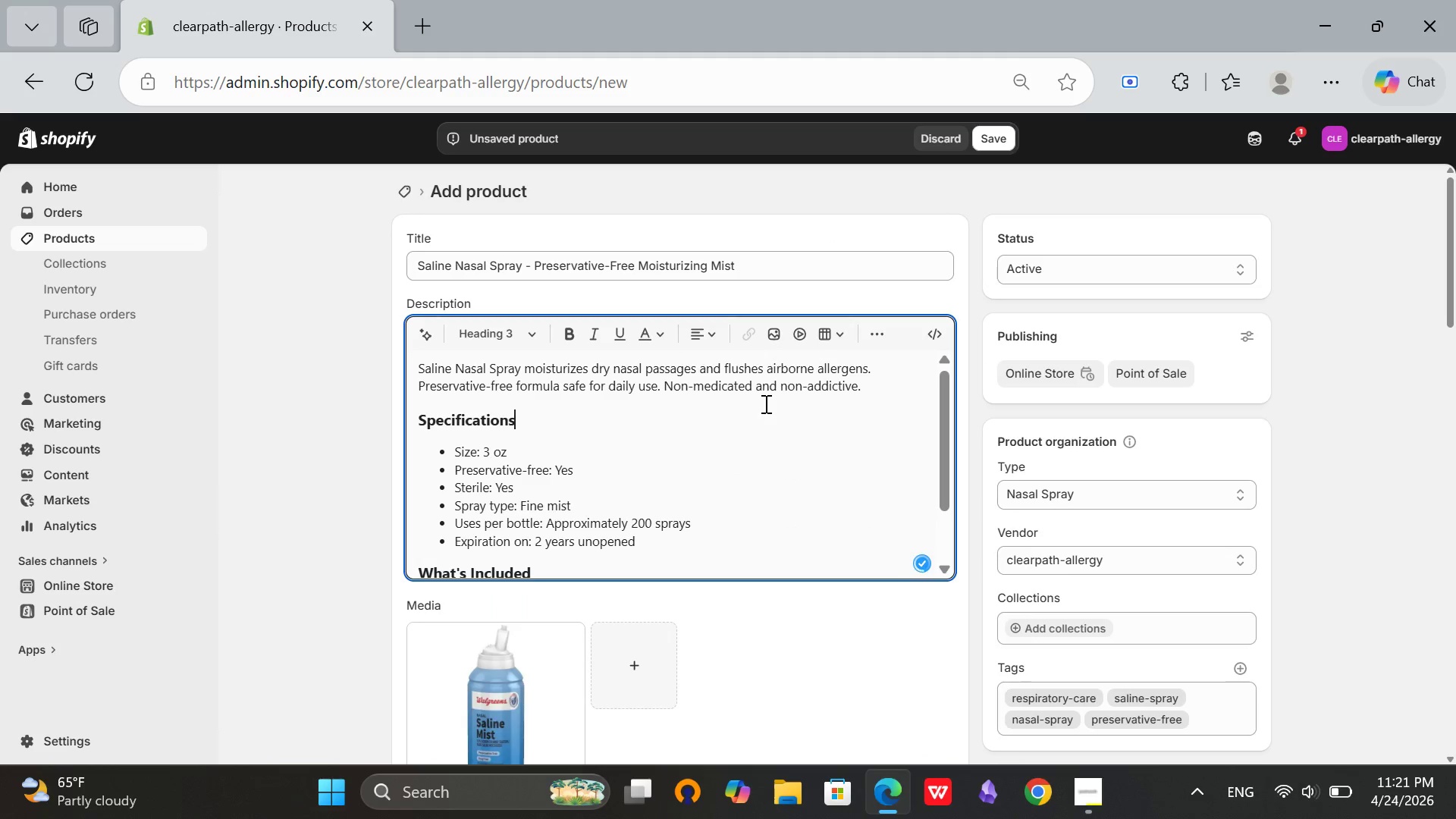 
scroll: coordinate [764, 403], scroll_direction: down, amount: 2.0
 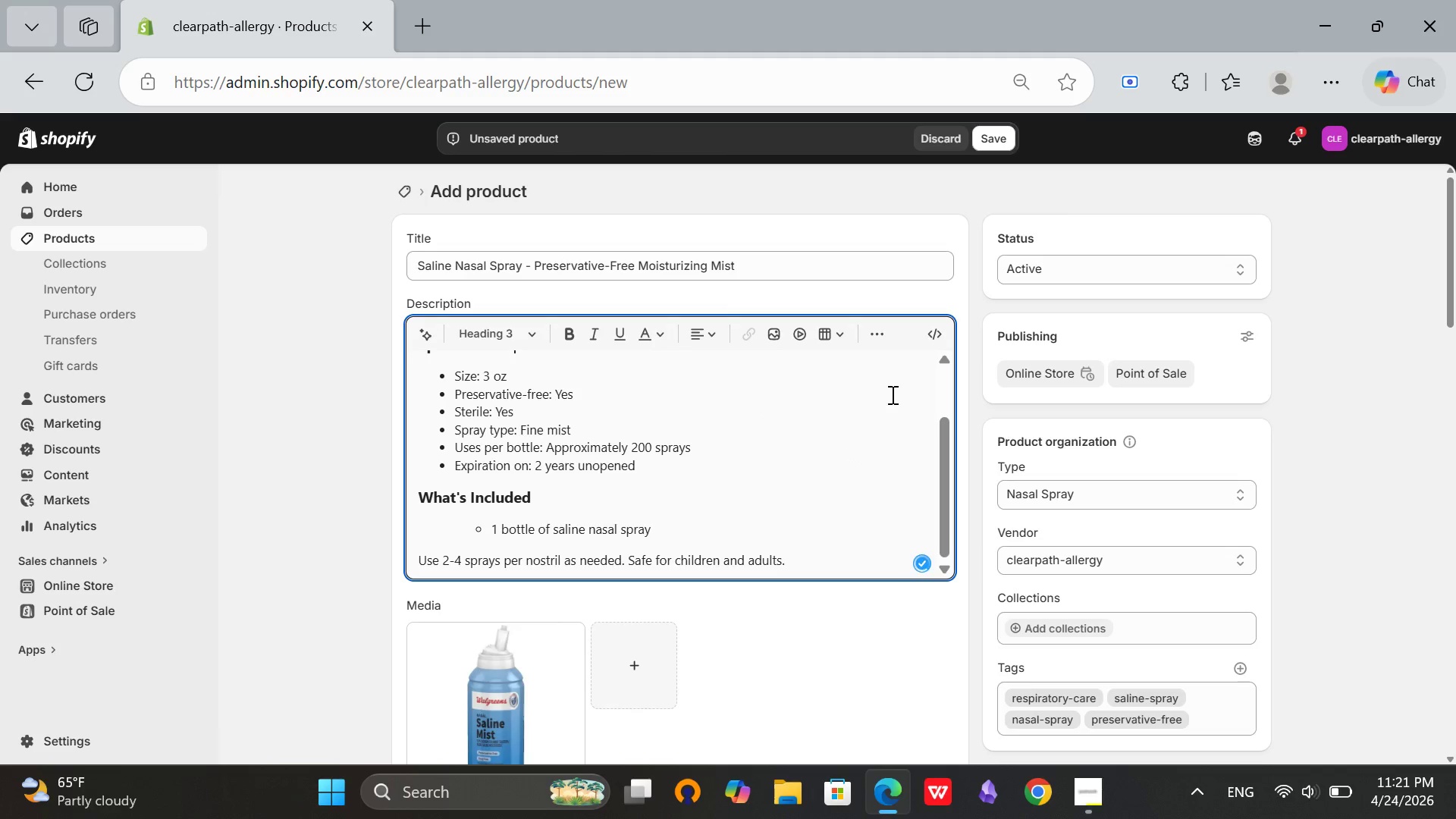 
scroll: coordinate [847, 466], scroll_direction: up, amount: 4.0
 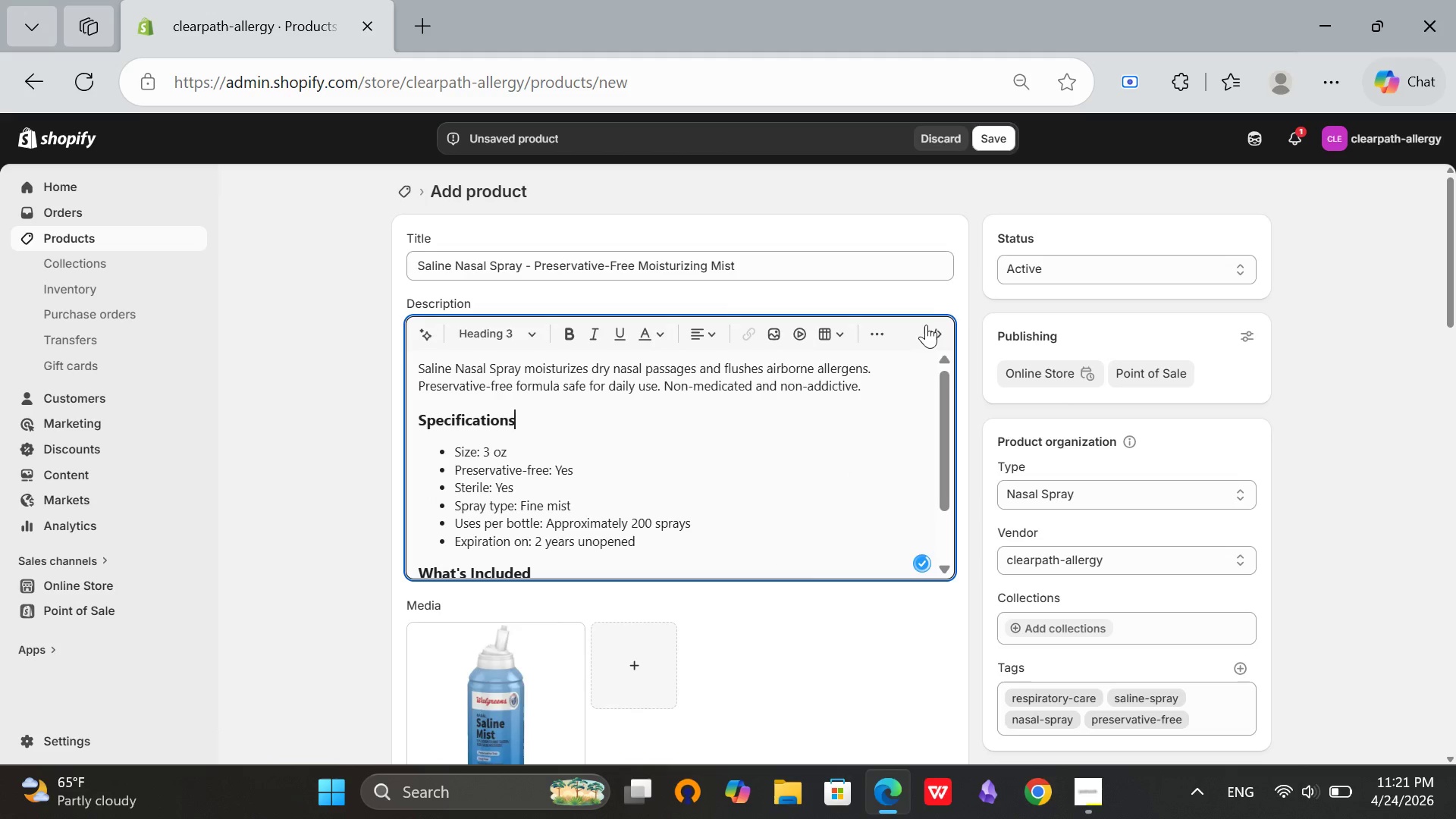 
left_click([1005, 135])
 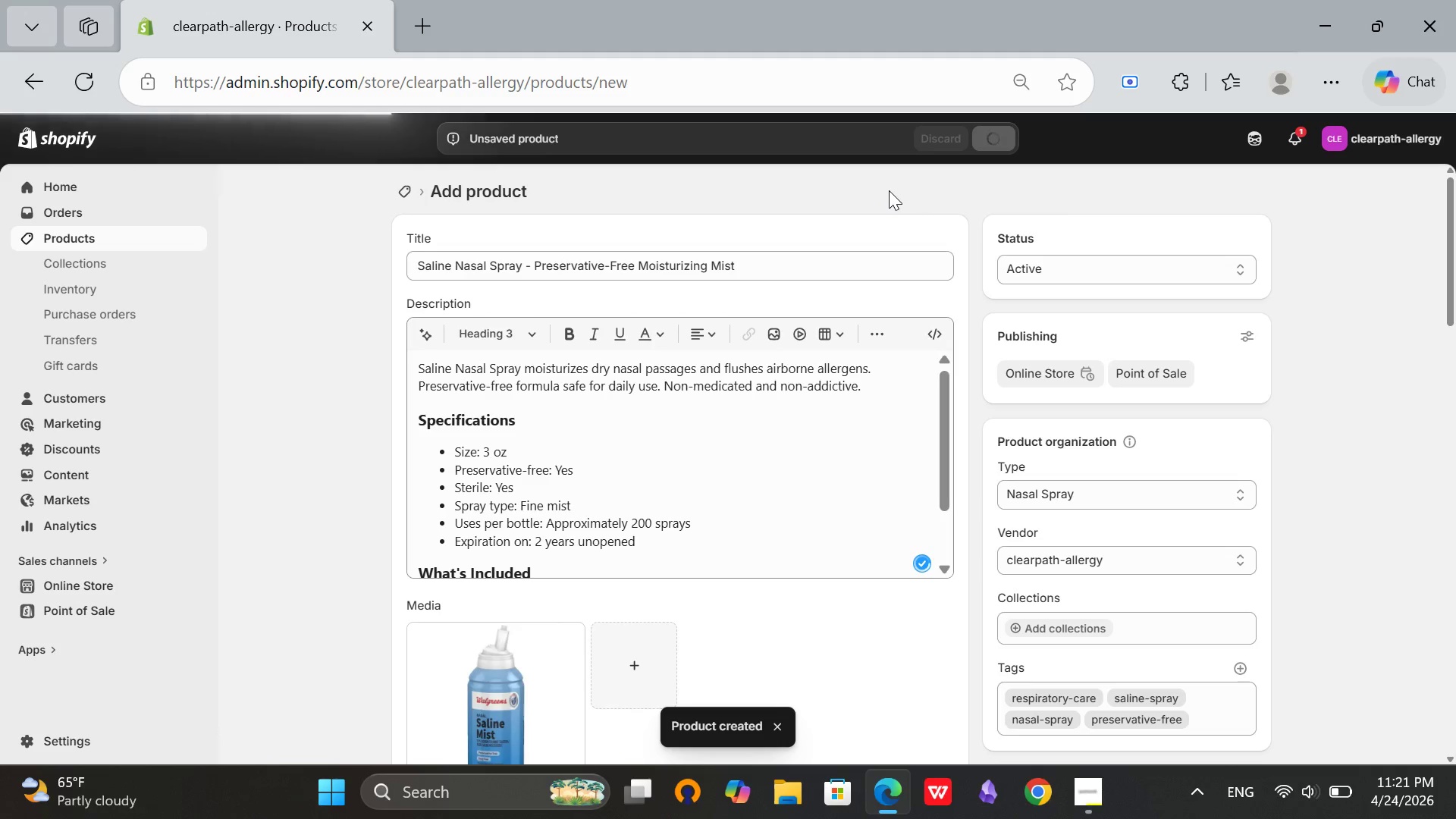 
wait(10.14)
 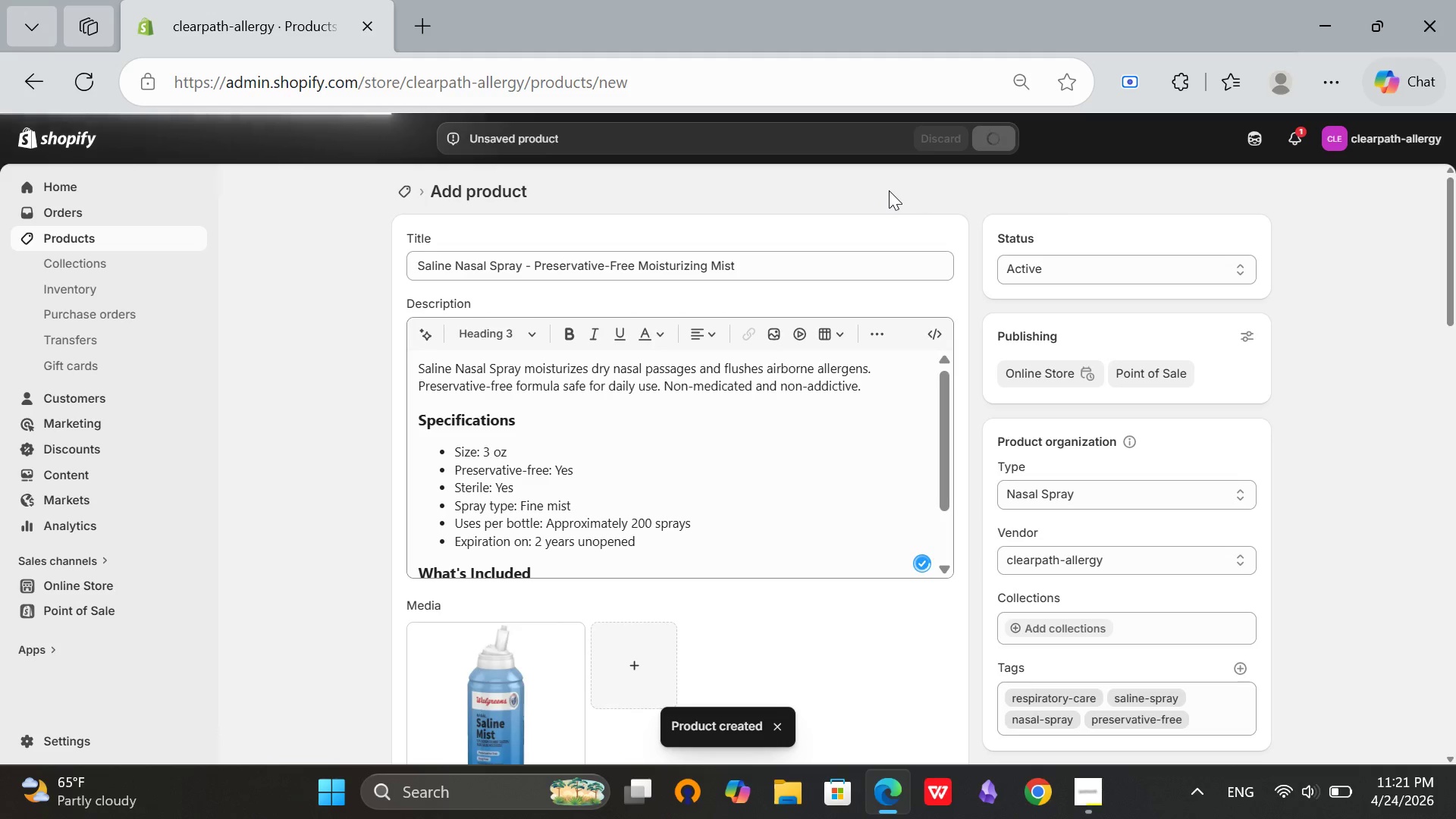 
scroll: coordinate [1379, 410], scroll_direction: down, amount: 11.0
 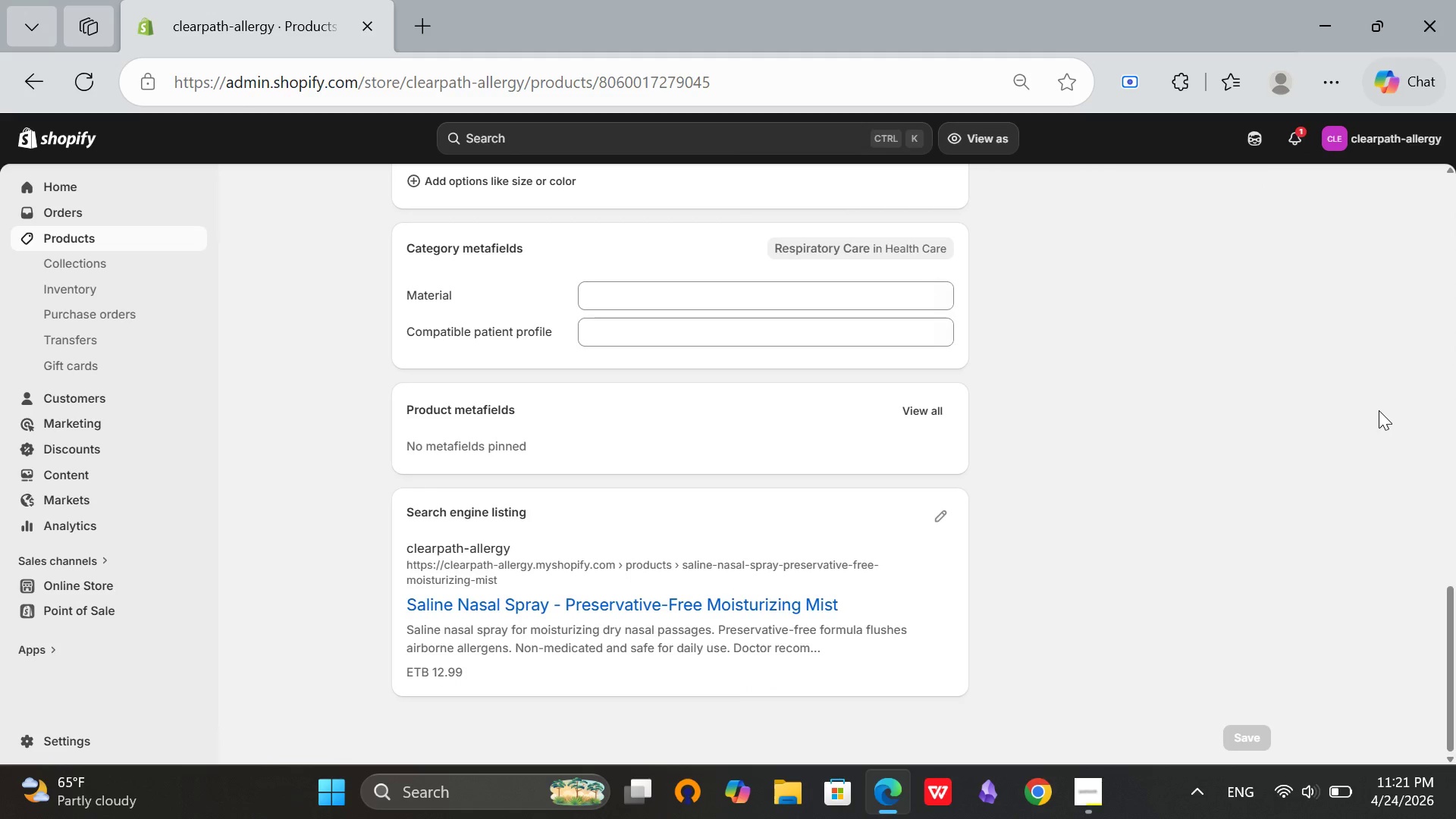 
scroll: coordinate [1379, 411], scroll_direction: up, amount: 14.0
 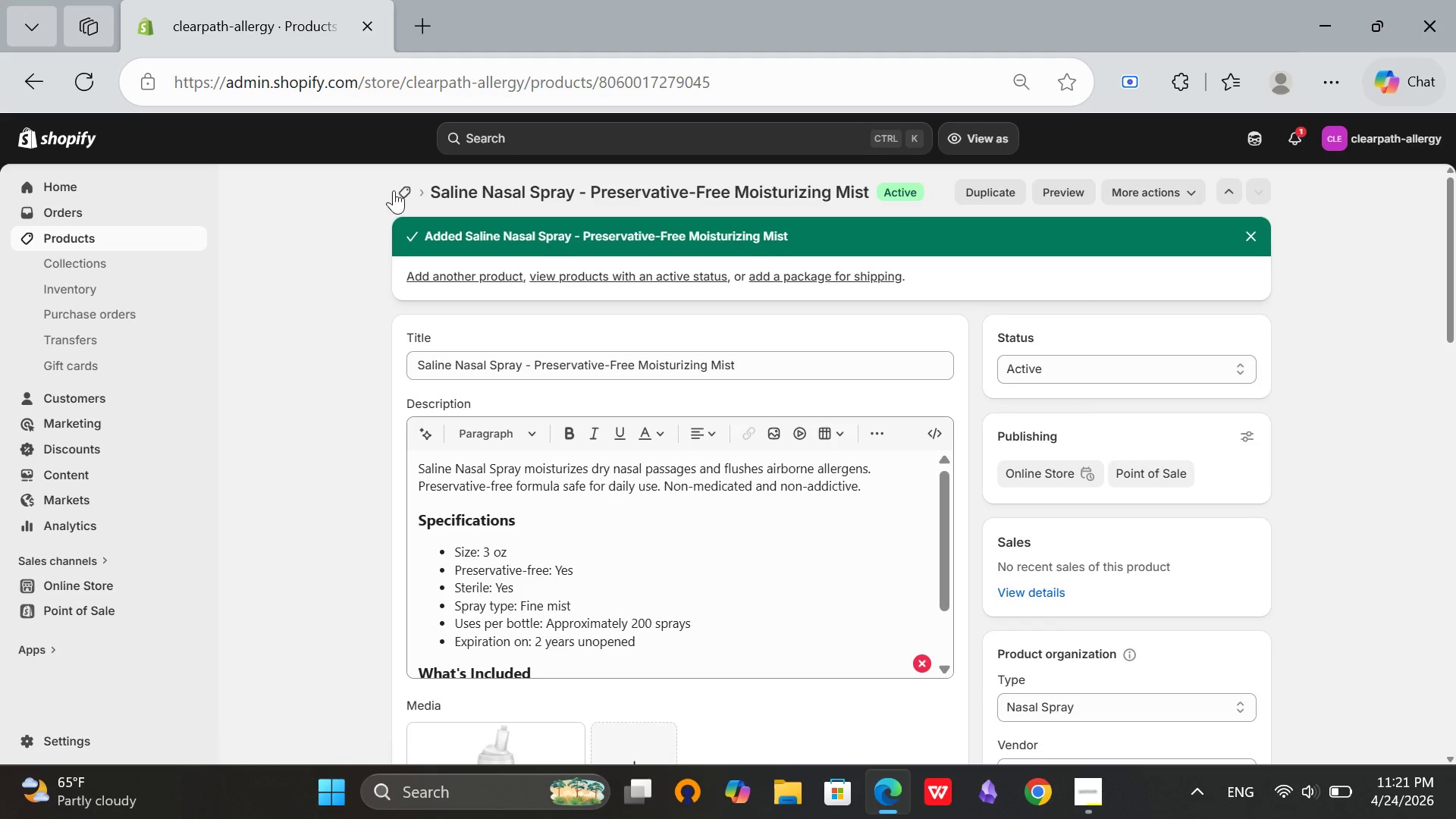 
left_click([400, 193])
 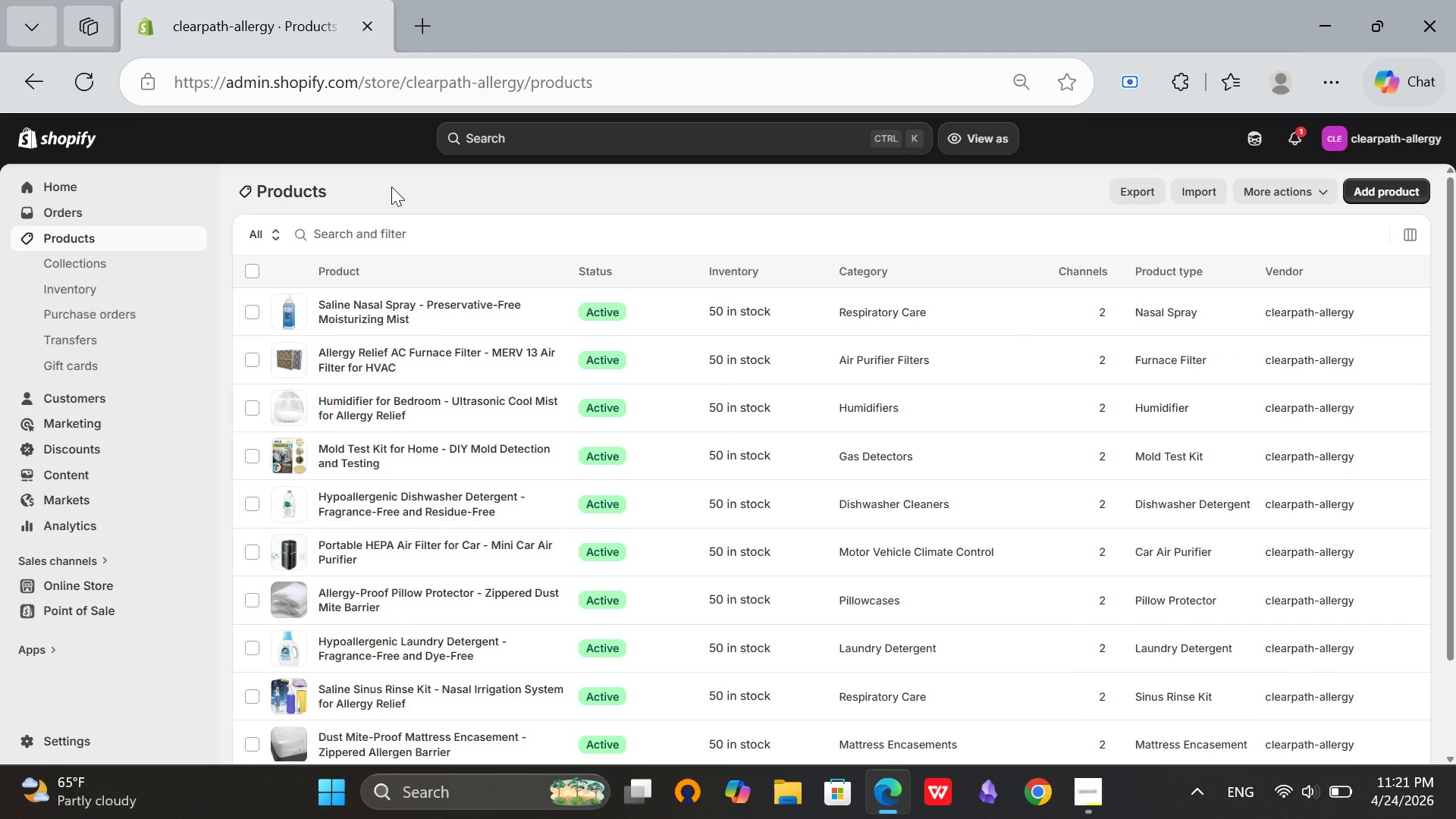 
wait(10.25)
 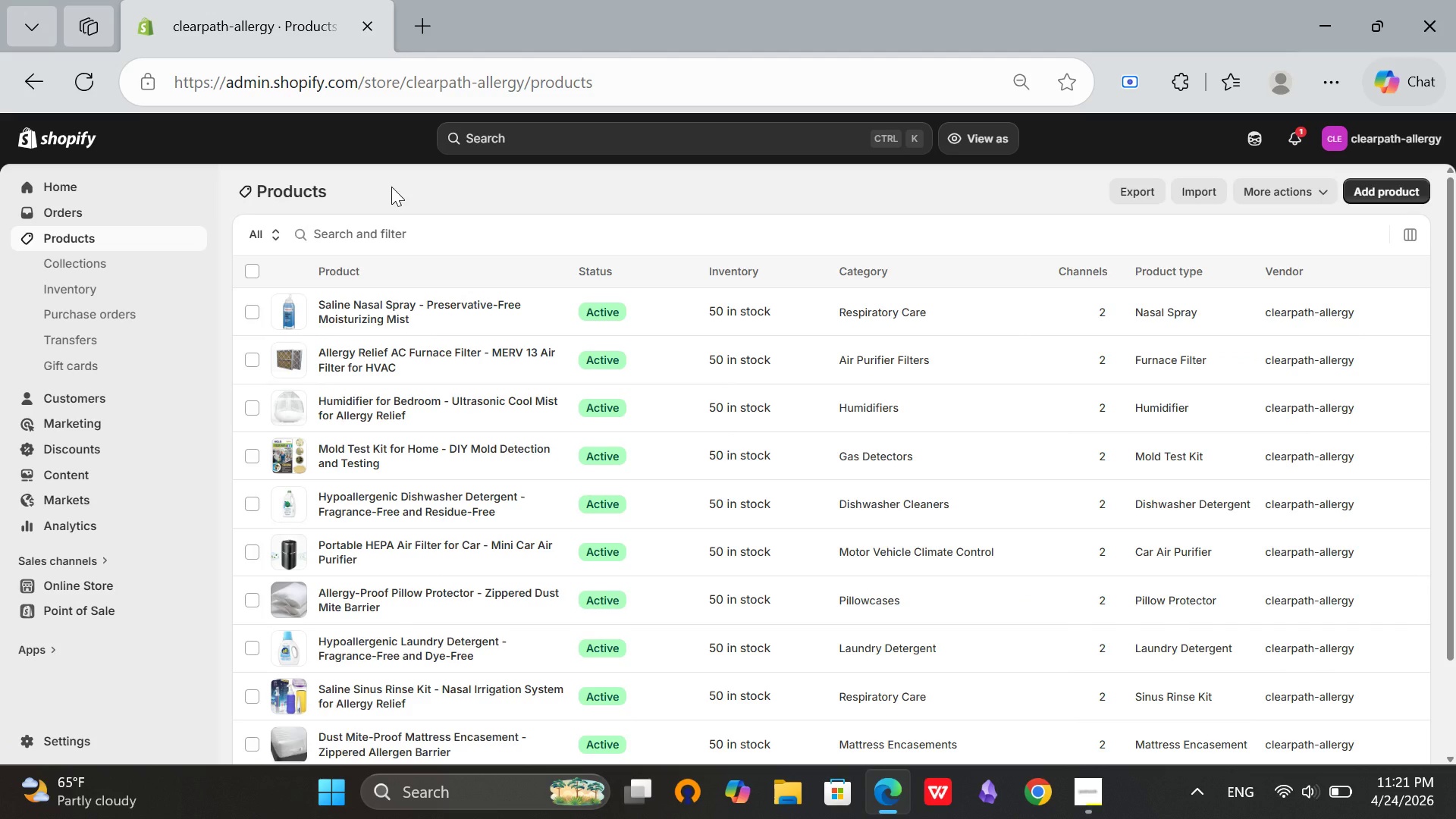 
scroll: coordinate [525, 353], scroll_direction: none, amount: 0.0
 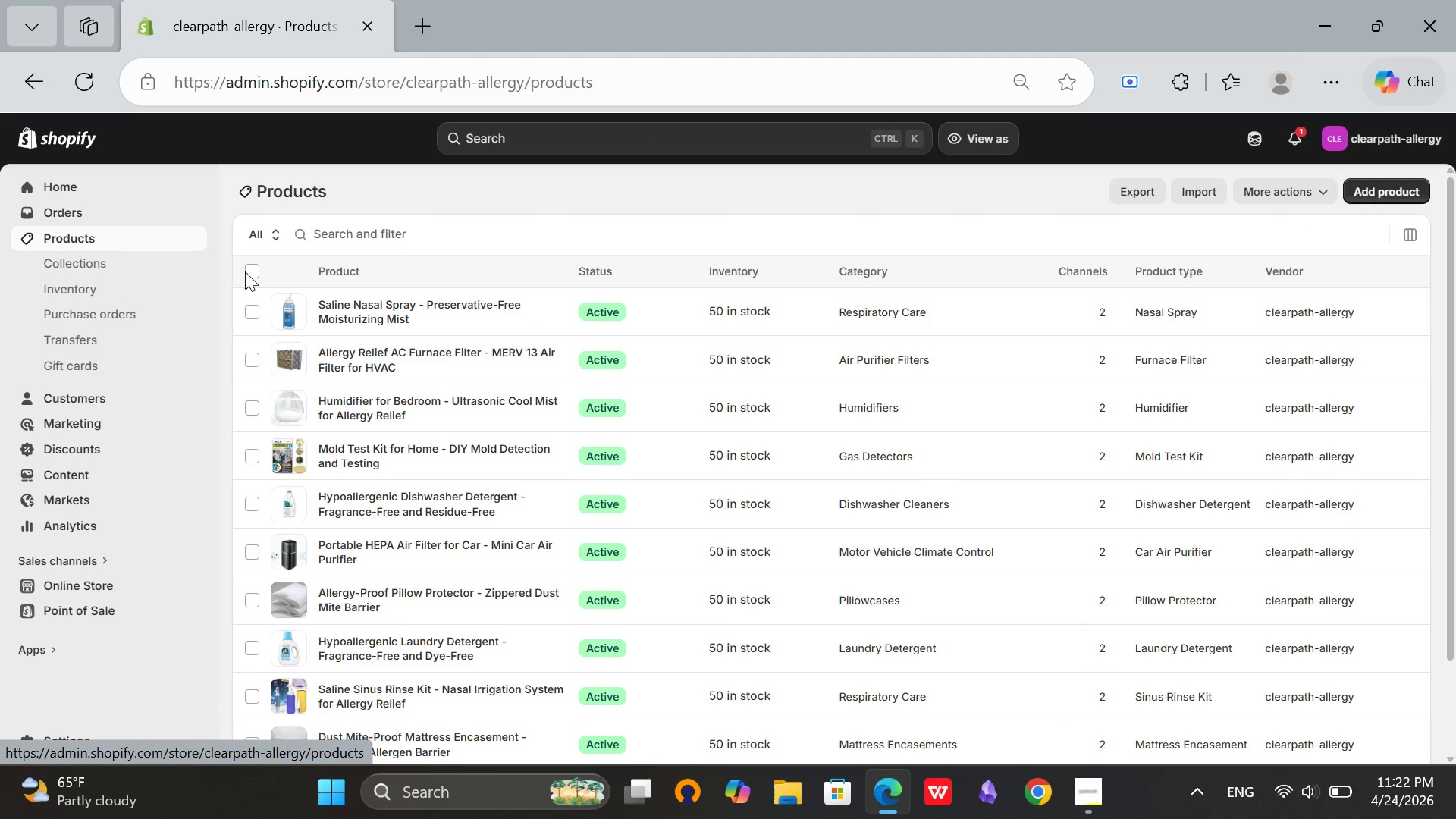 
left_click([245, 271])
 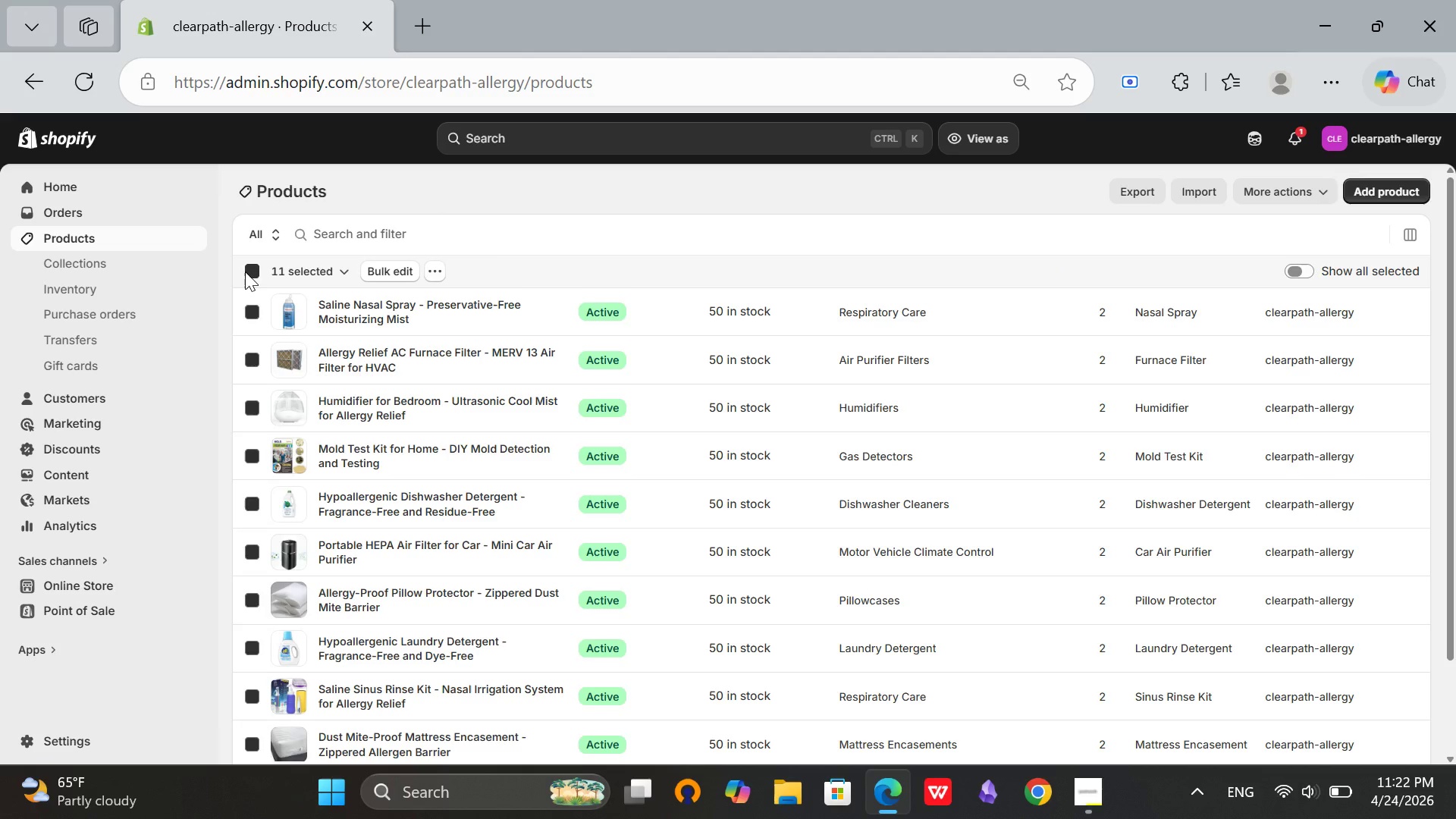 
left_click([245, 271])
 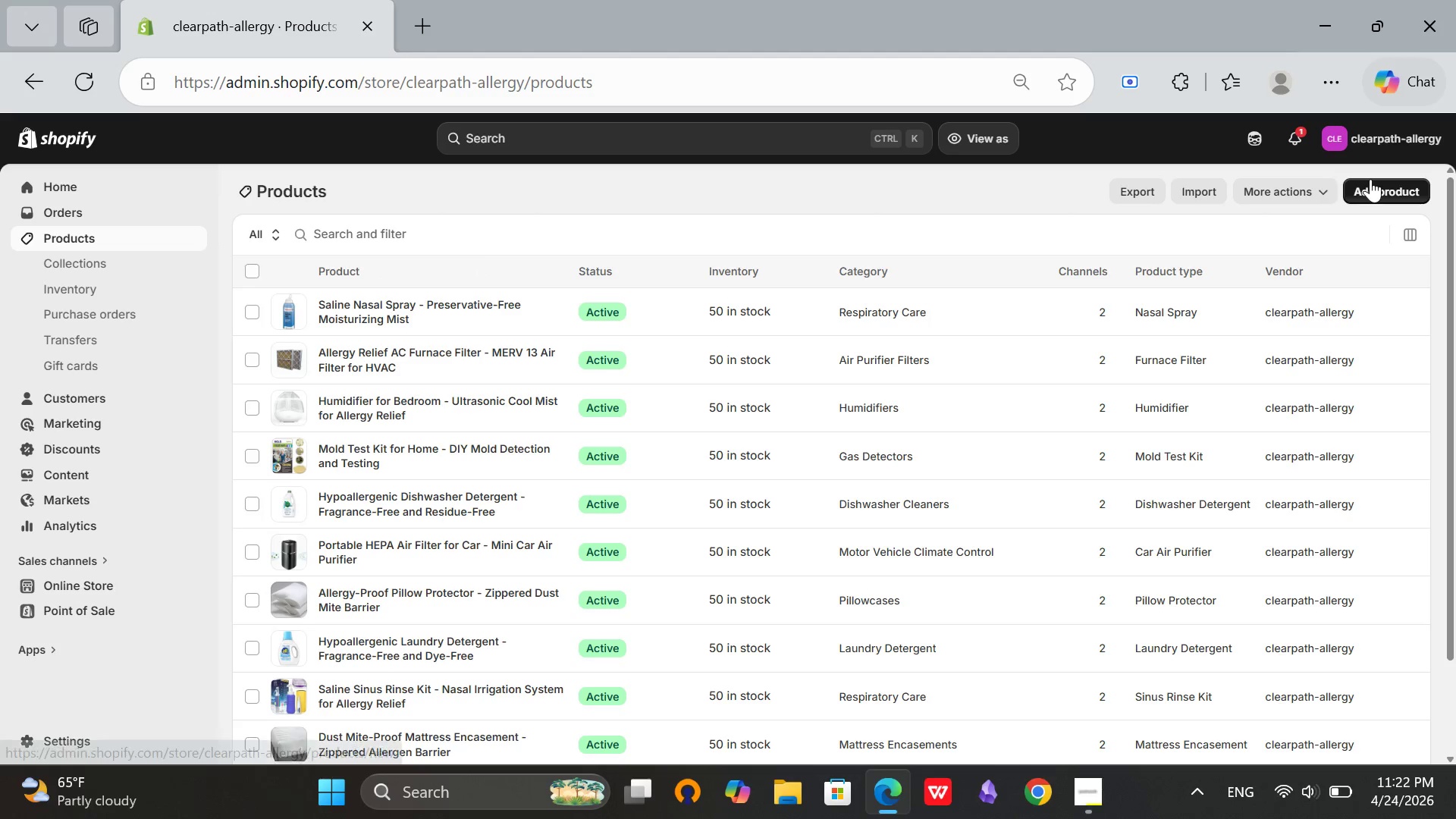 
left_click([1372, 191])
 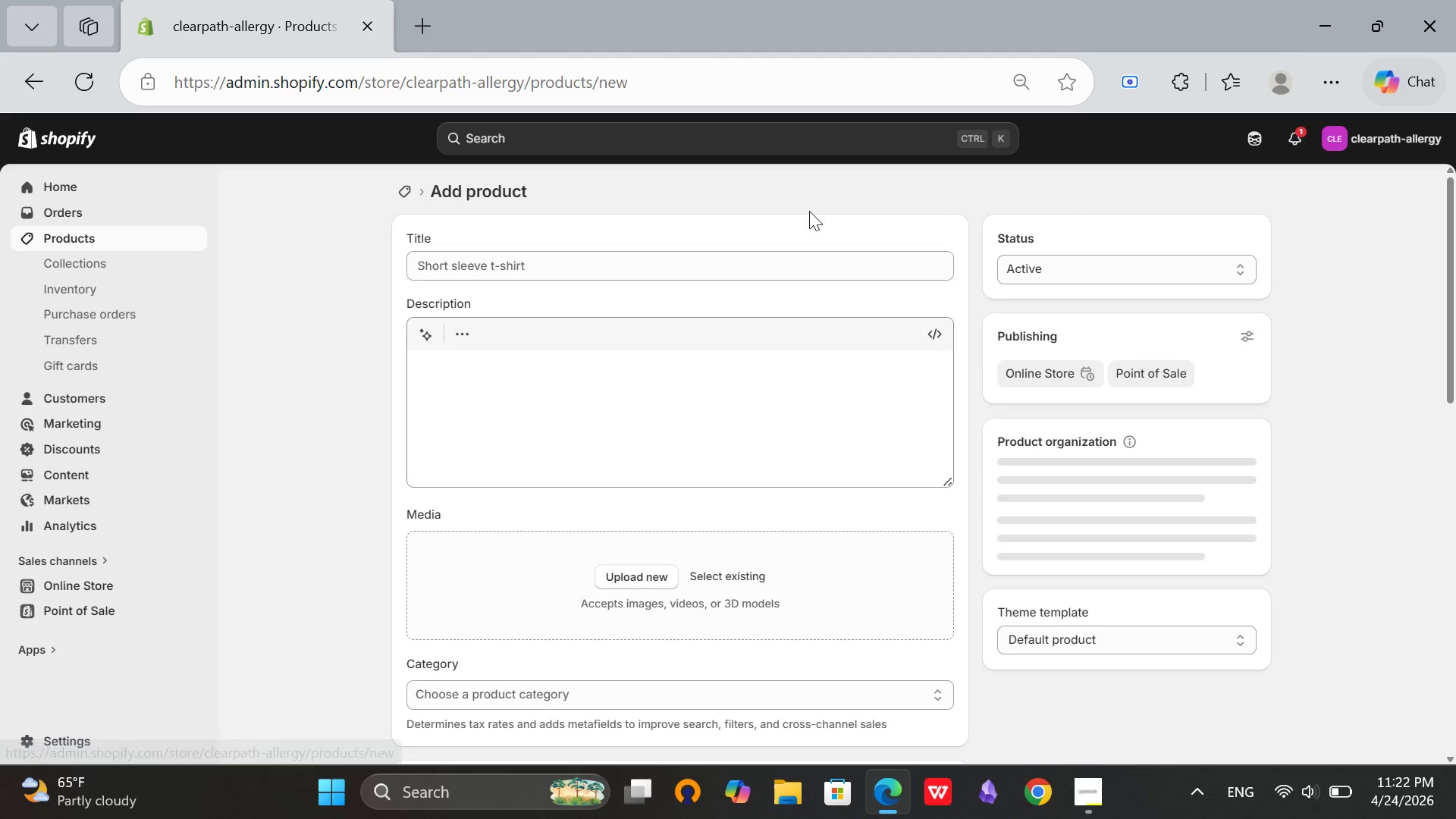 
left_click([469, 261])
 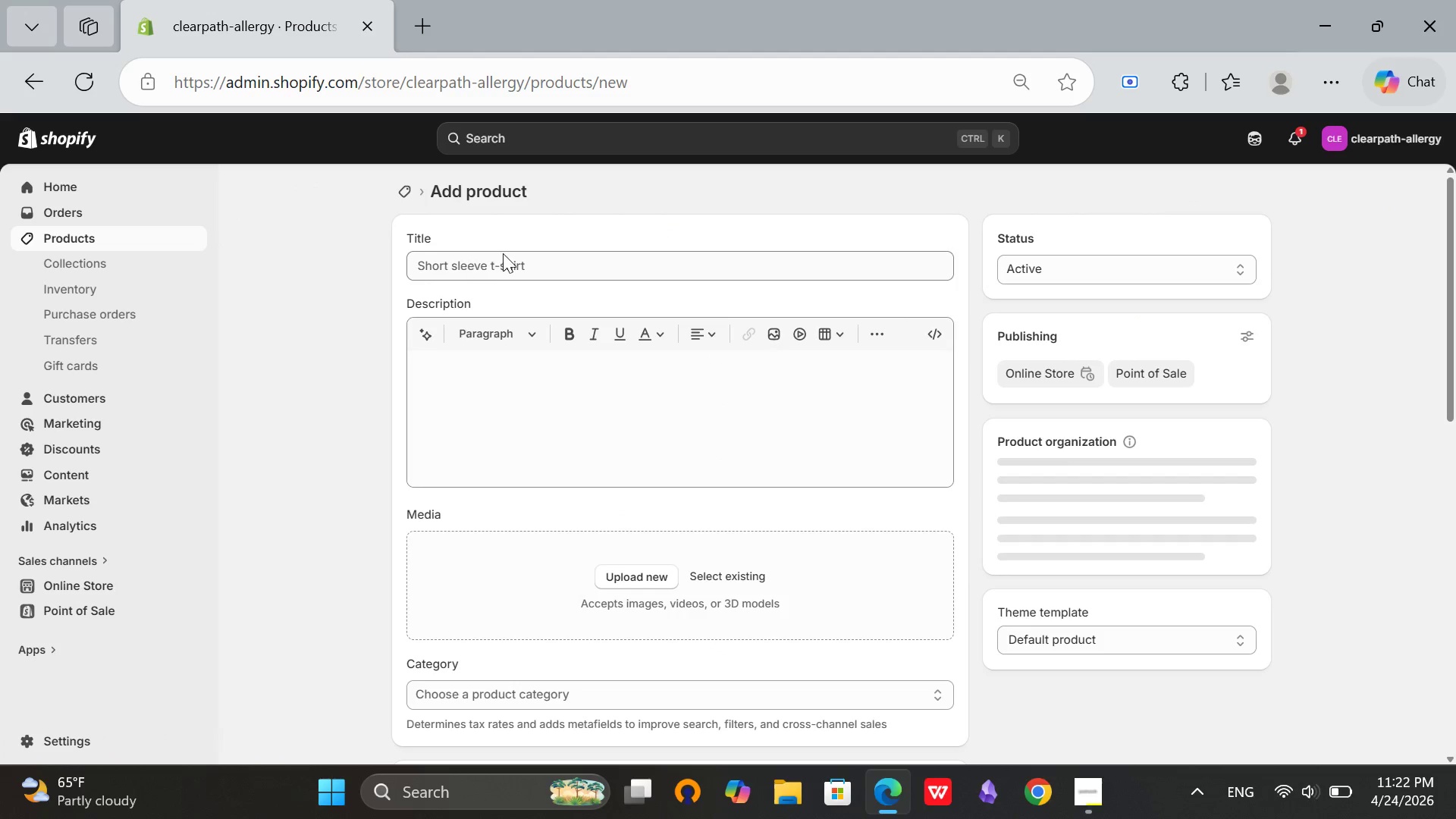 
key(CapsLock)
 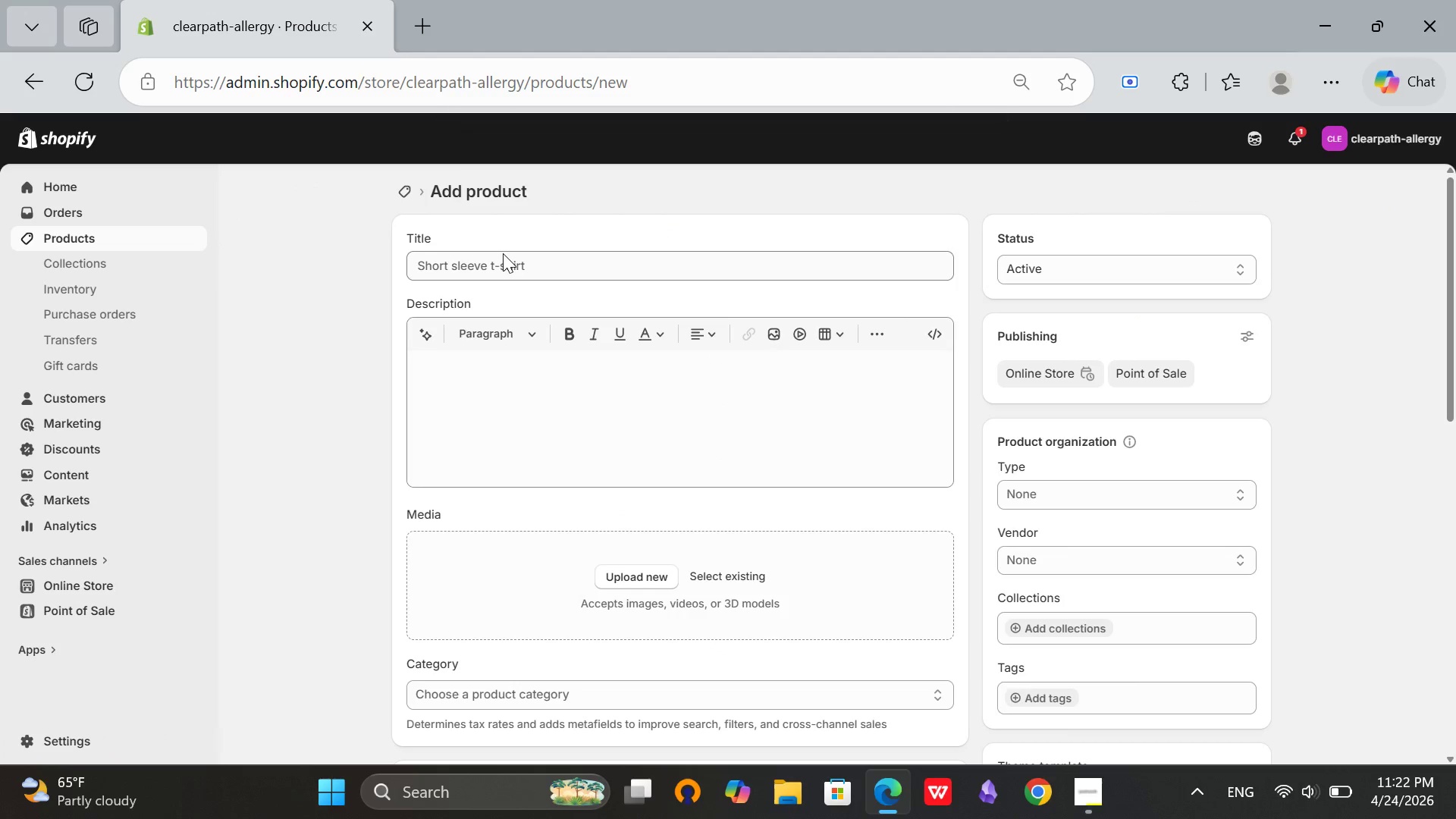 
key(A)
 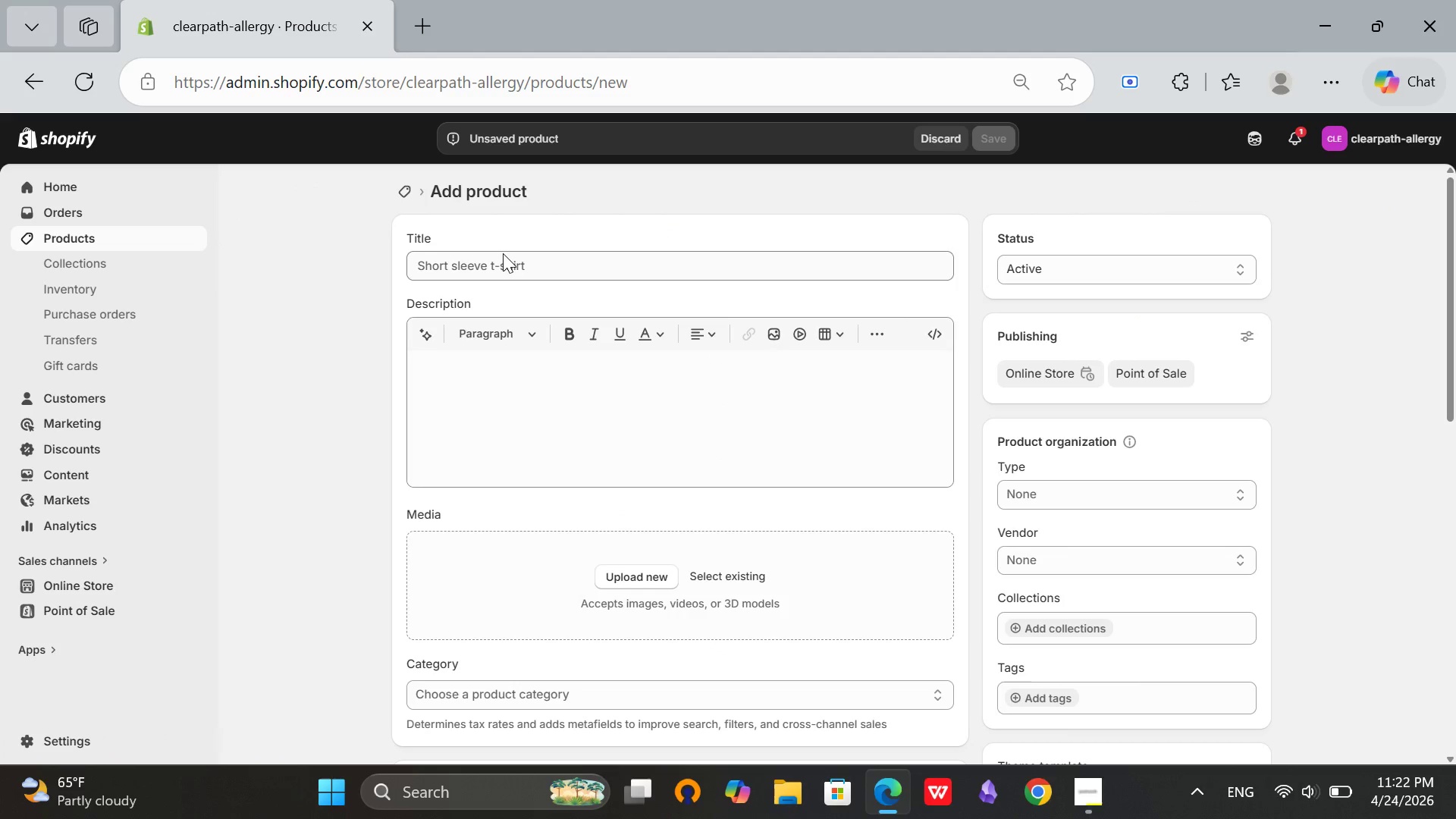 
key(CapsLock)
 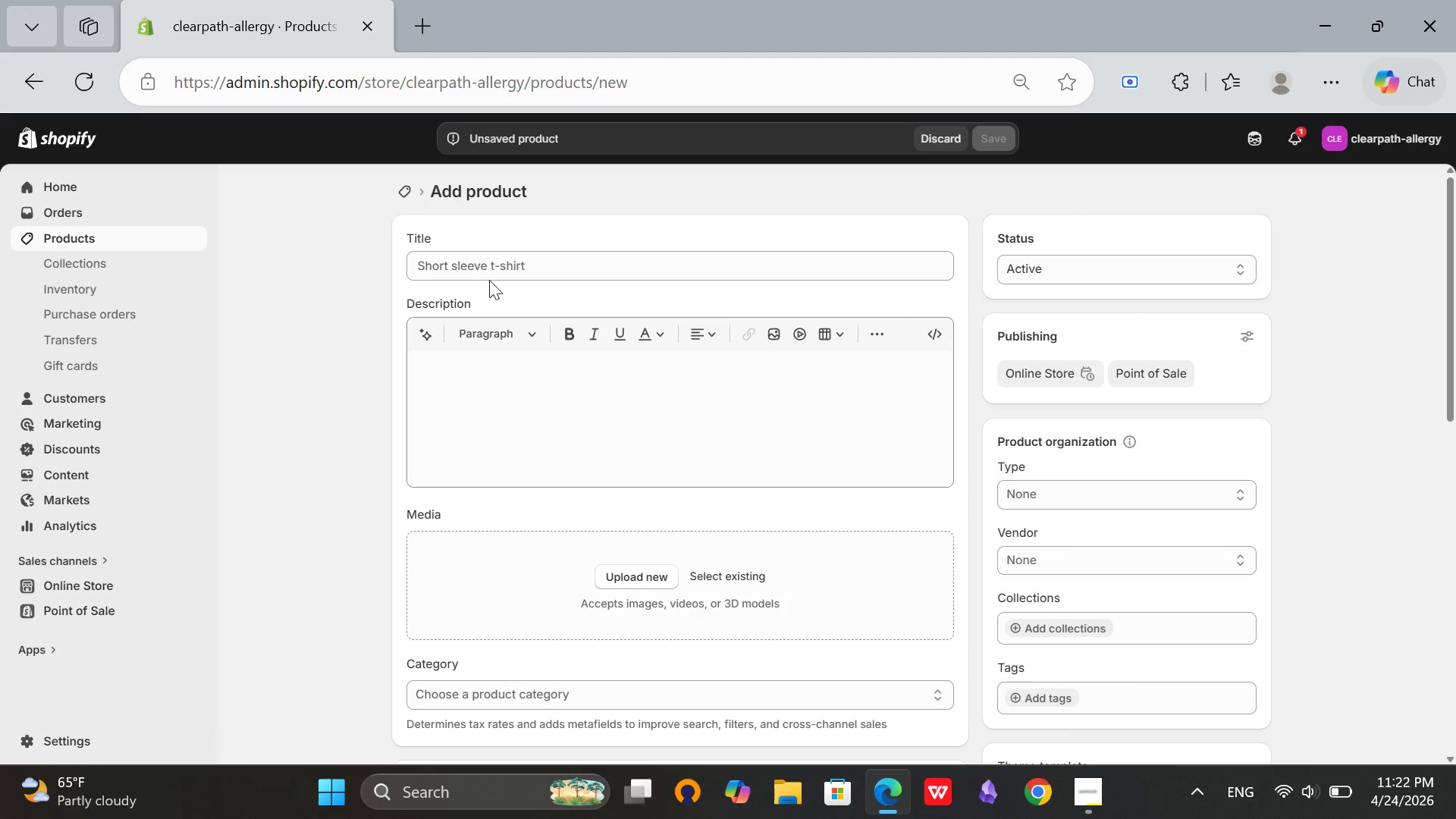 
left_click([489, 273])
 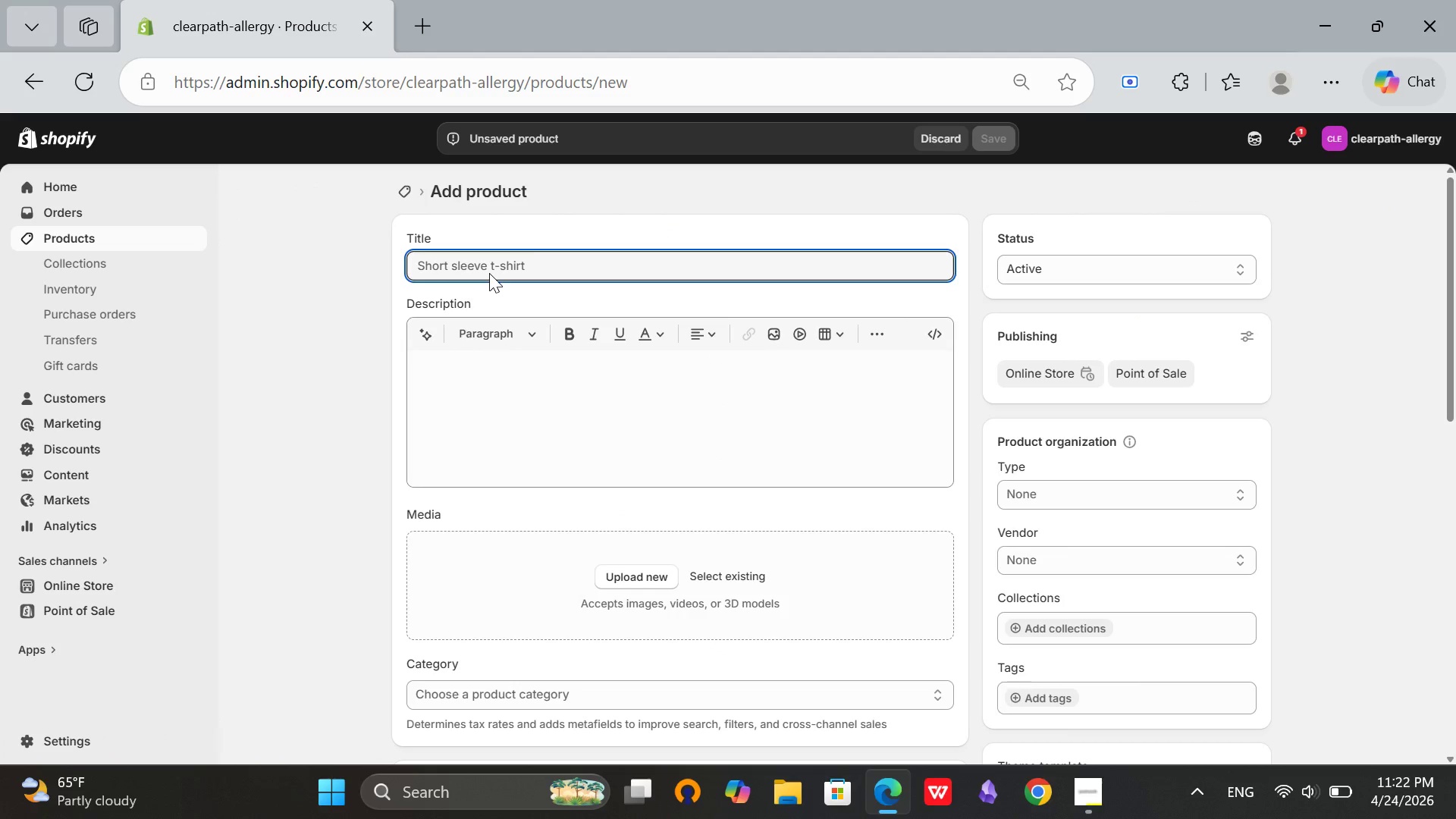 
type(Allergy )
key(Backspace)
type(-Friendly)
 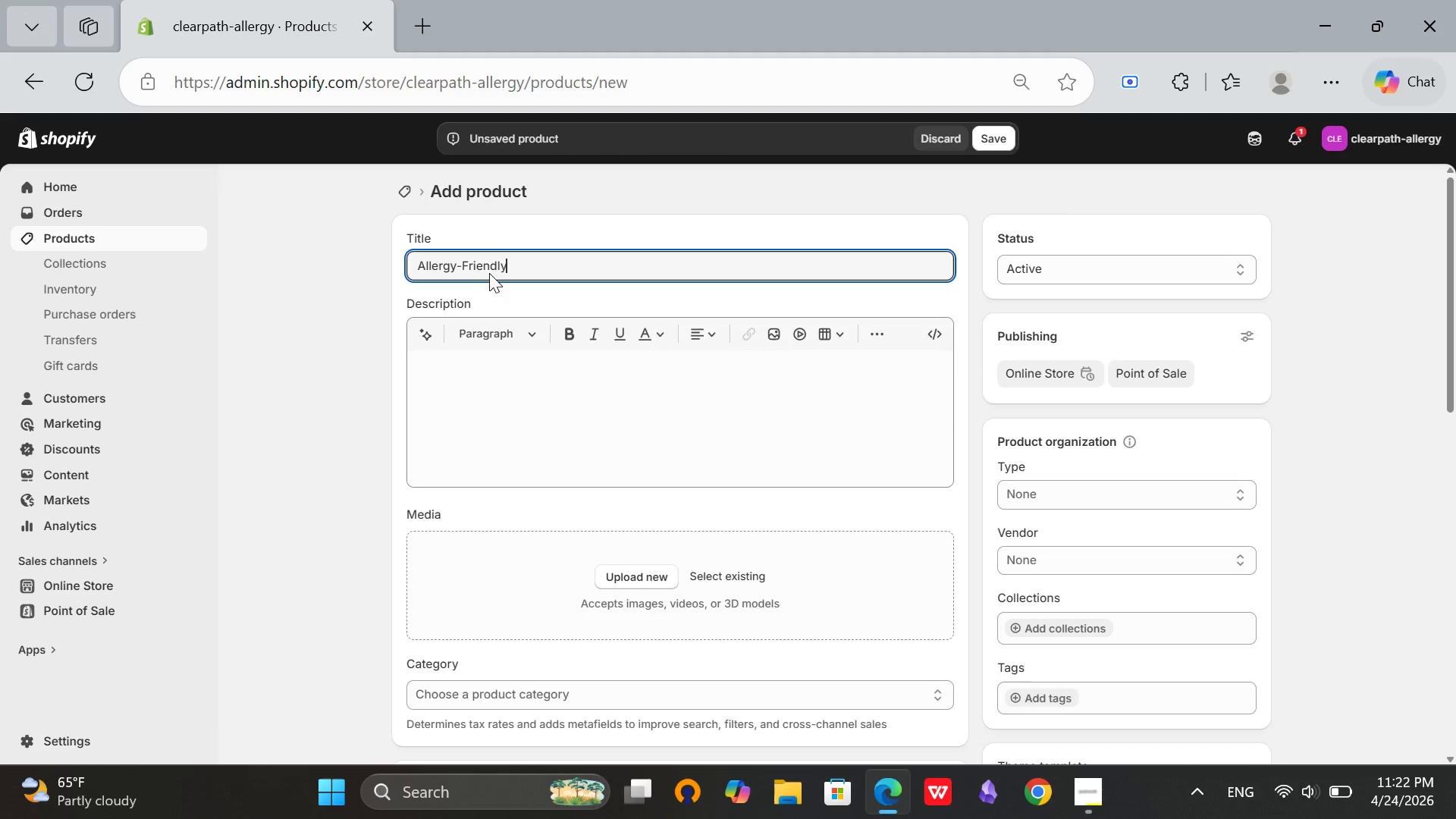 
type(bVaccum)
key(Backspace)
key(Backspace)
key(Backspace)
key(Backspace)
key(Backspace)
key(Backspace)
key(Backspace)
type( Vaccum)
 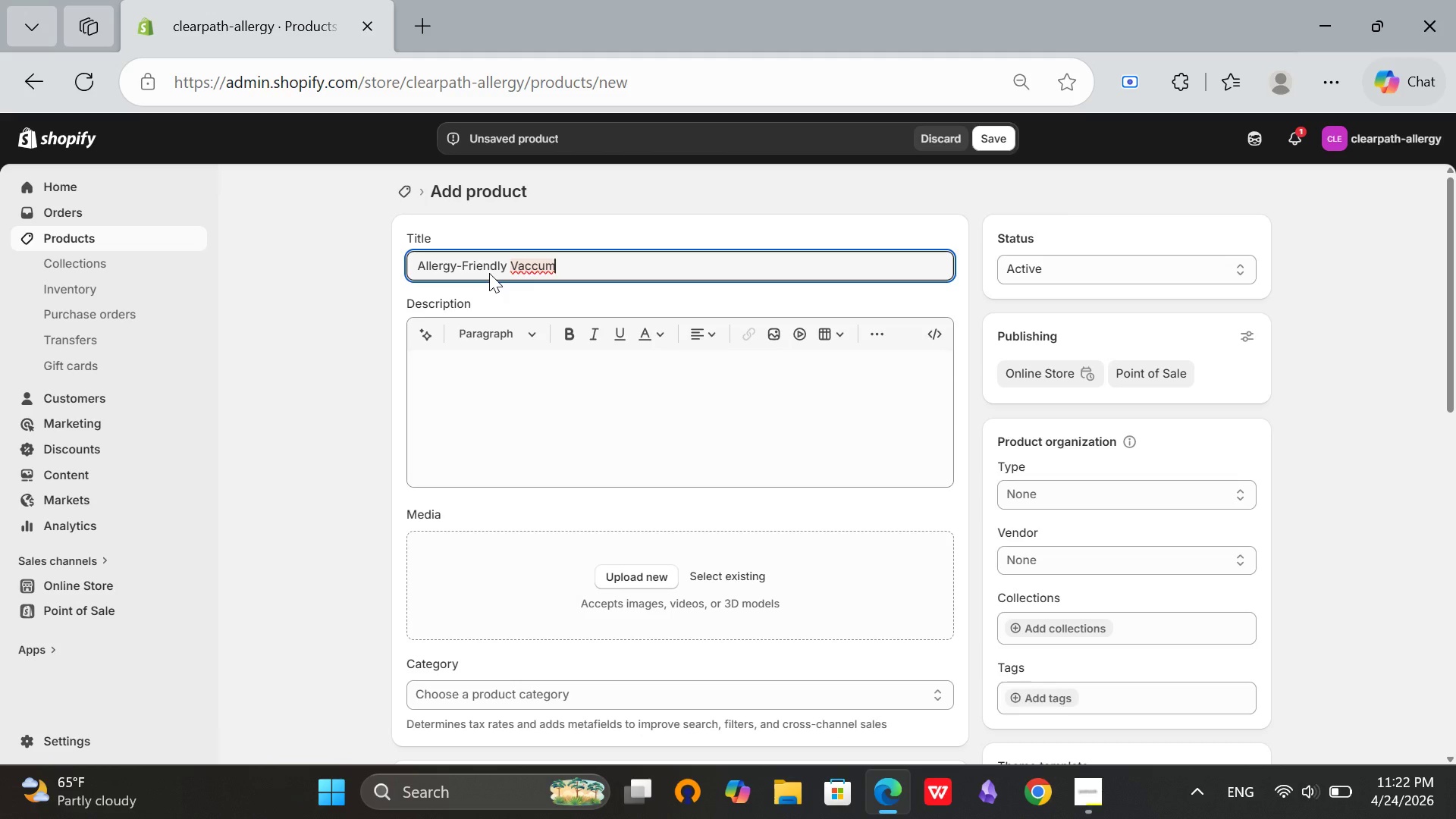 
type( Cleaner)
 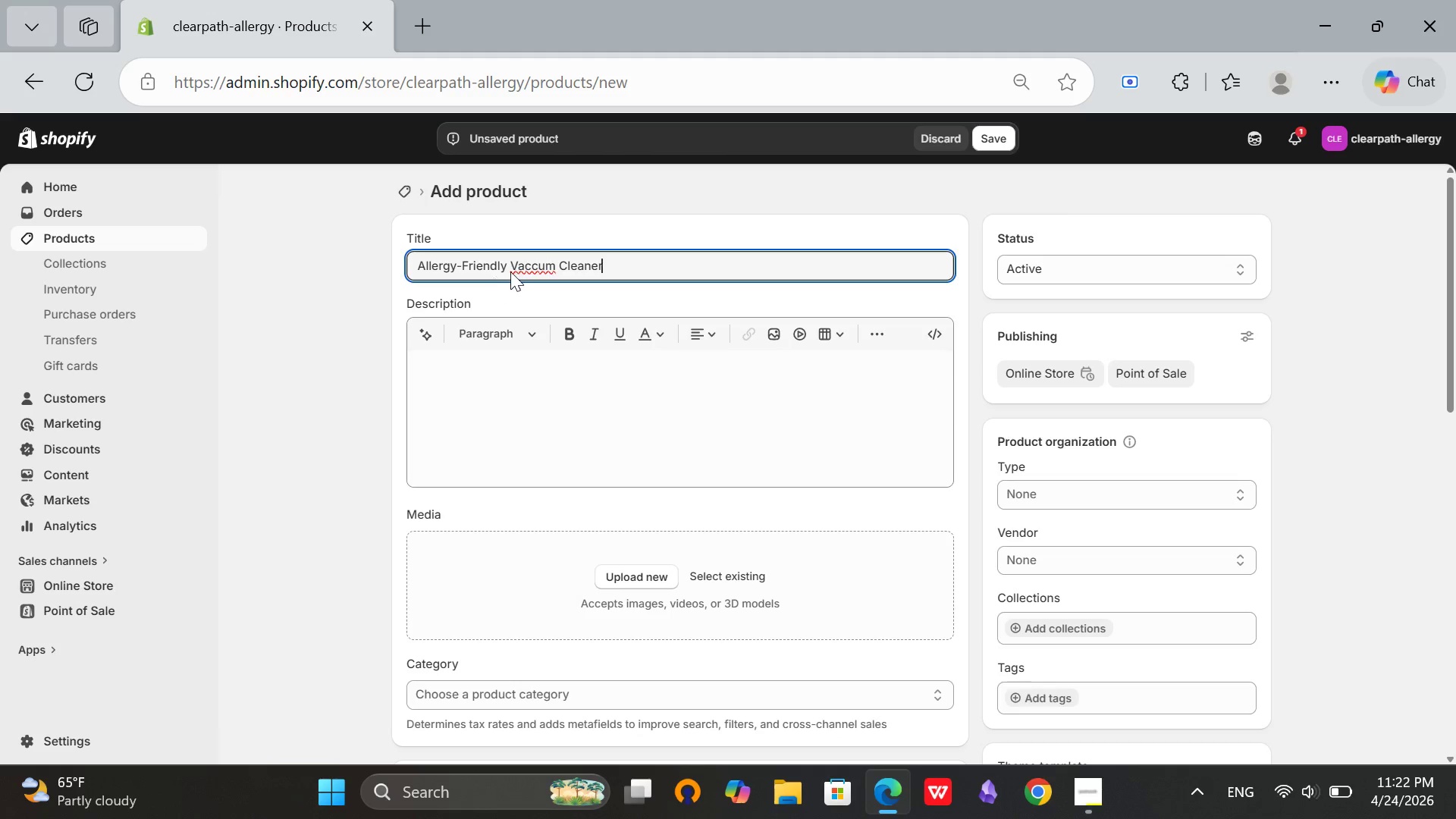 
left_click([529, 265])
 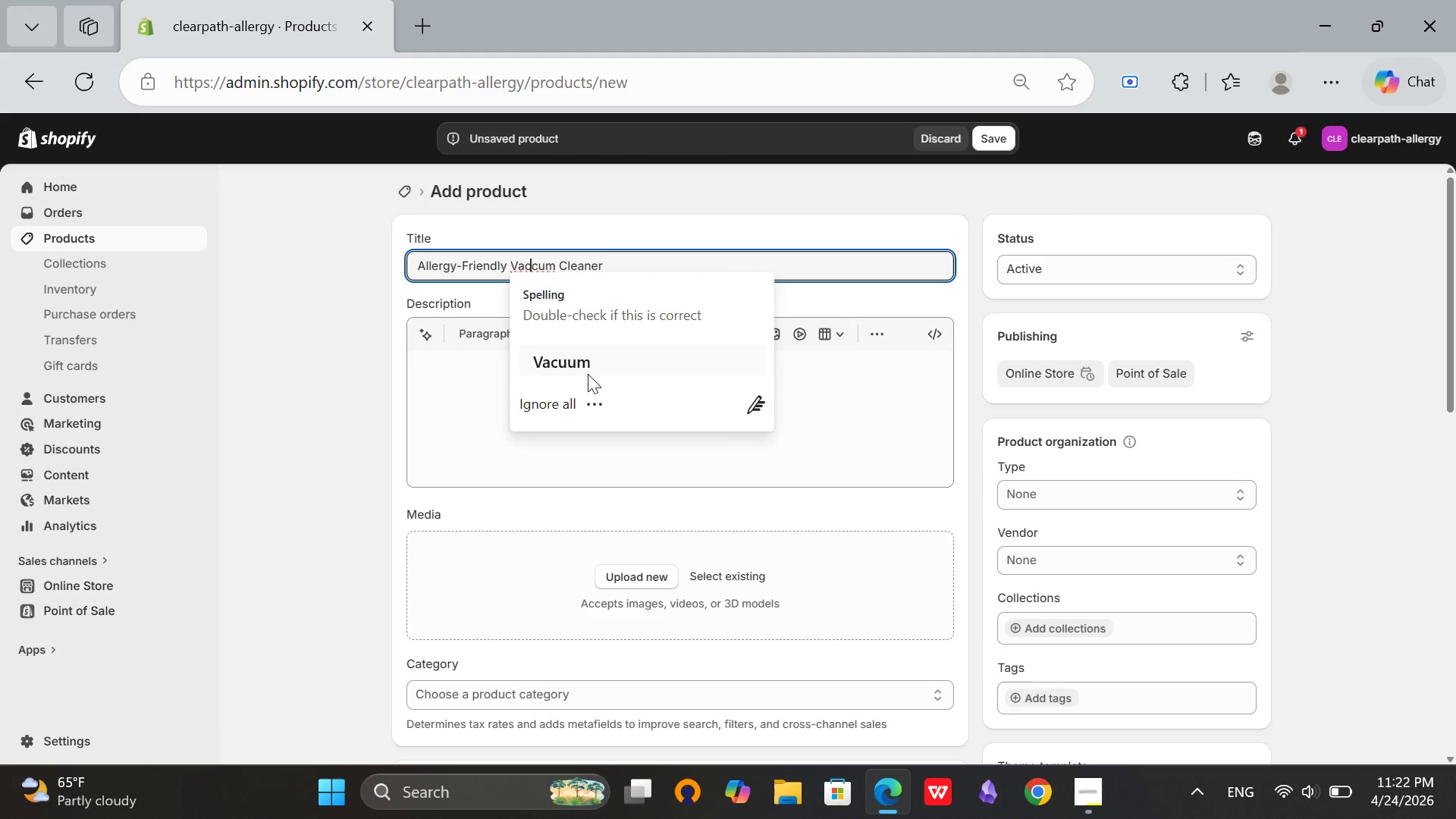 
left_click([582, 371])
 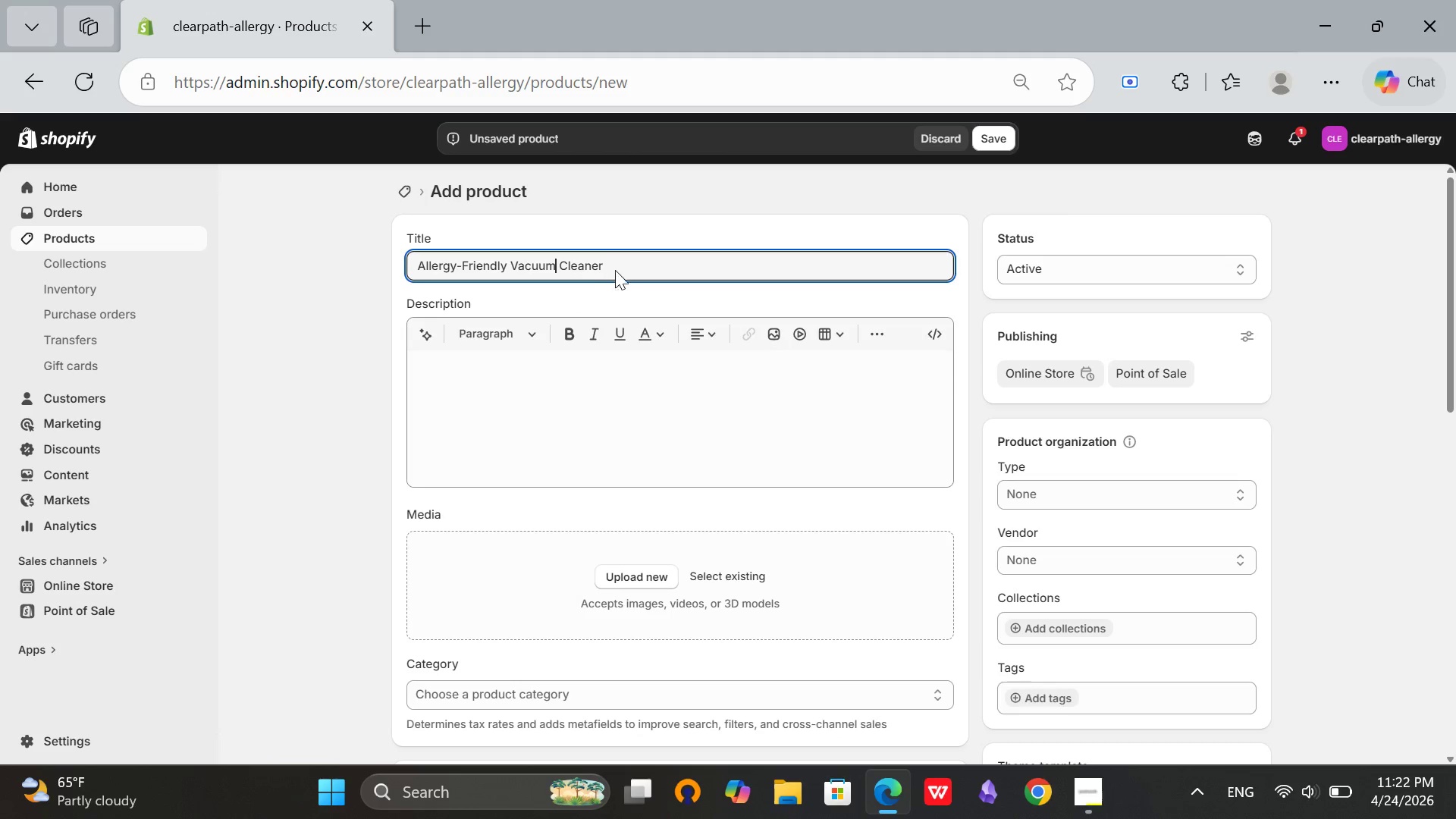 
left_click([629, 261])
 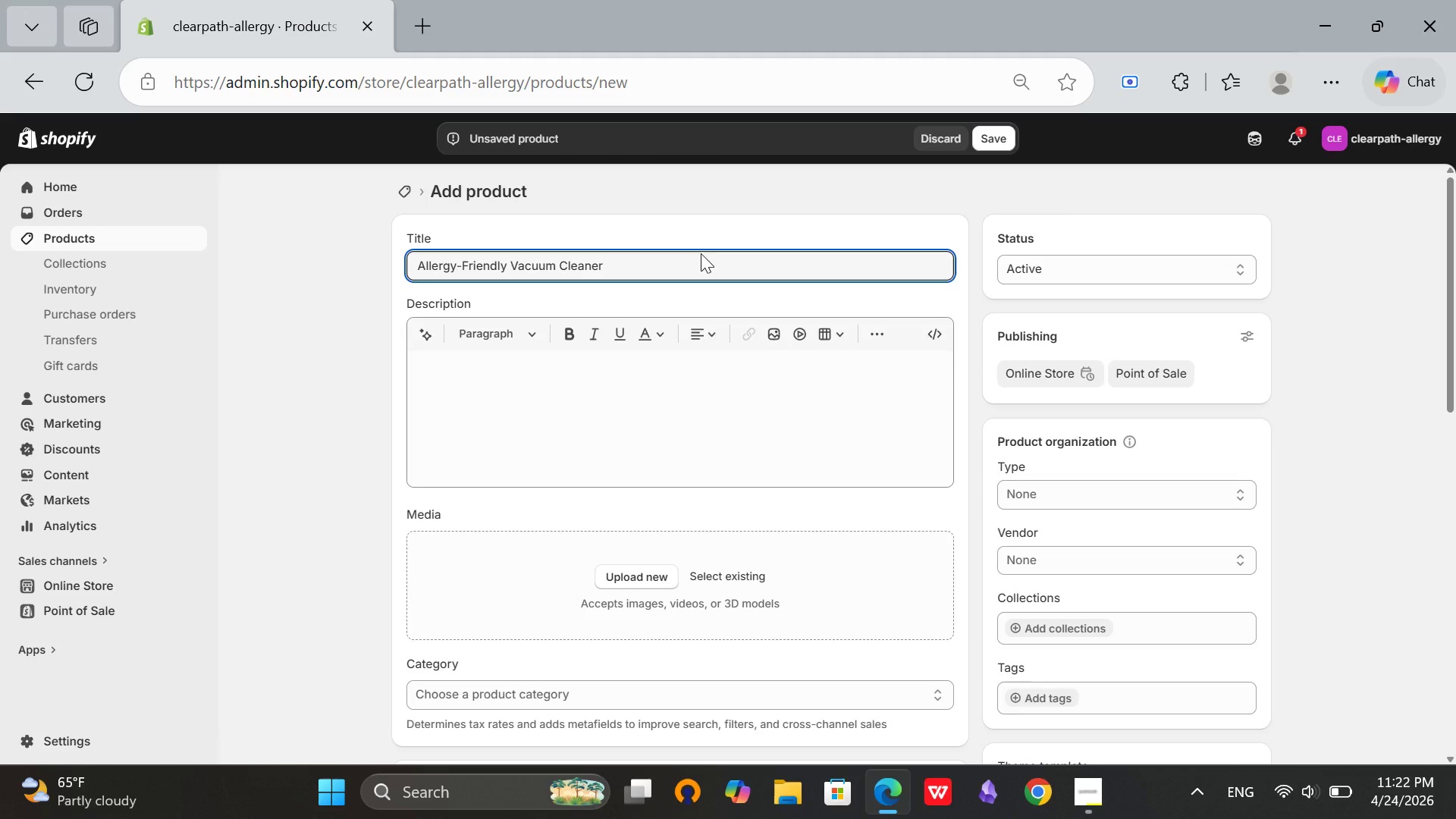 
type( with HEPA - Sealed)
 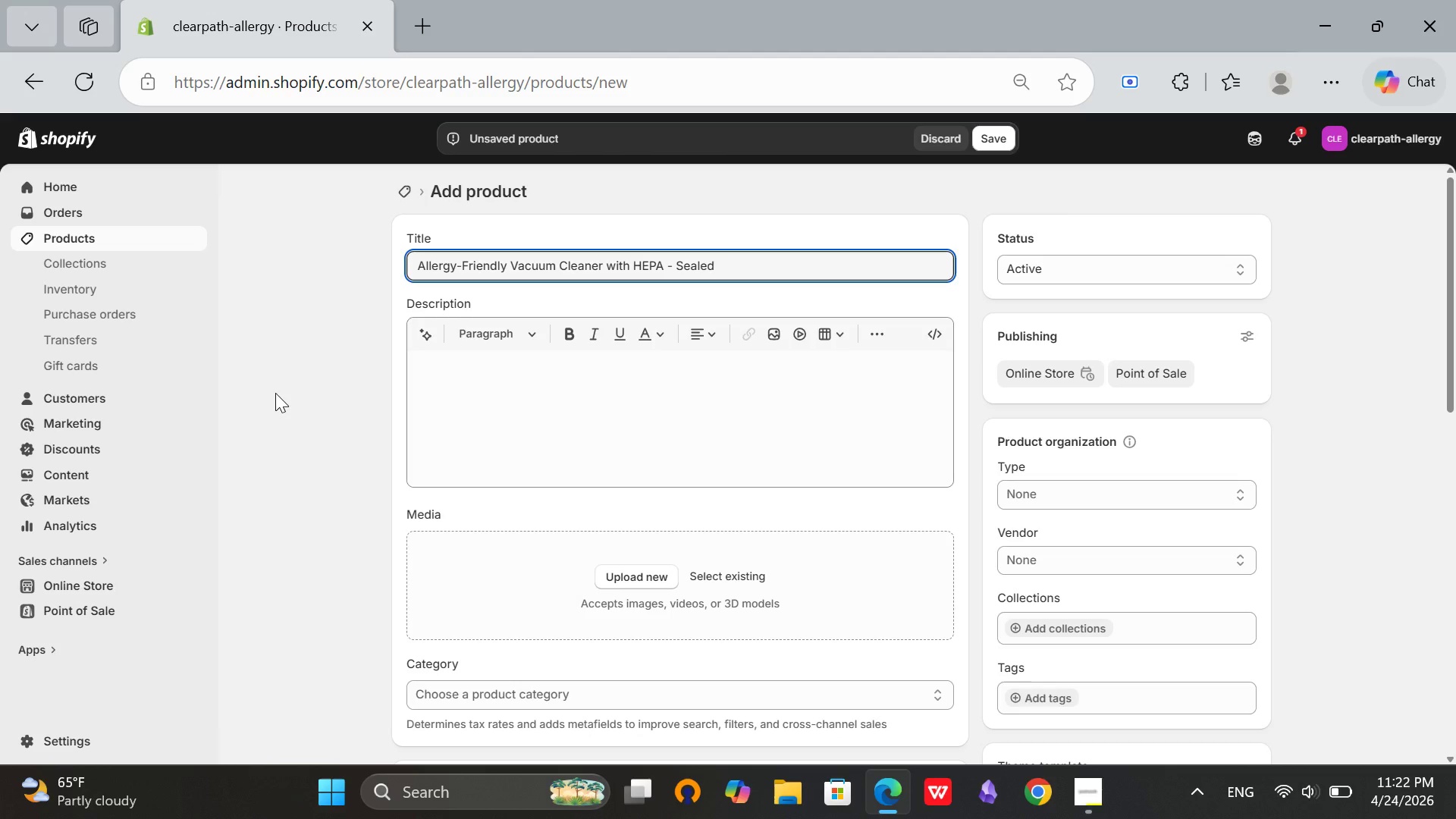 
type( Syste,)
key(Backspace)
type(m for Allergens)
 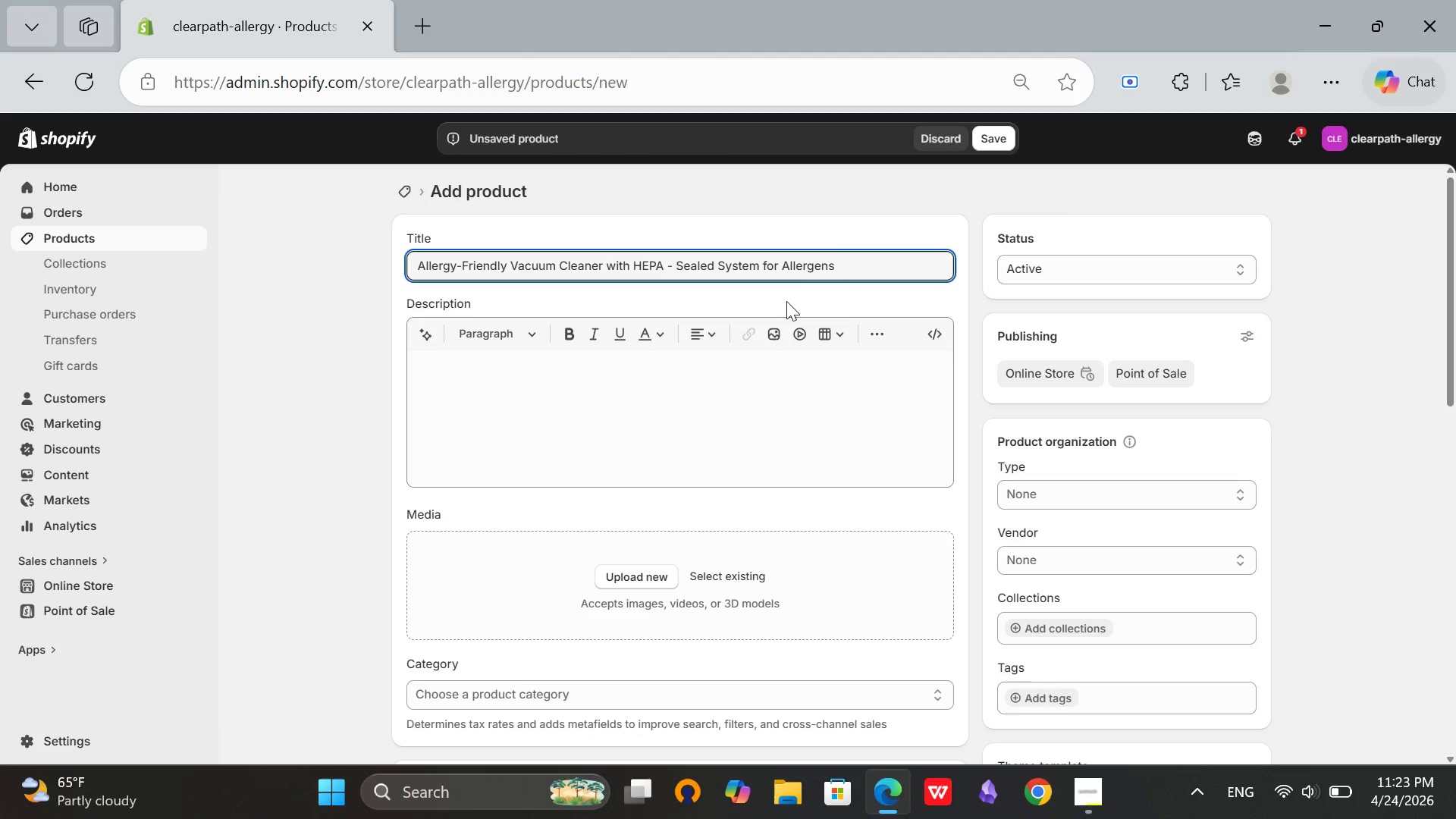 
left_click_drag(start_coordinate=[843, 265], to_coordinate=[341, 276])
 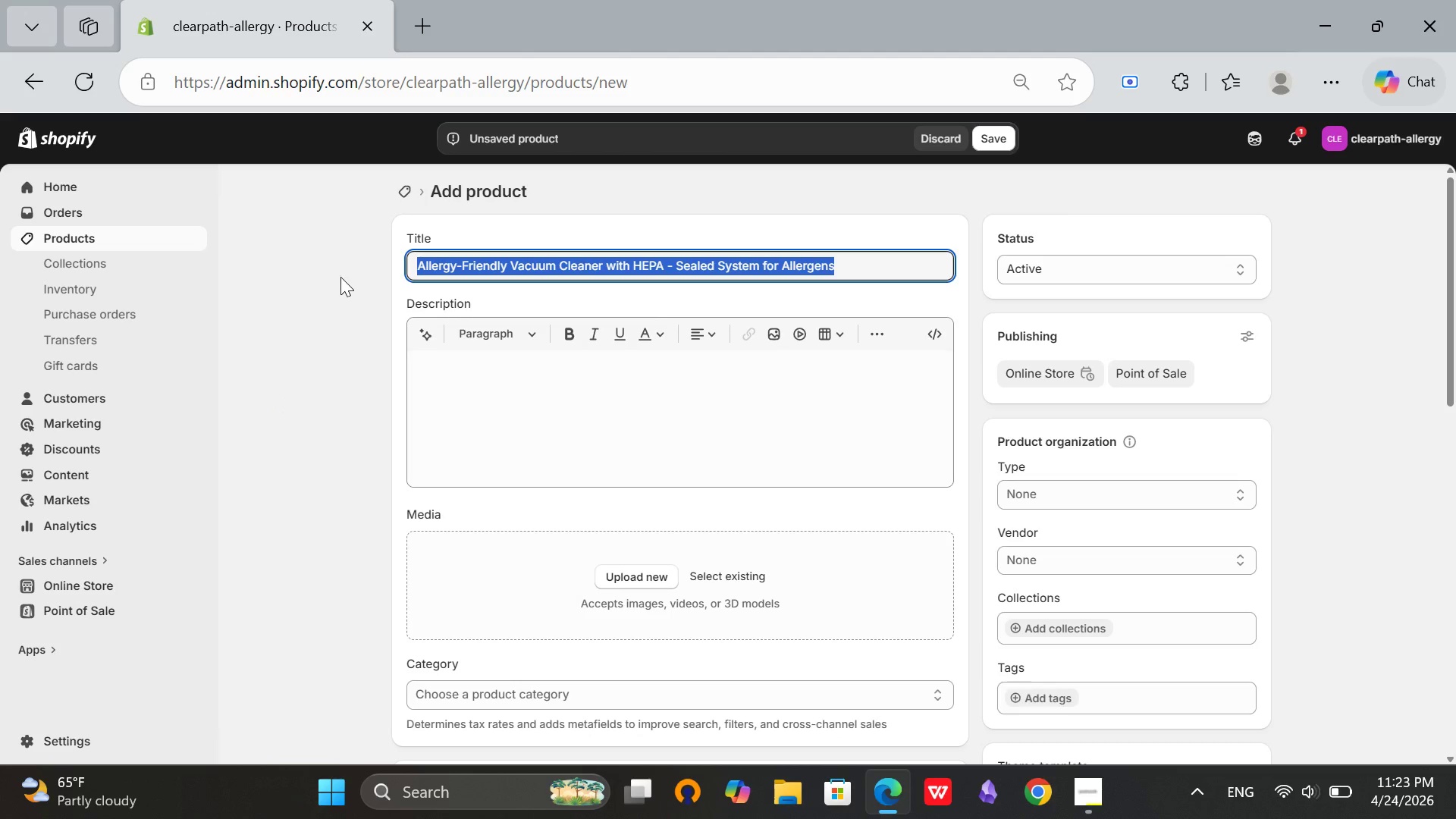 
key(Control+C)
 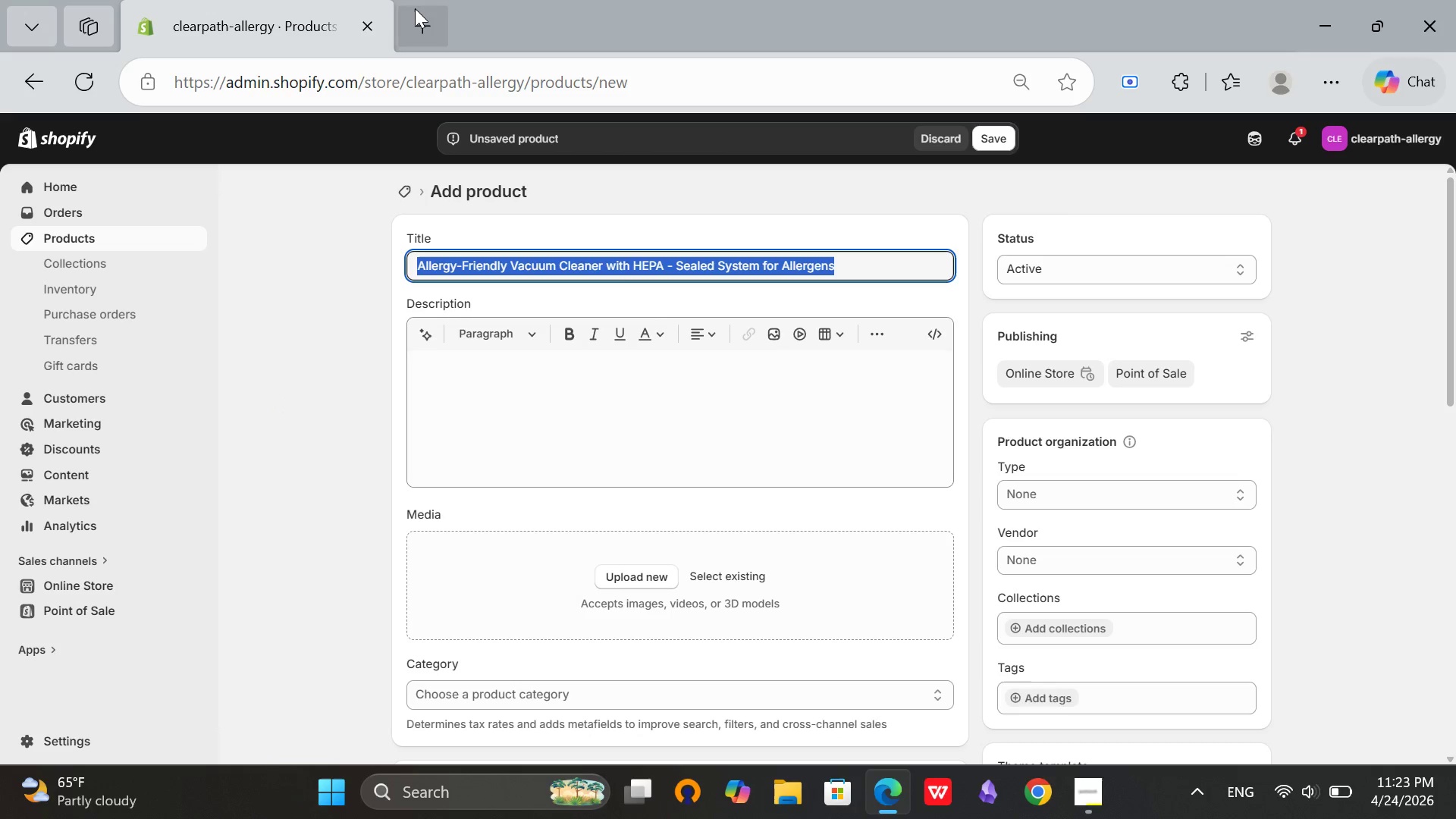 
left_click([415, 8])
 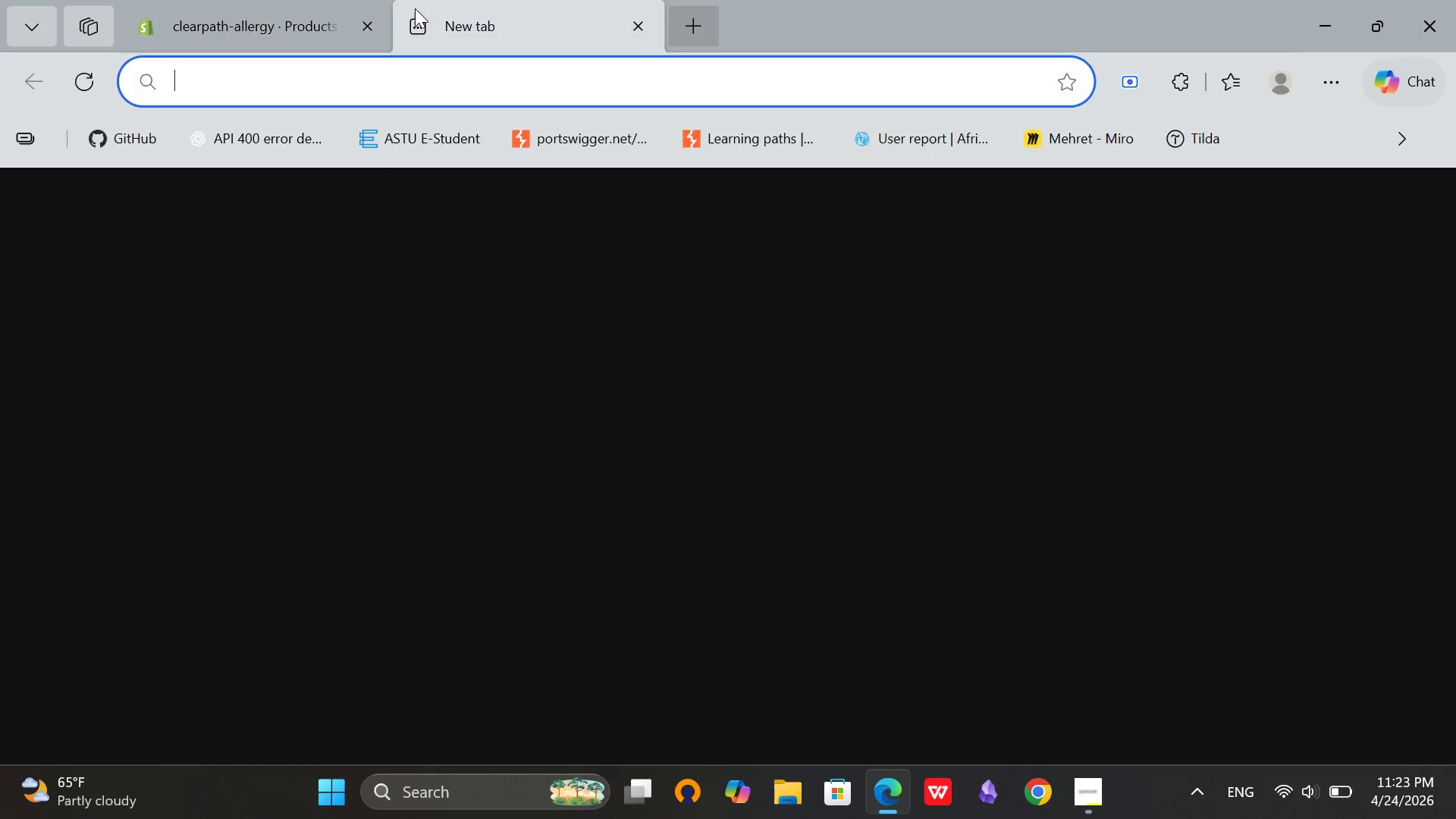 
key(Control+V)
 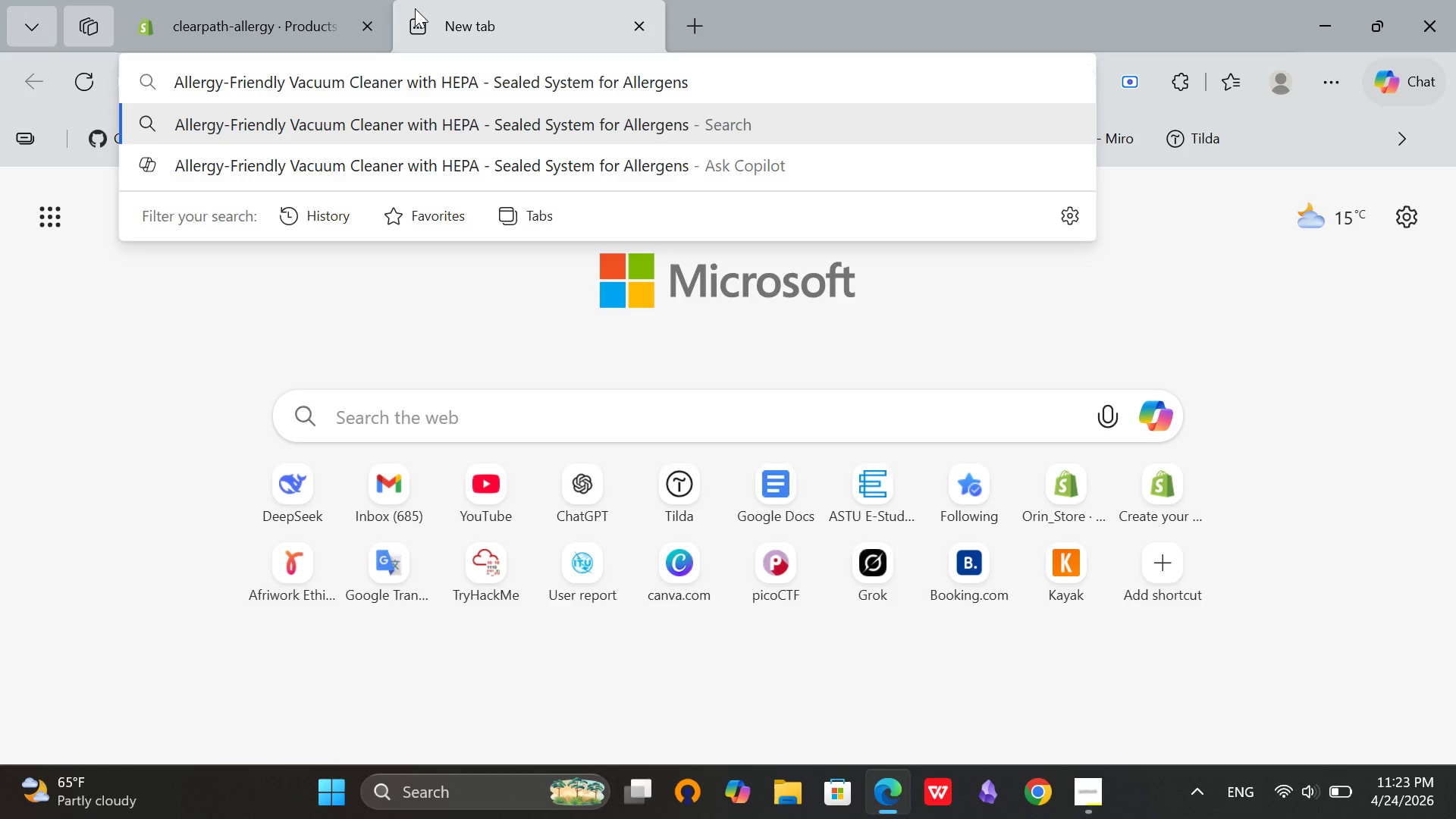 
key(Enter)
 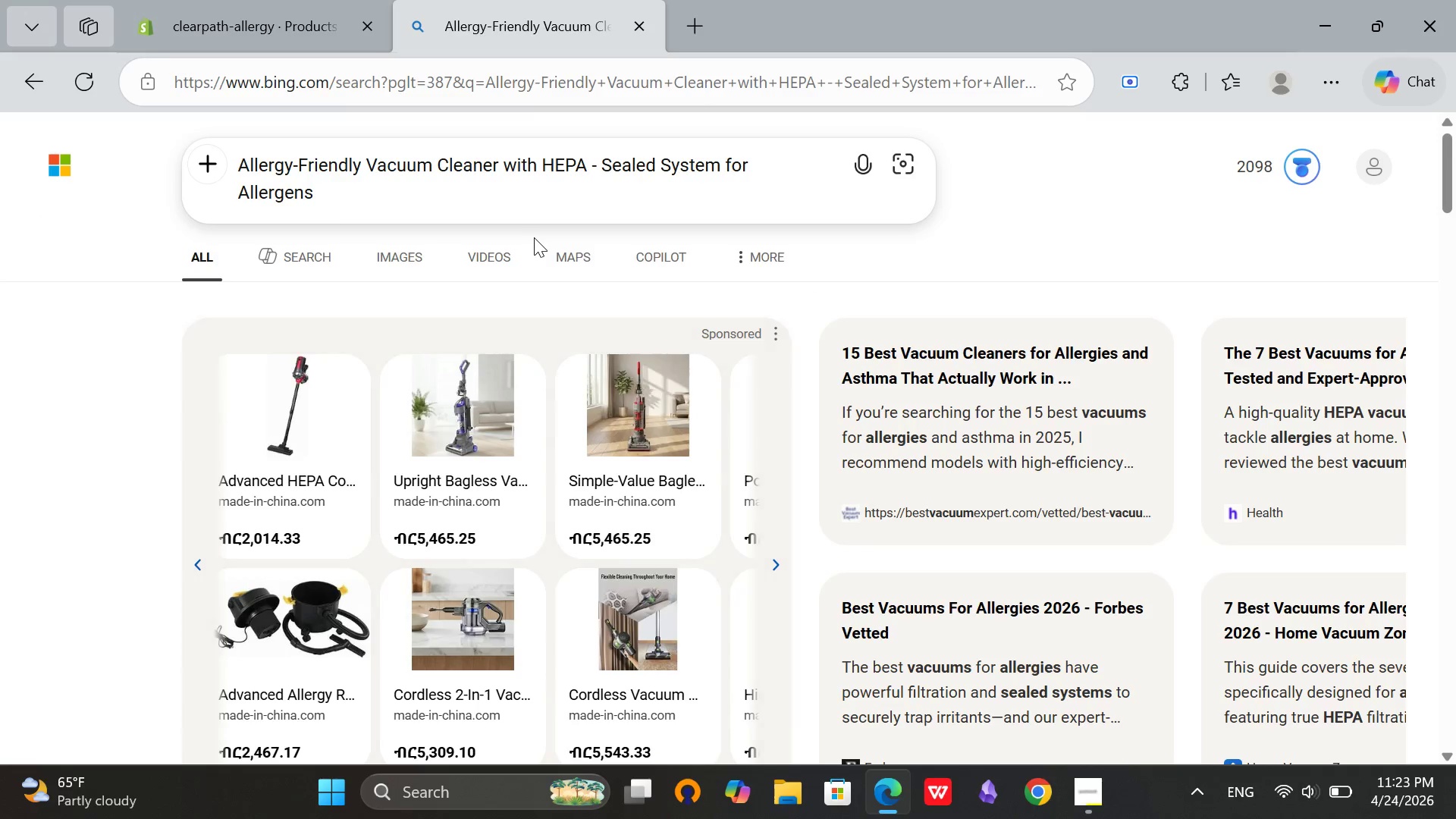 
left_click([405, 253])
 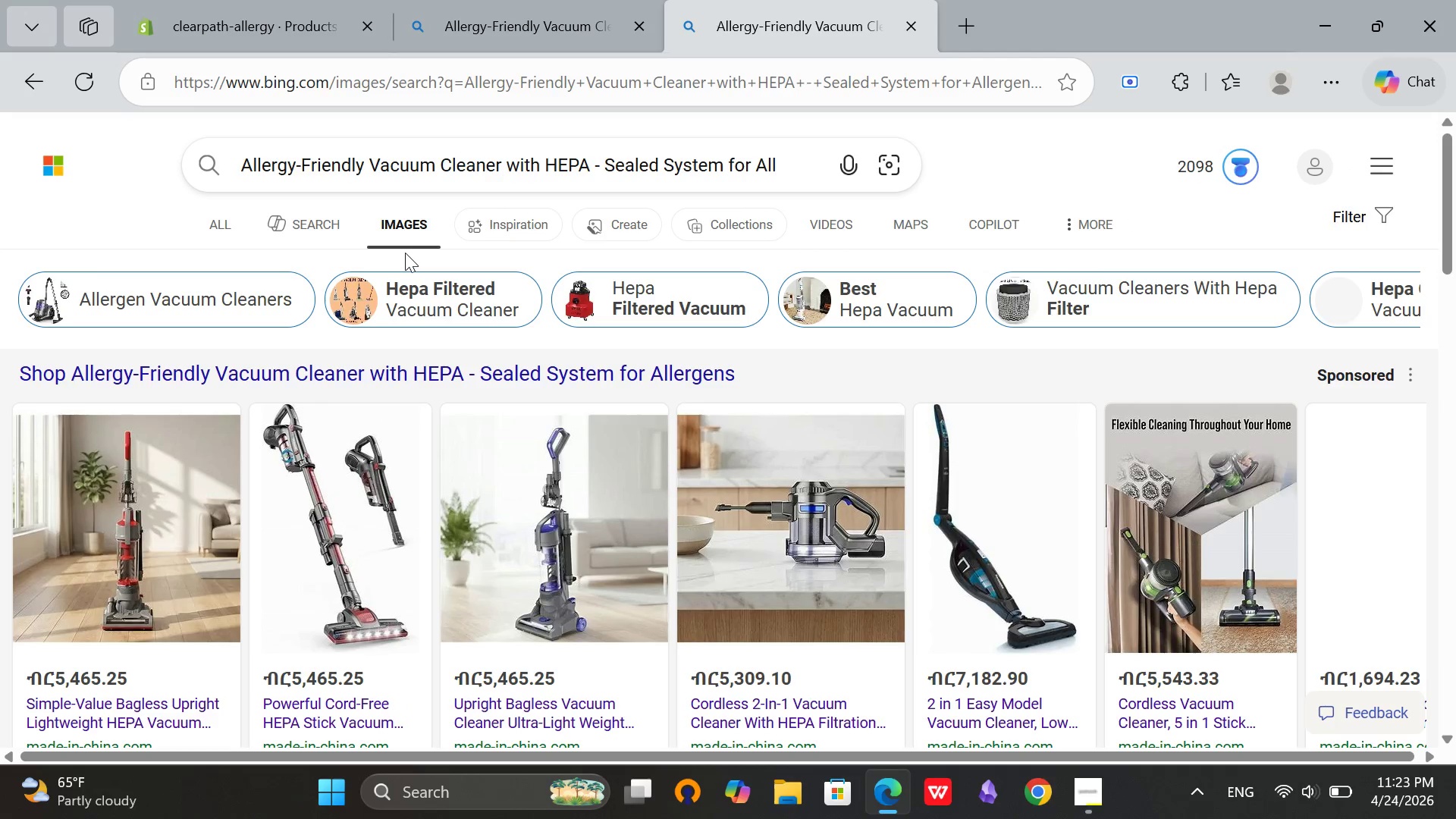 
scroll: coordinate [460, 390], scroll_direction: down, amount: 9.0
 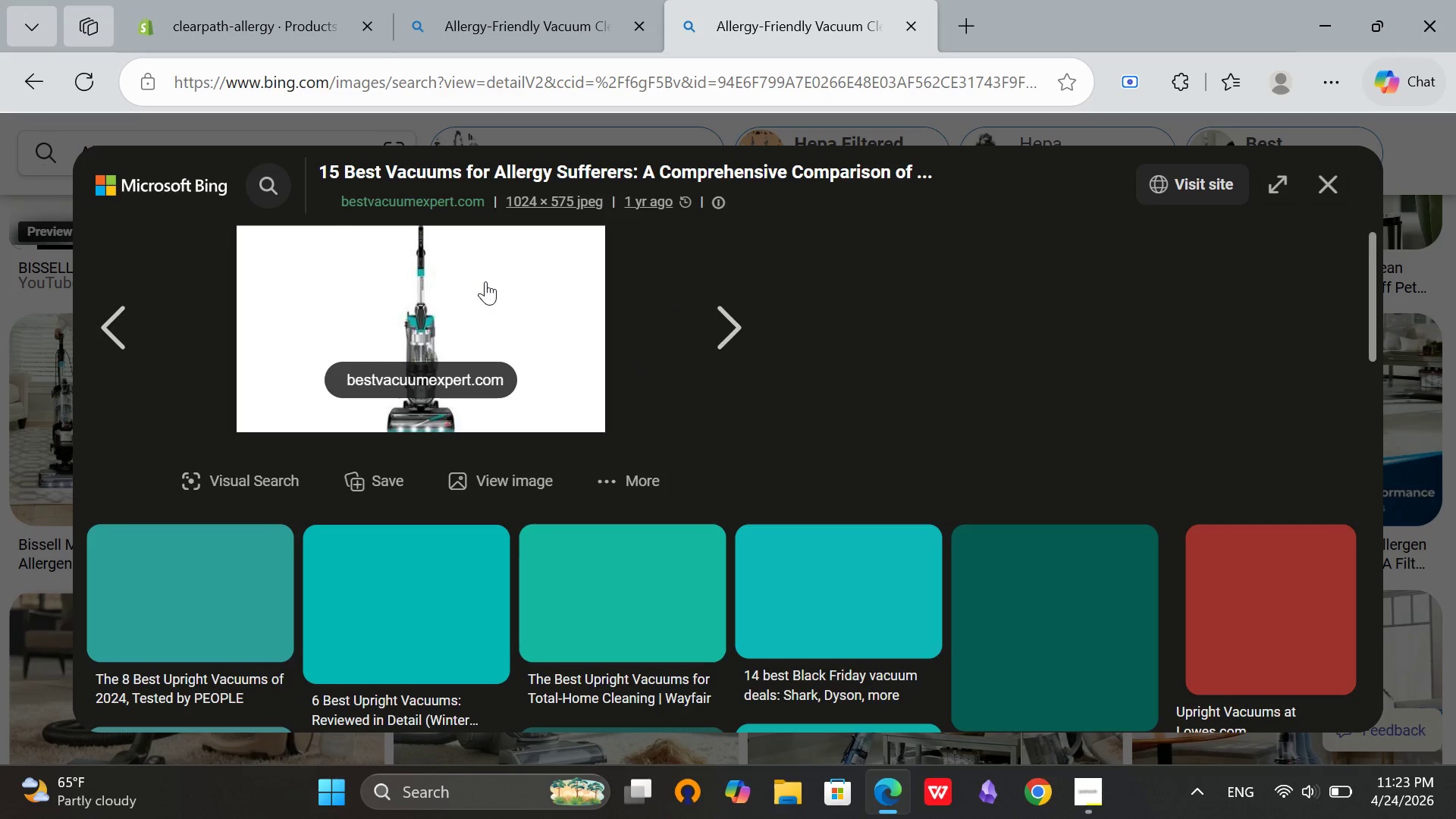 
wait(6.89)
 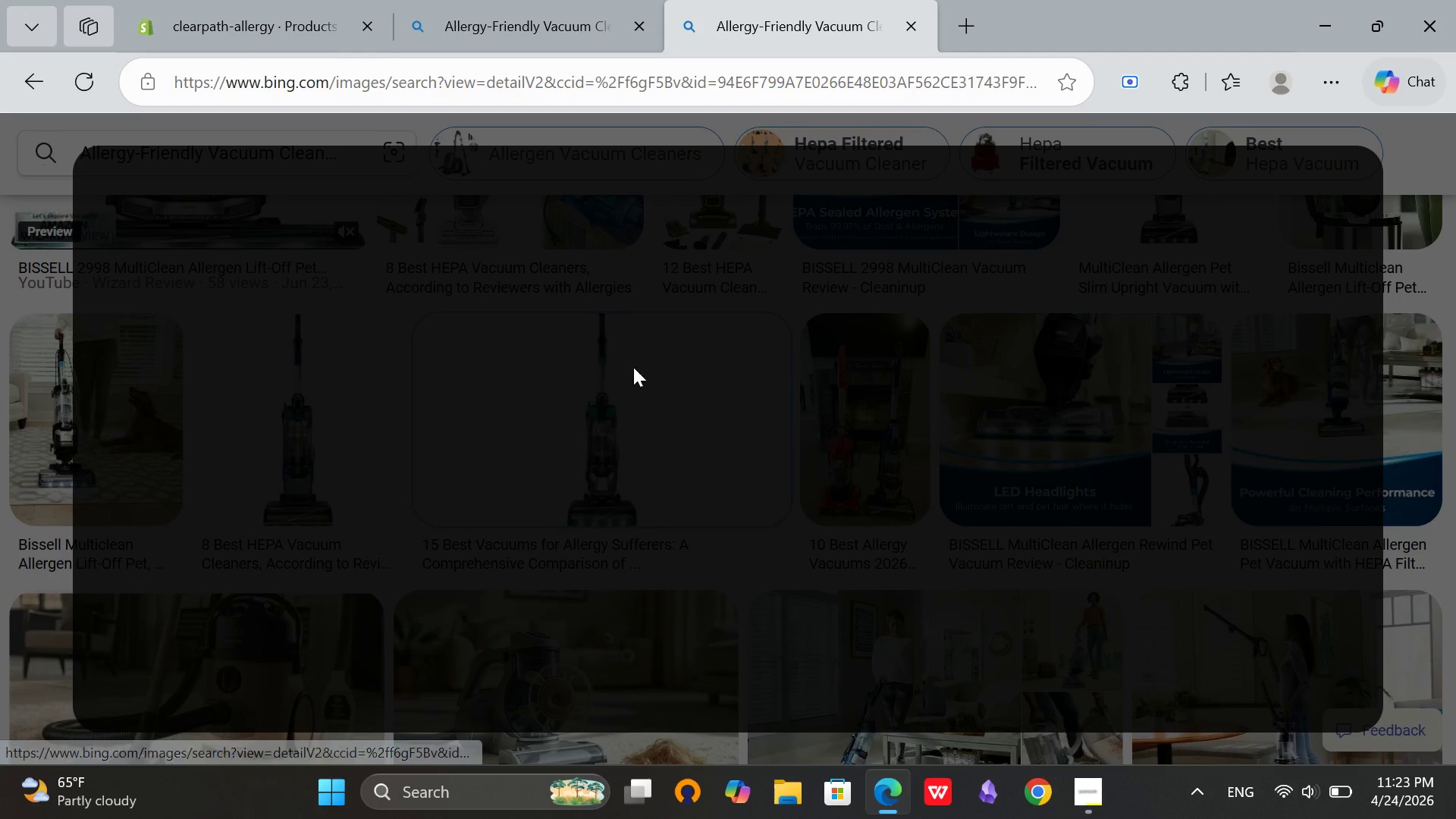 
right_click([441, 300])
 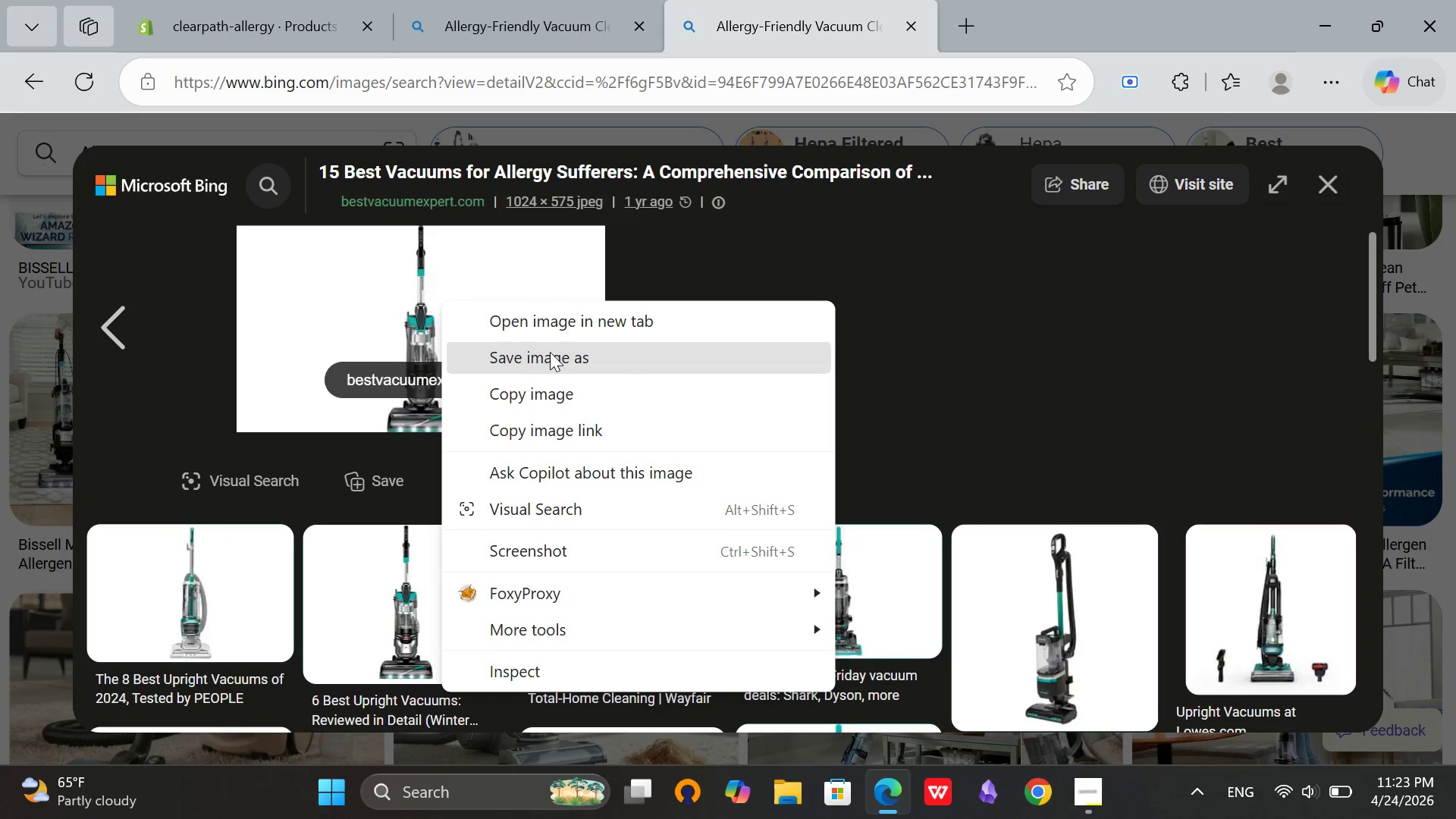 
left_click([550, 352])
 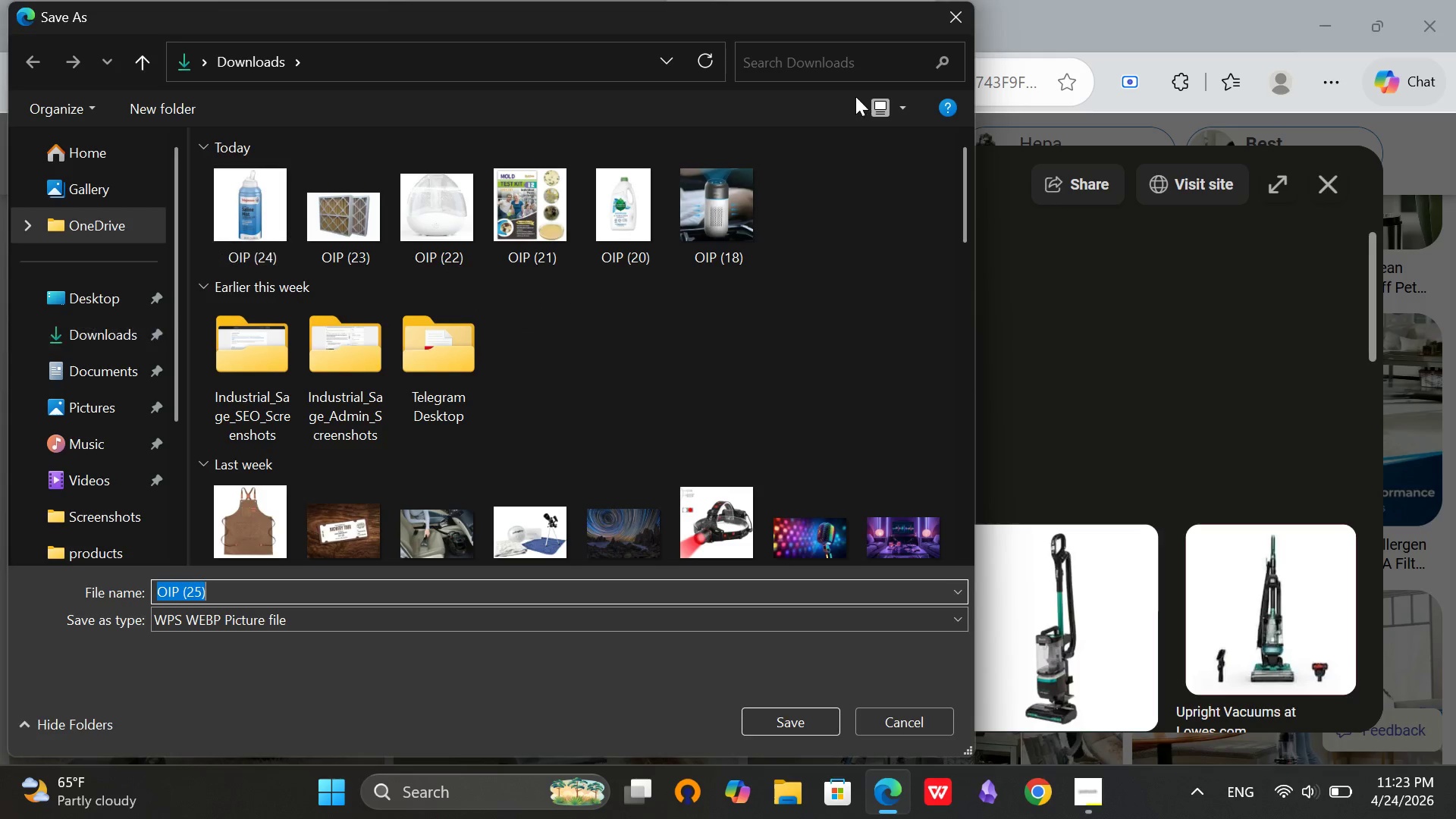 
wait(8.77)
 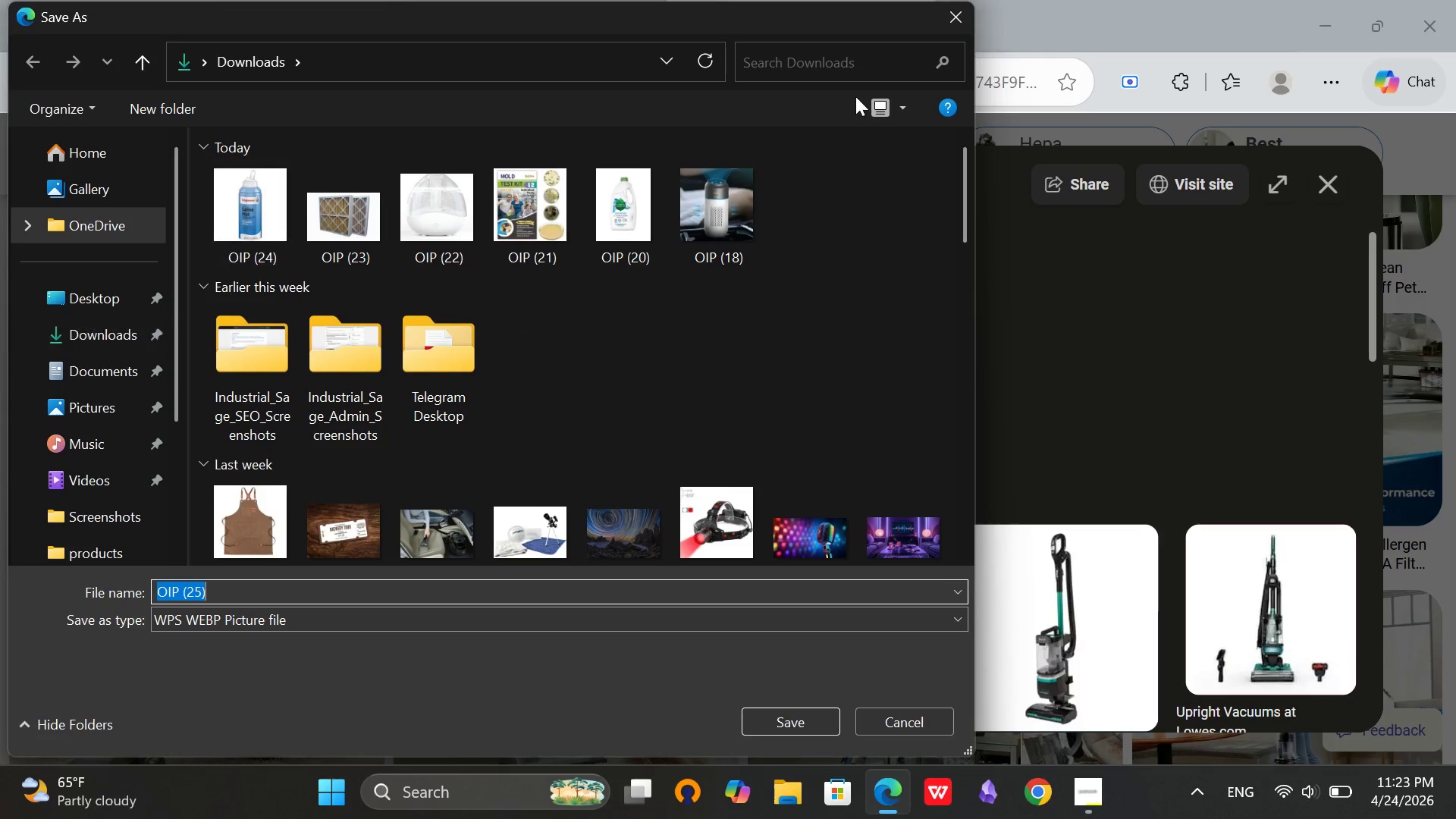 
left_click([391, 583])
 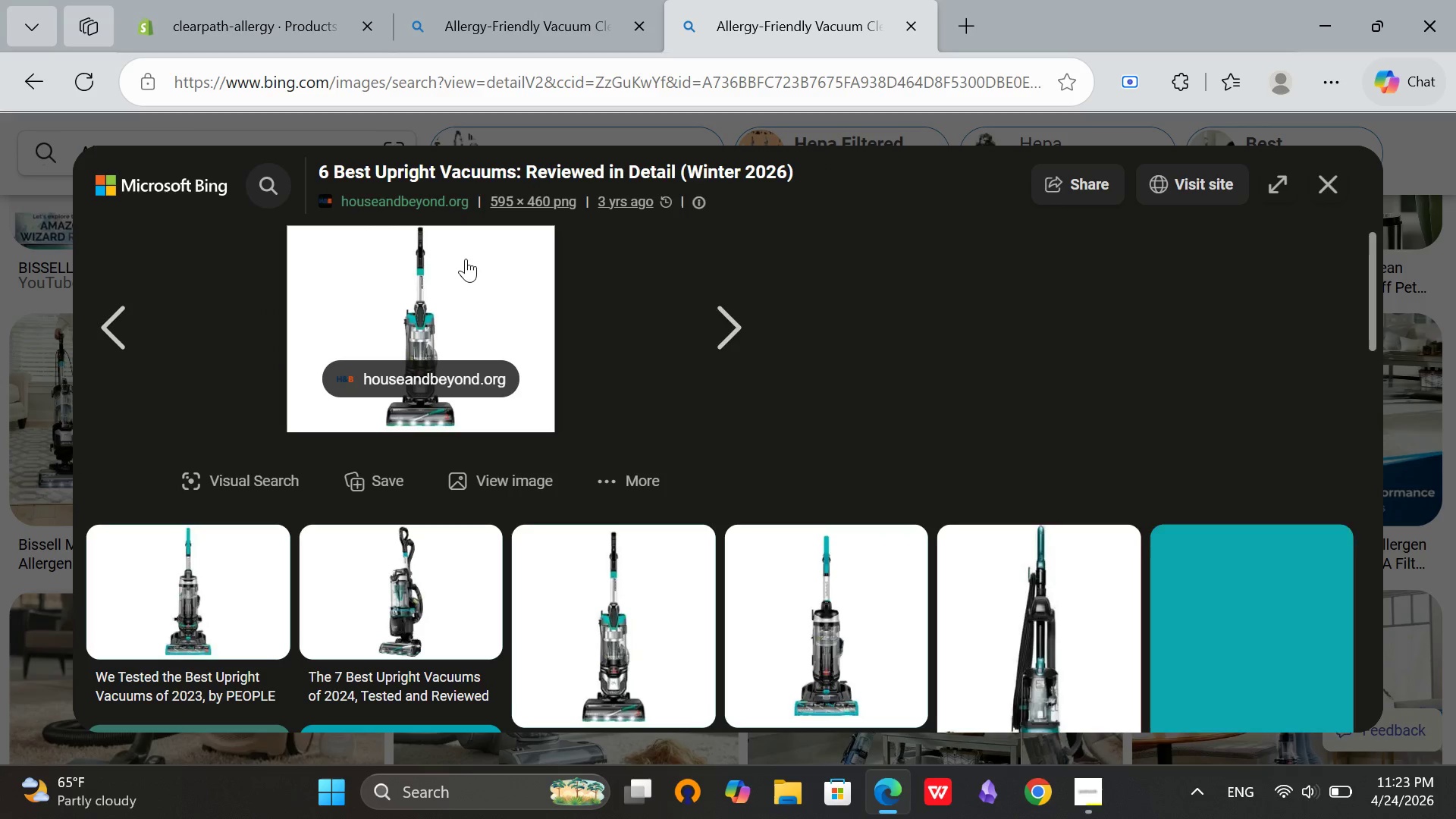 
right_click([466, 259])
 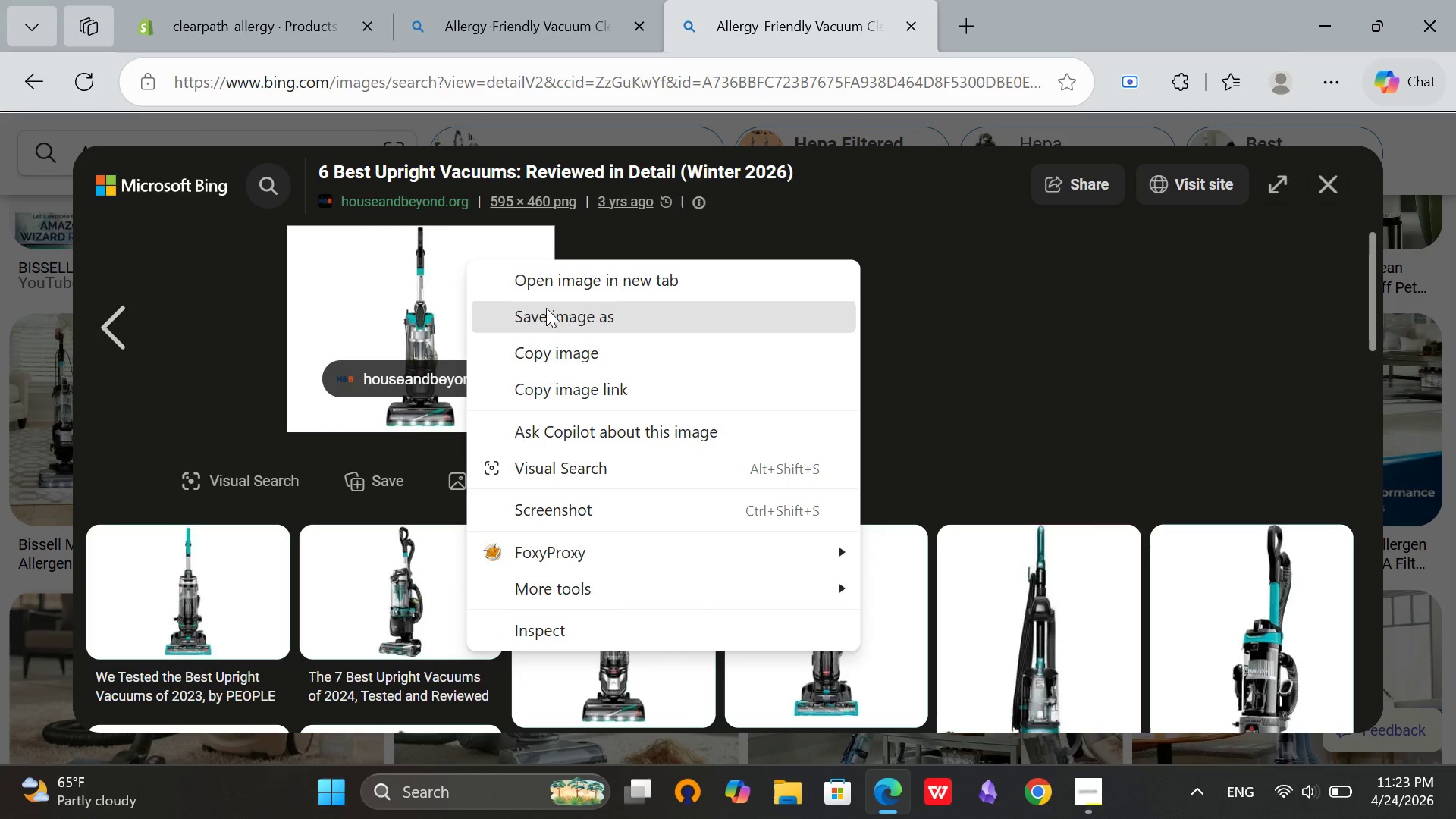 
left_click([543, 318])
 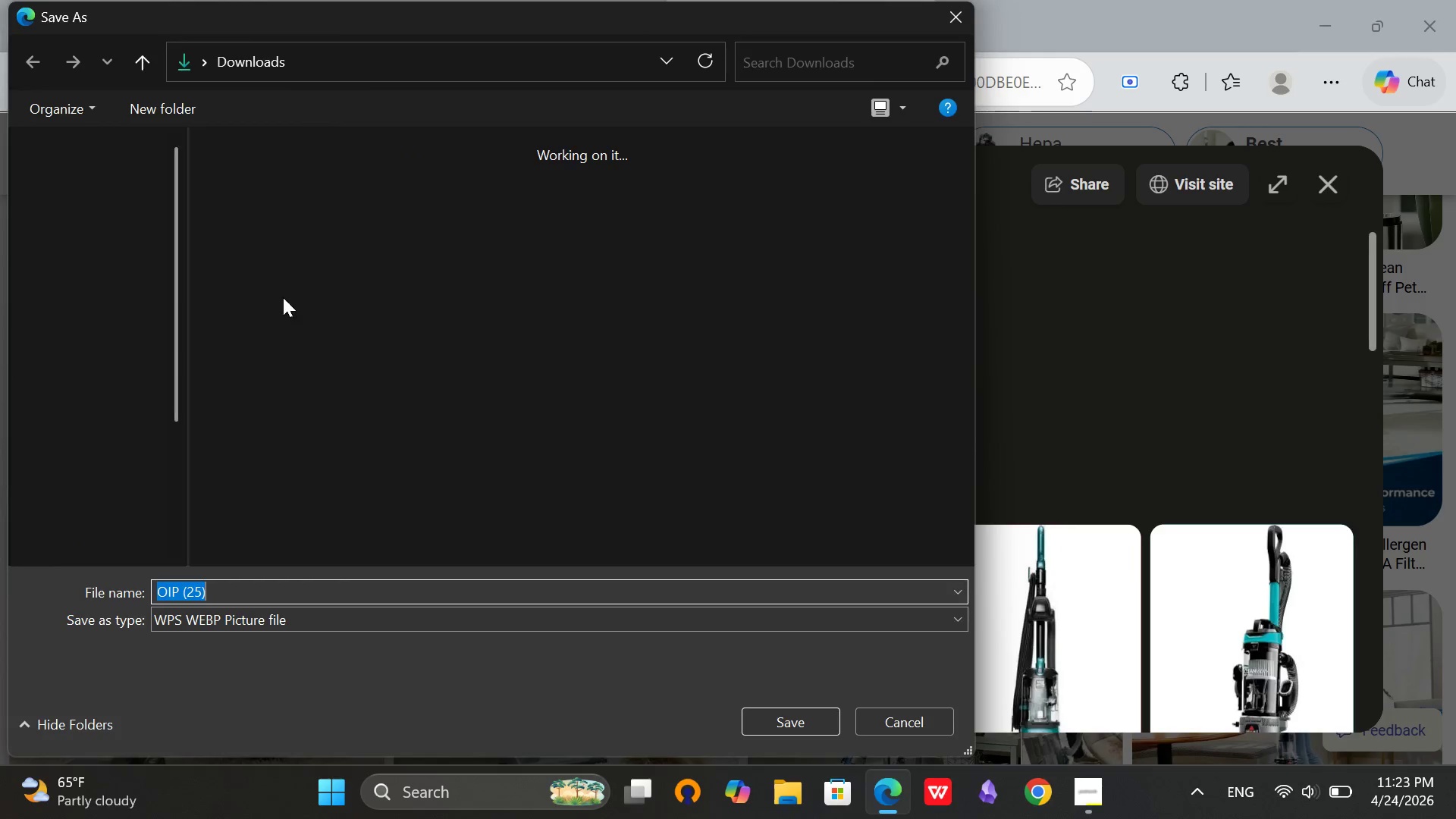 
left_click([74, 341])
 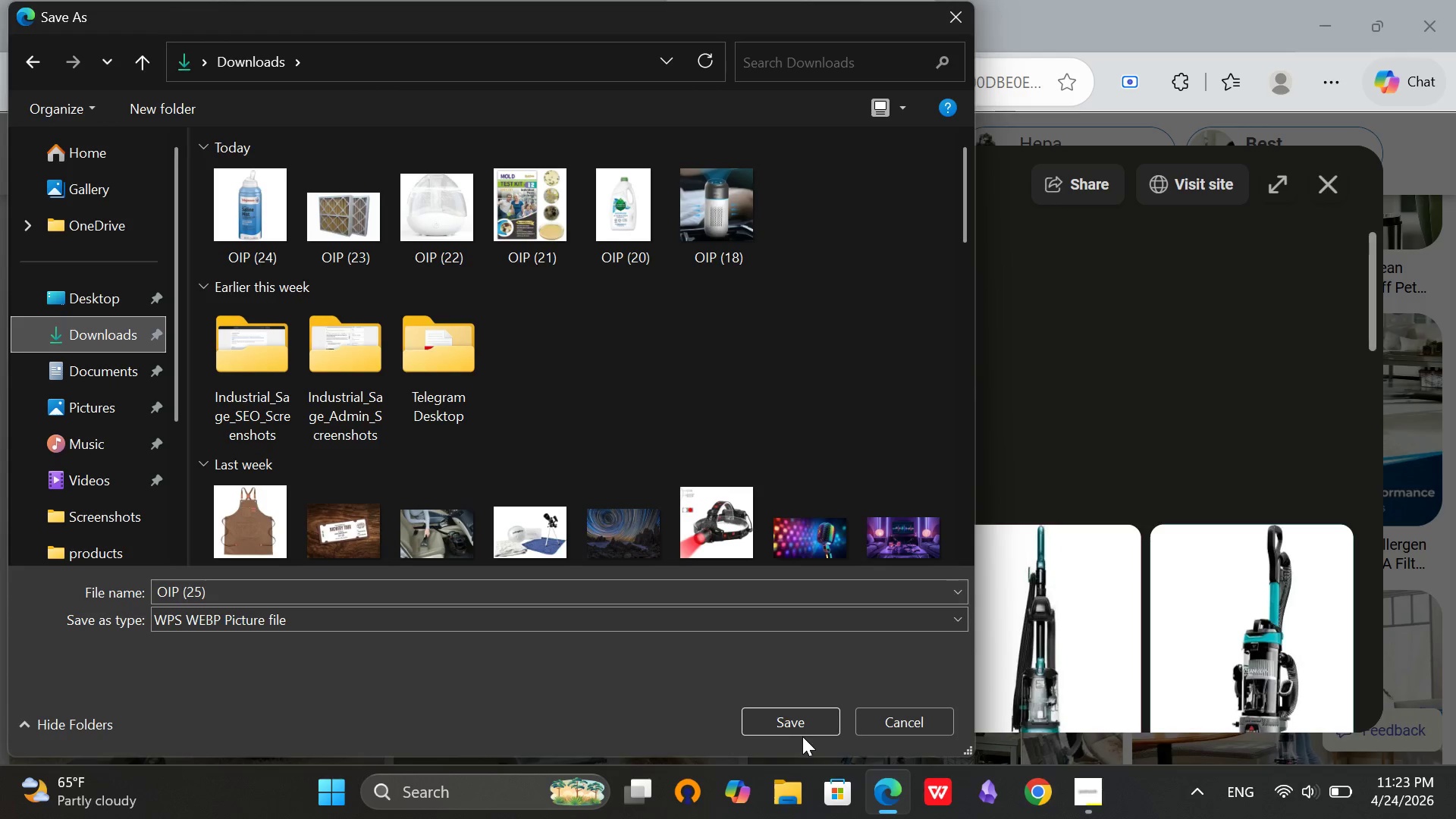 
left_click([793, 730])
 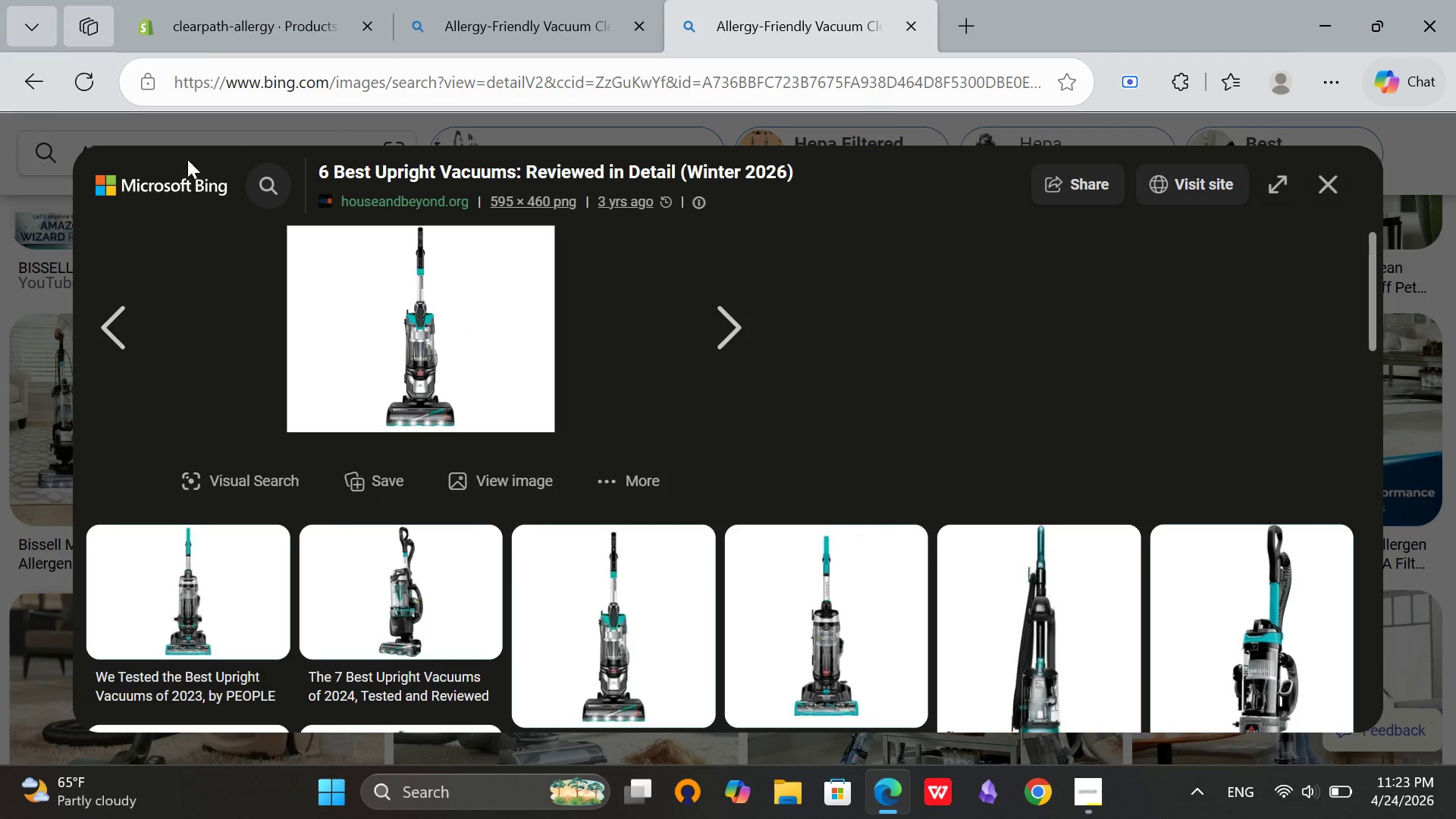 
left_click([229, 0])
 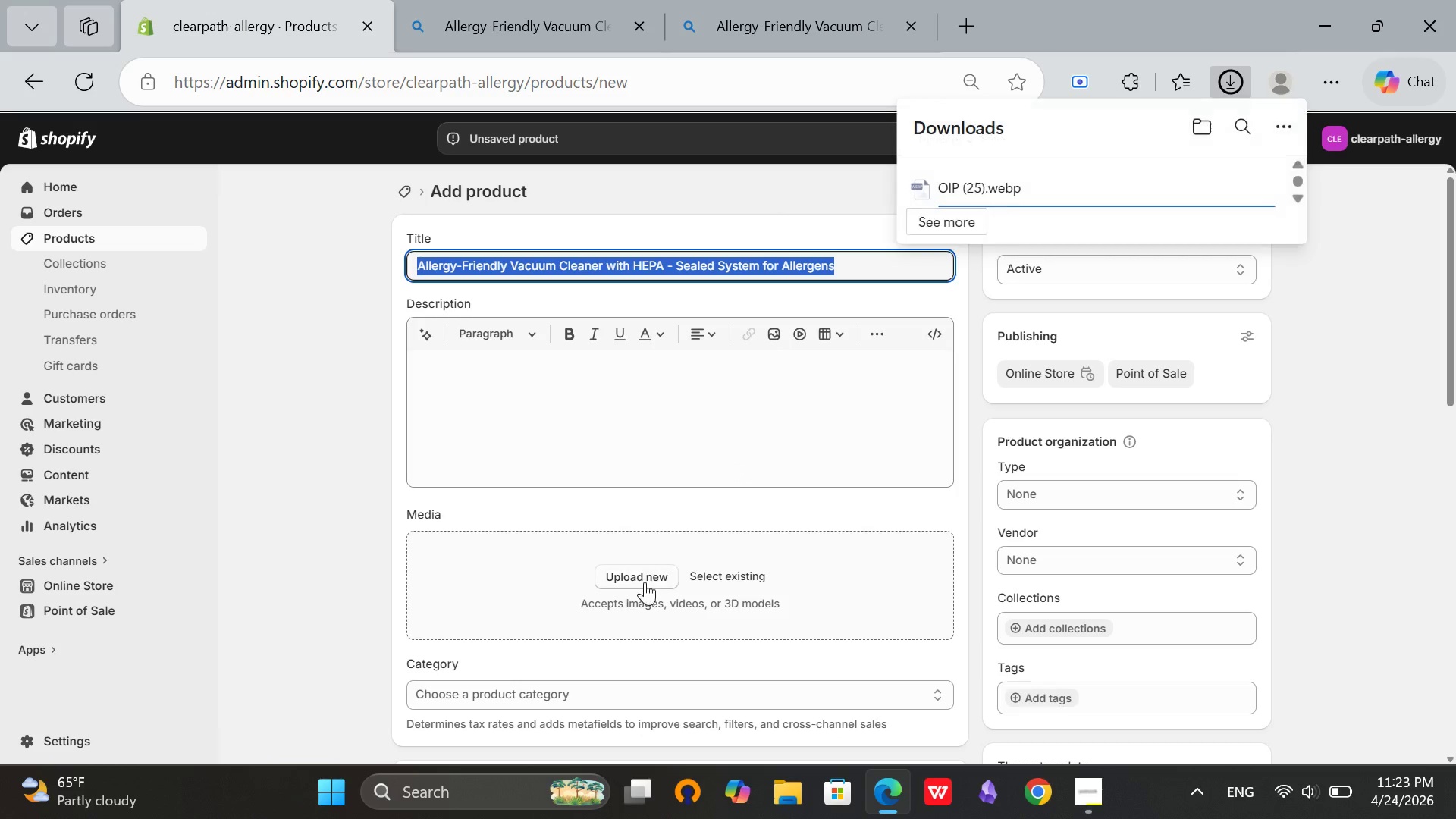 
left_click([642, 582])
 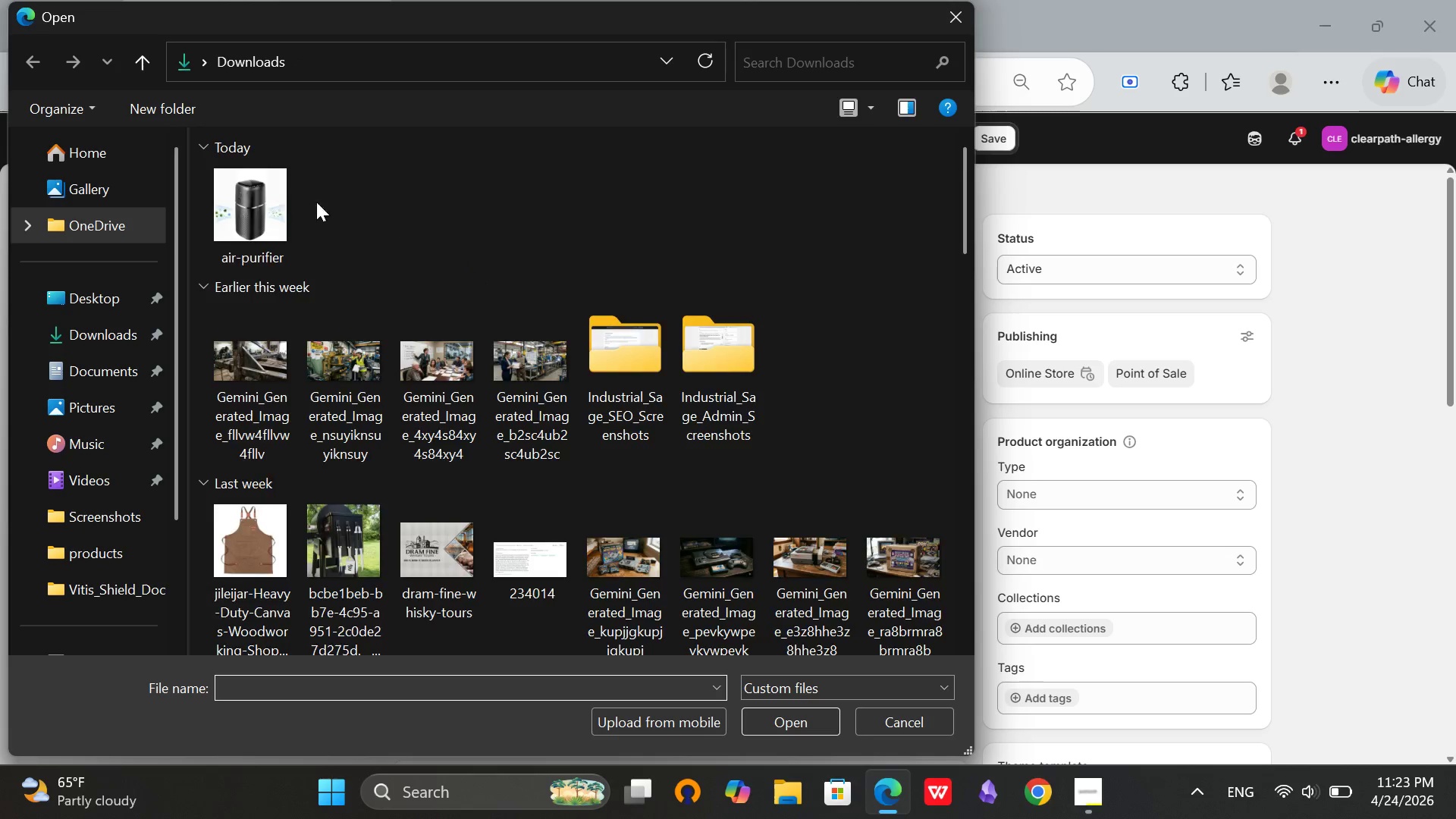 
left_click([269, 199])
 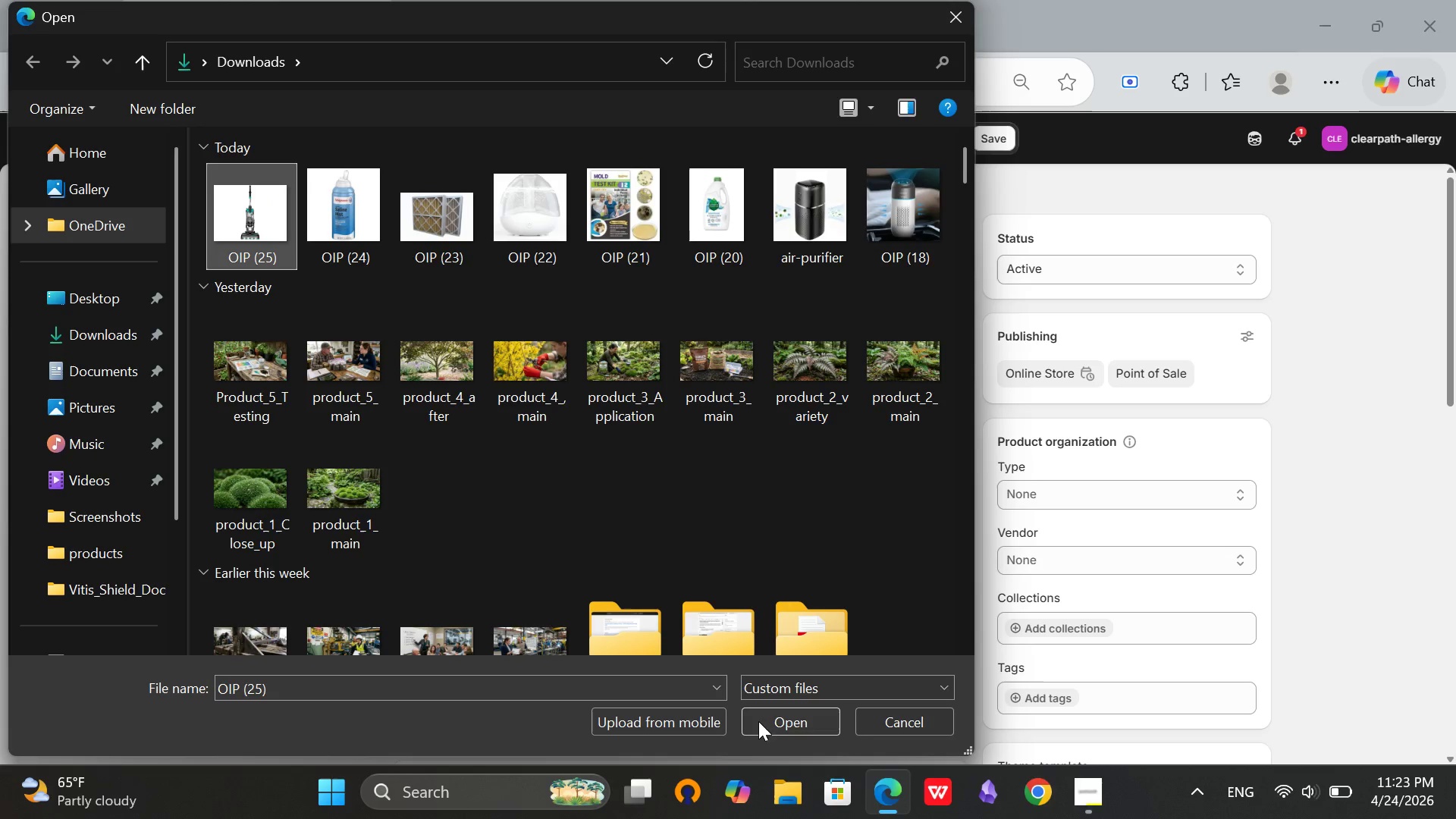 
left_click([758, 721])
 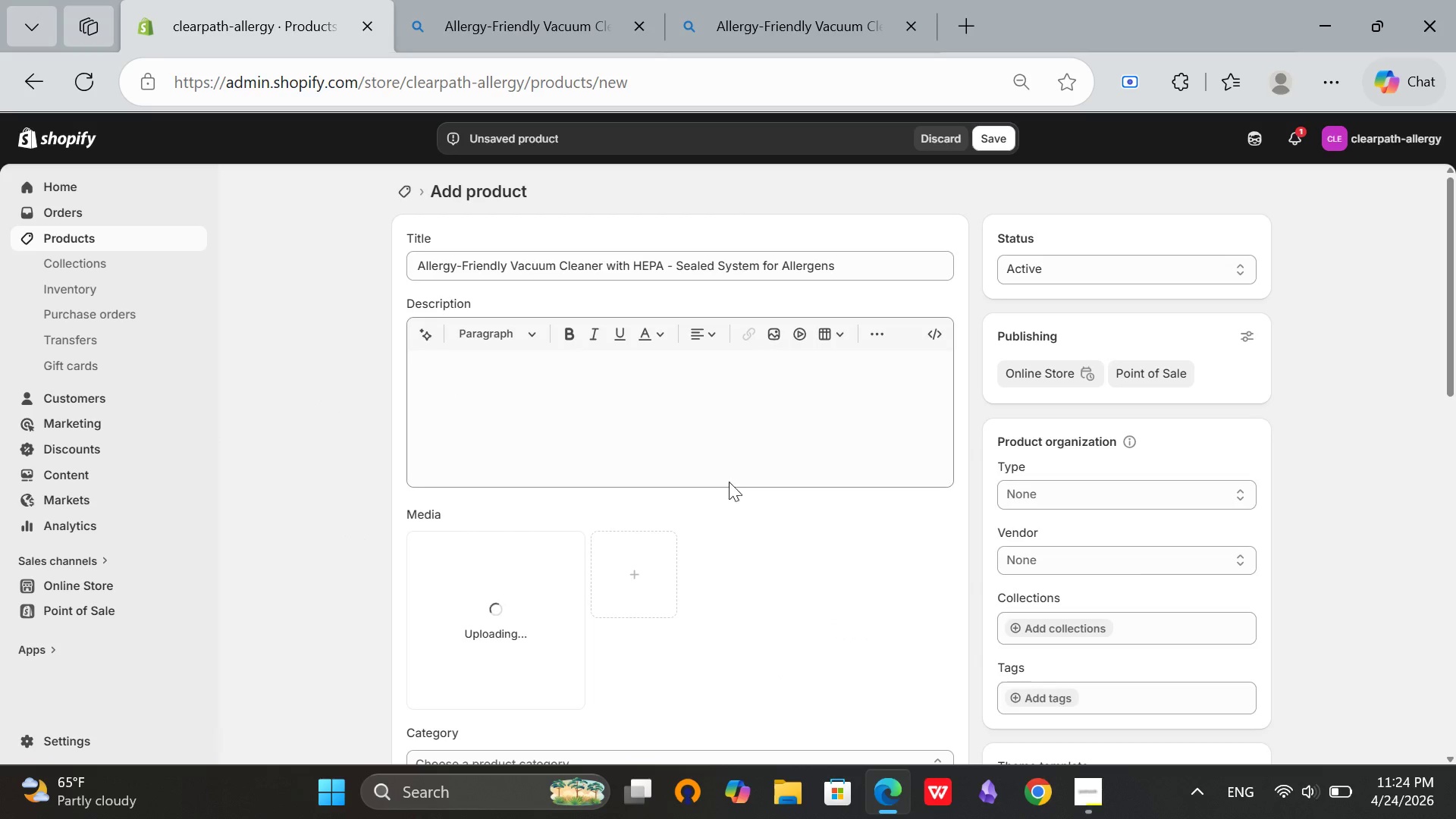 
scroll: coordinate [297, 426], scroll_direction: down, amount: 3.0
 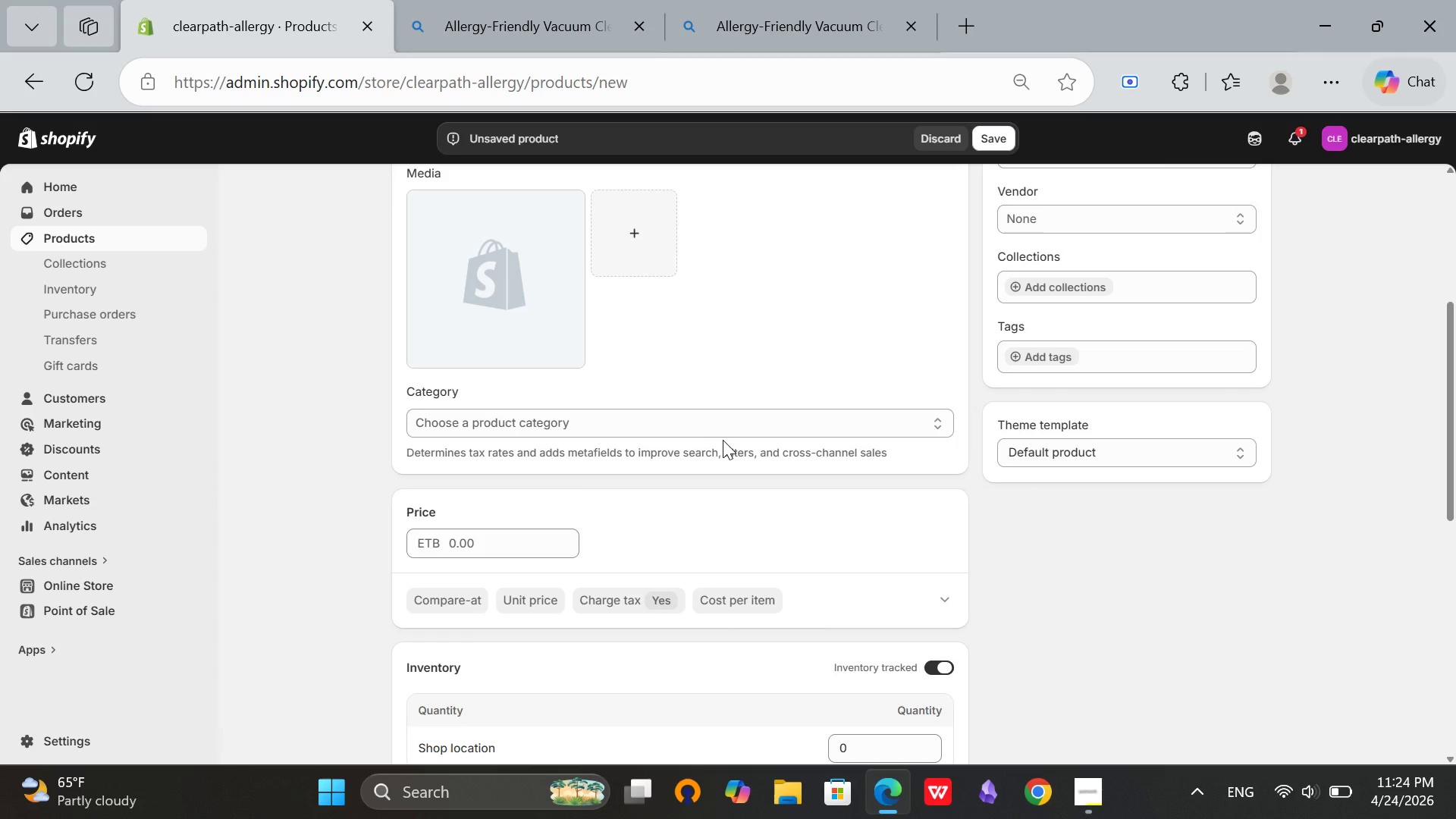 
wait(5.86)
 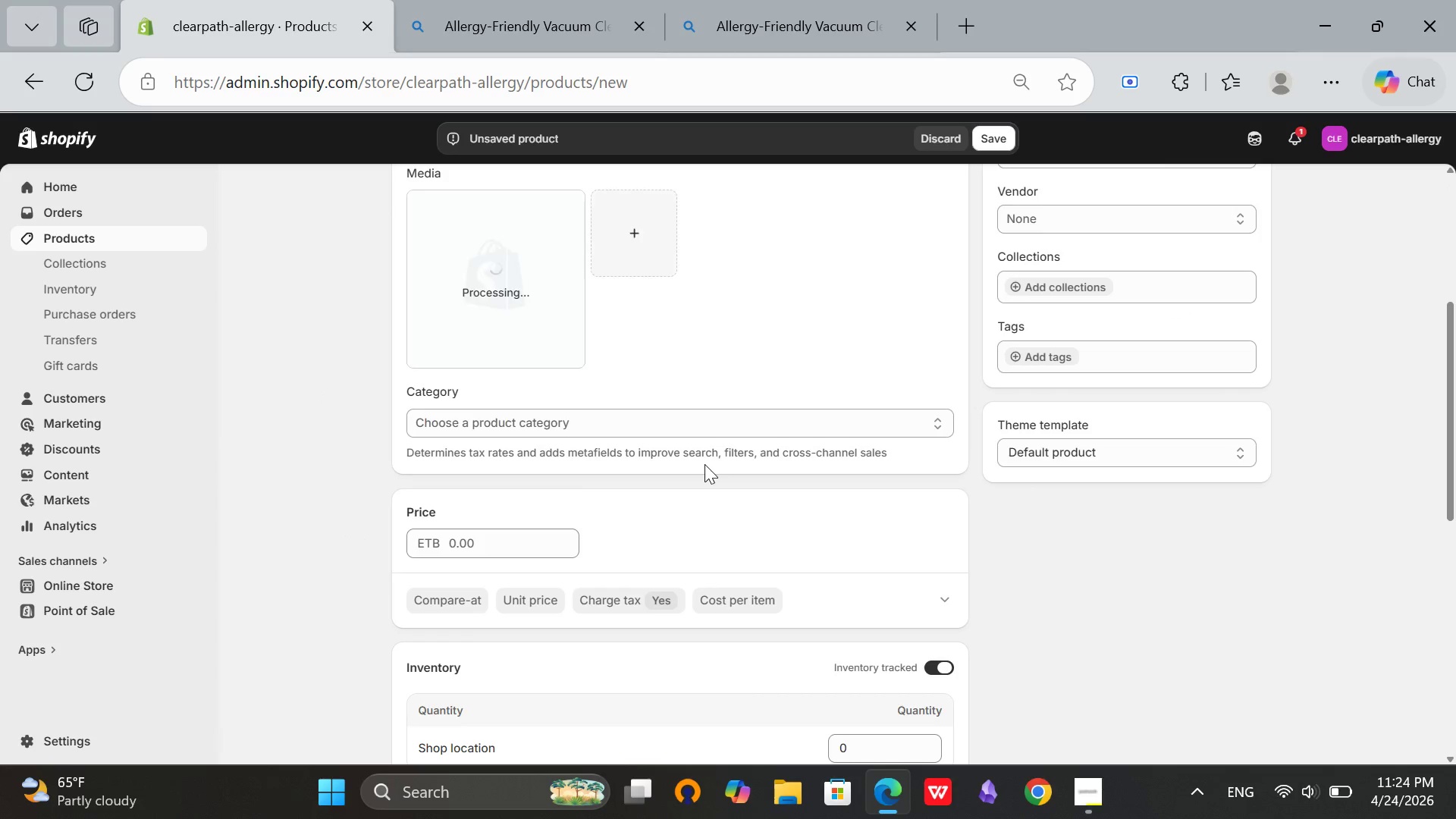 
left_click([444, 551])
 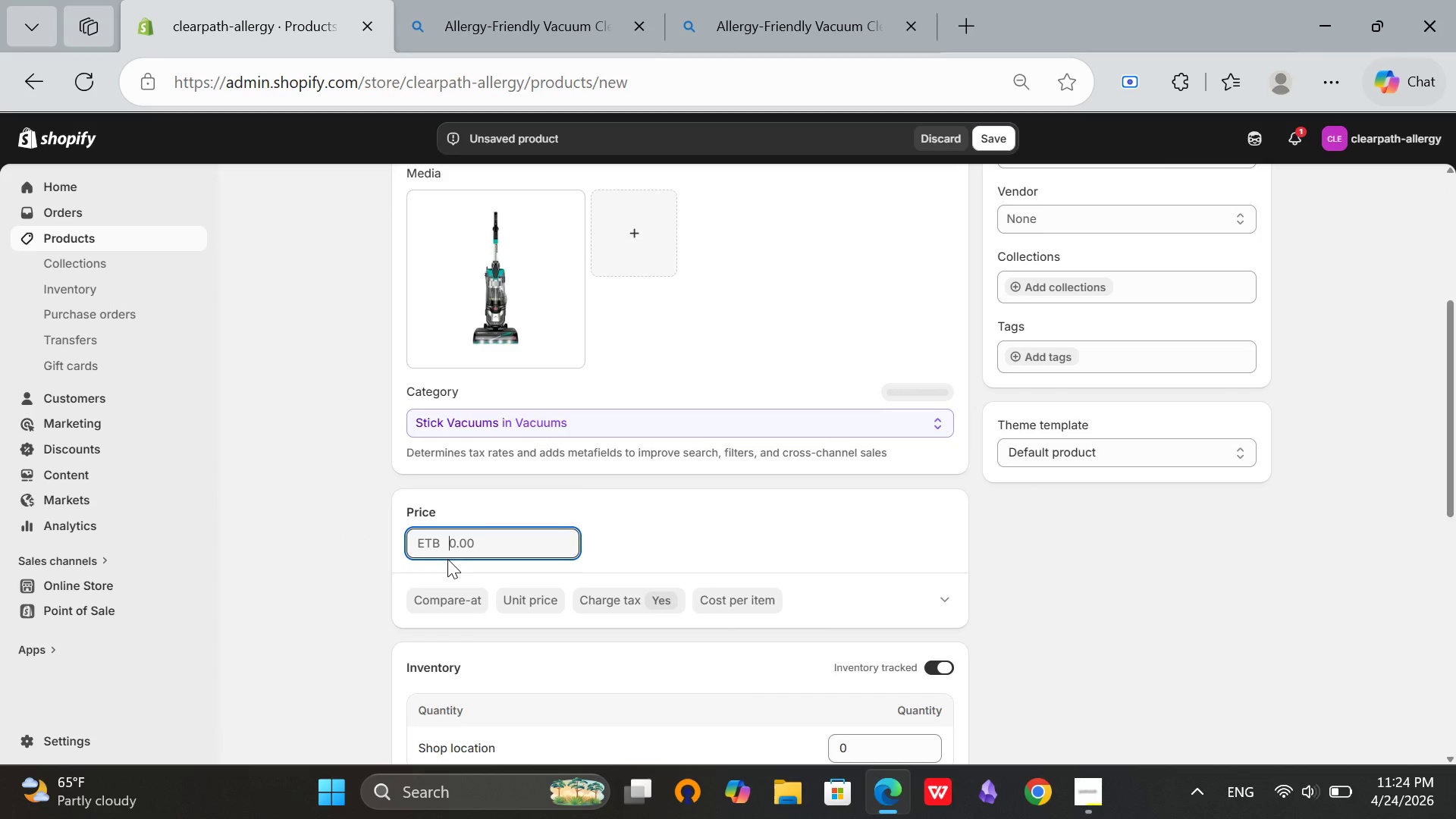 
type(249)
 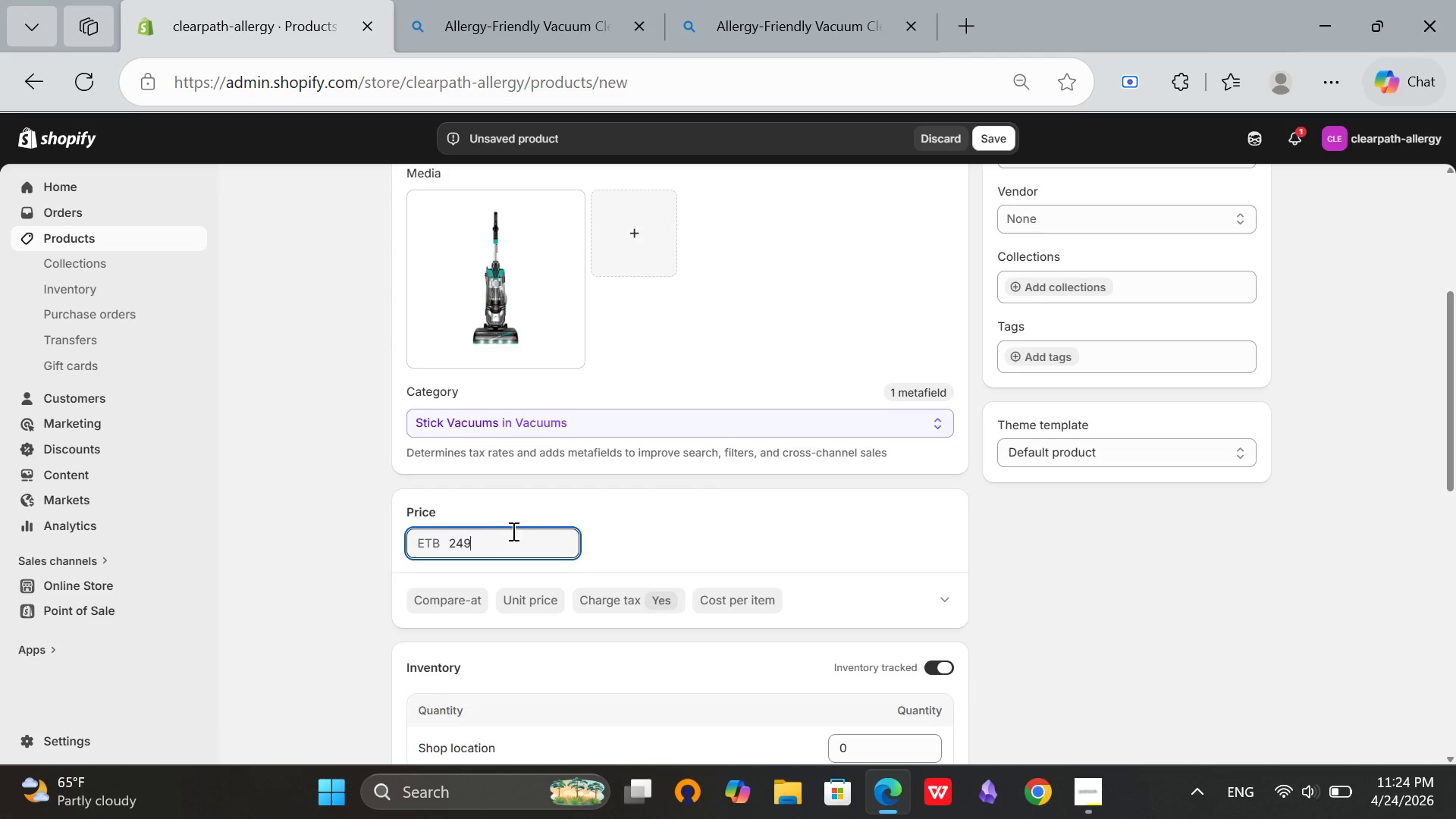 
type(.99)
 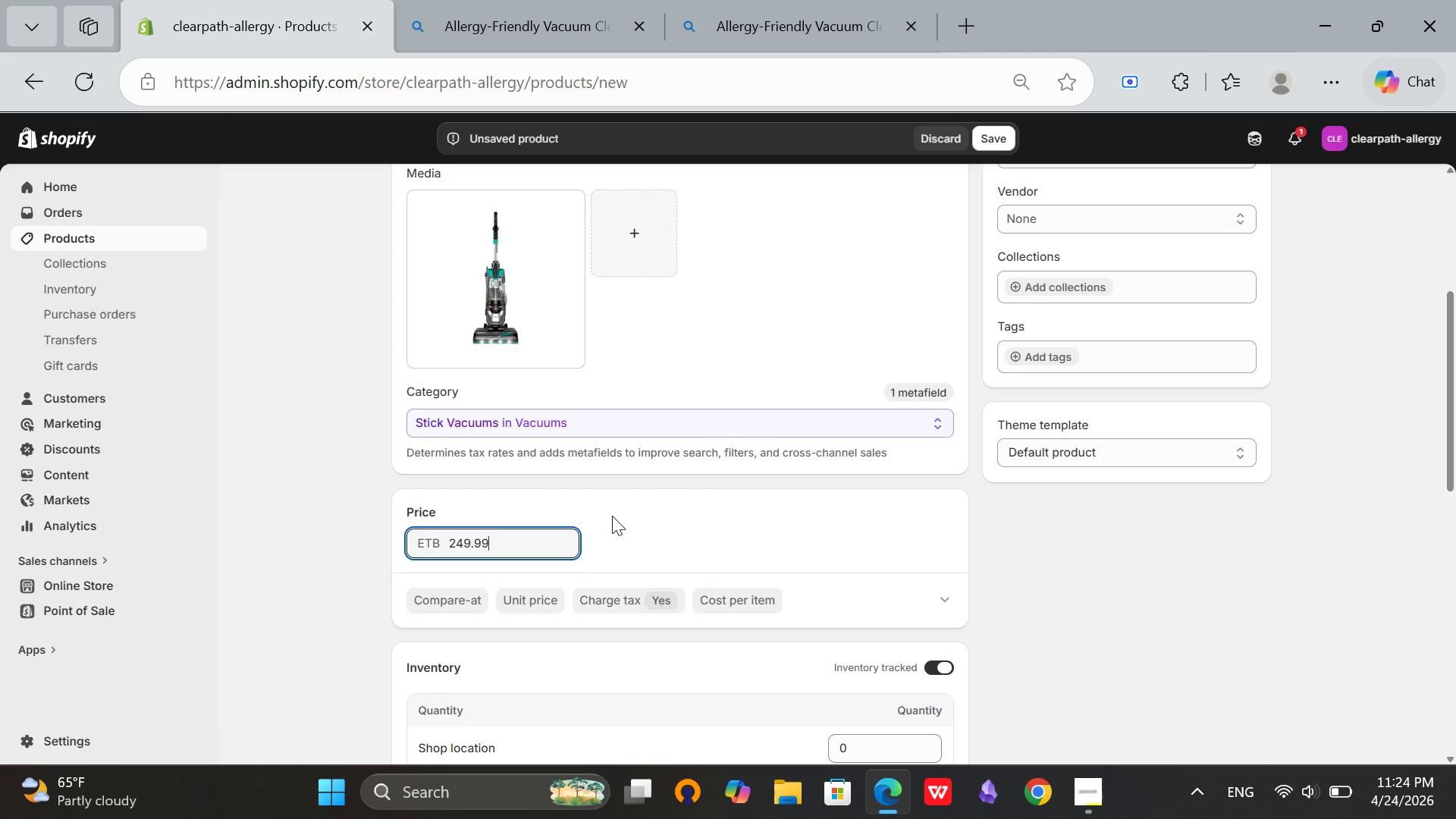 
left_click([612, 516])
 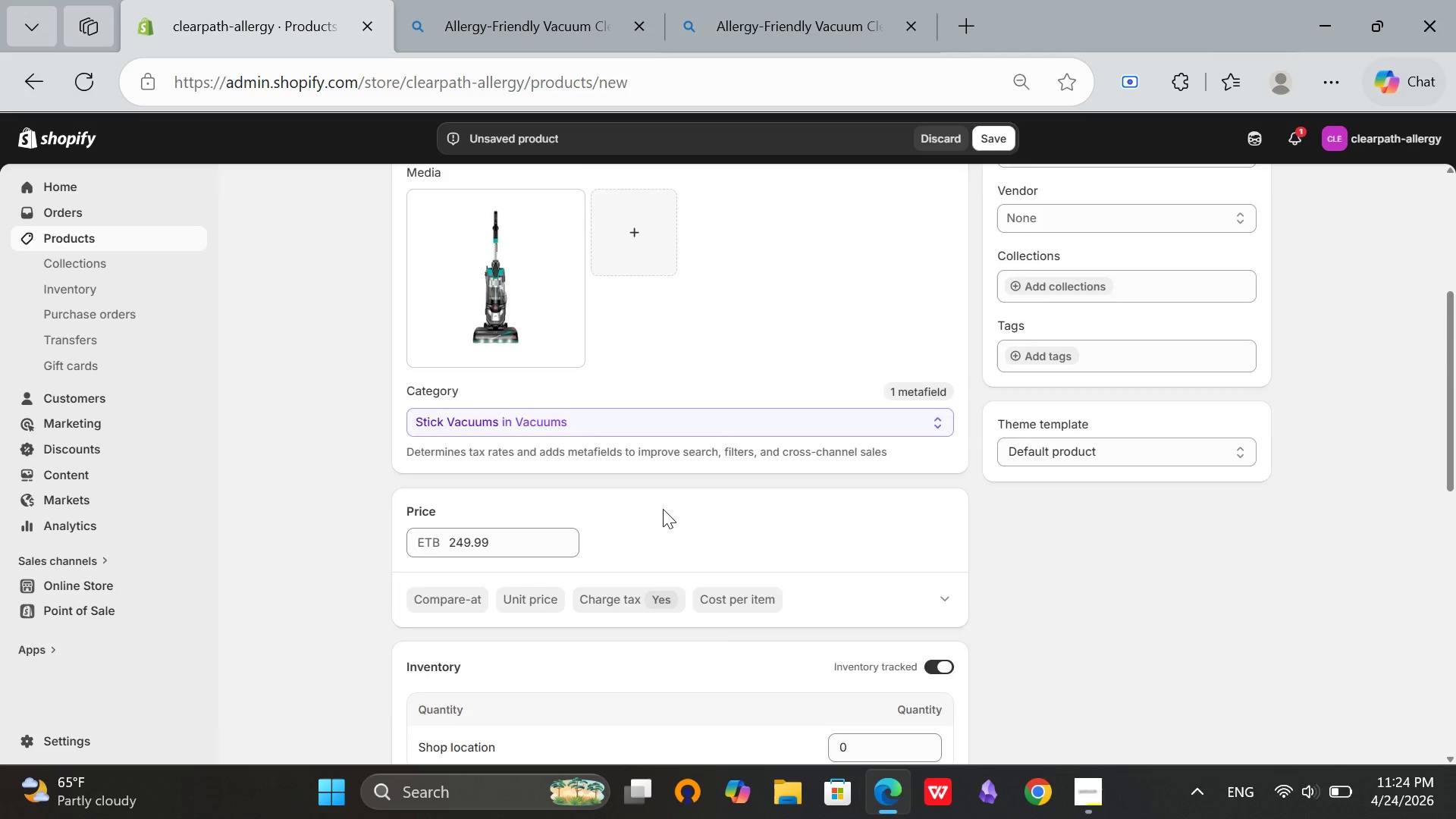 
scroll: coordinate [663, 509], scroll_direction: down, amount: 2.0
 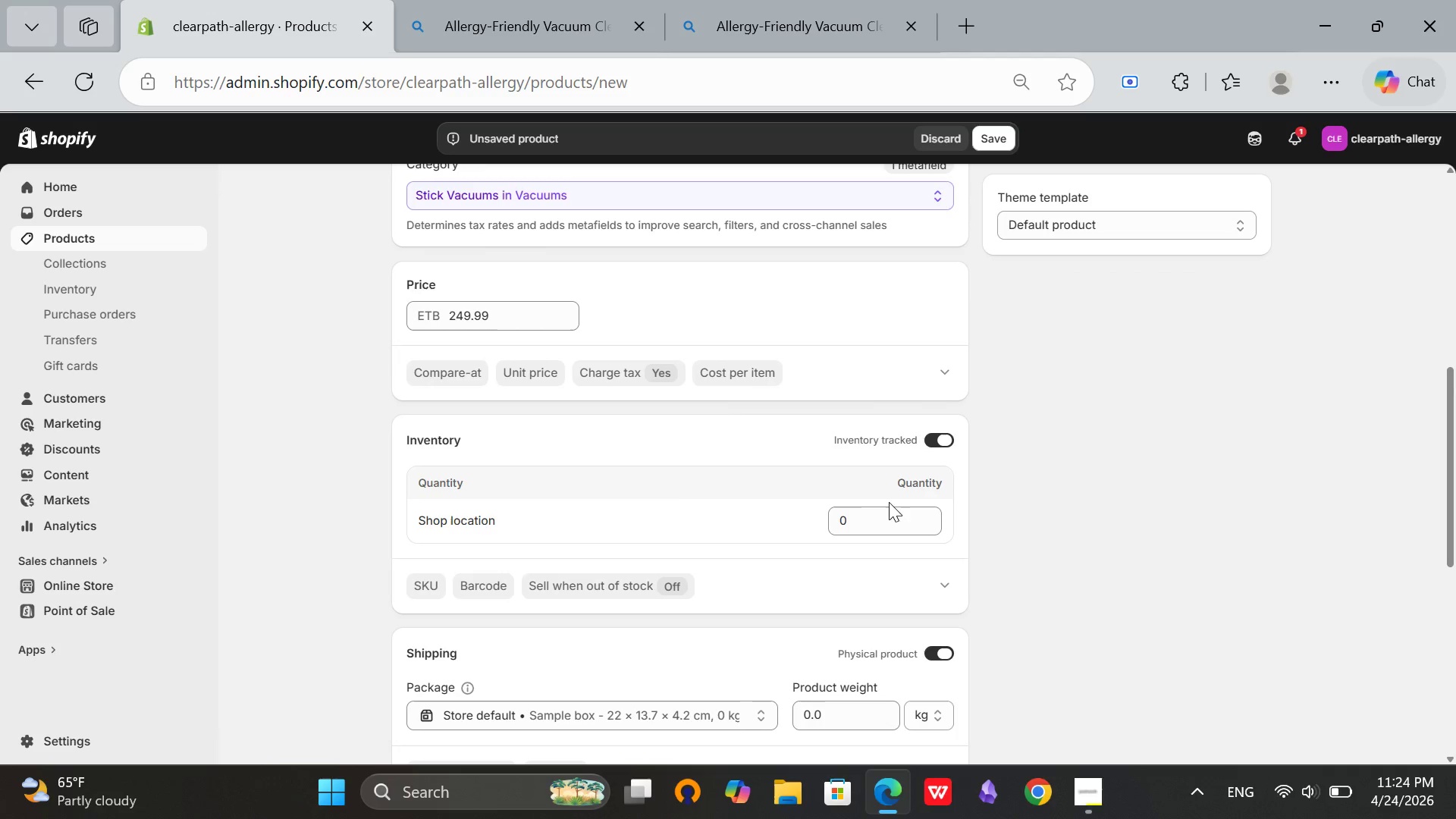 
left_click([846, 516])
 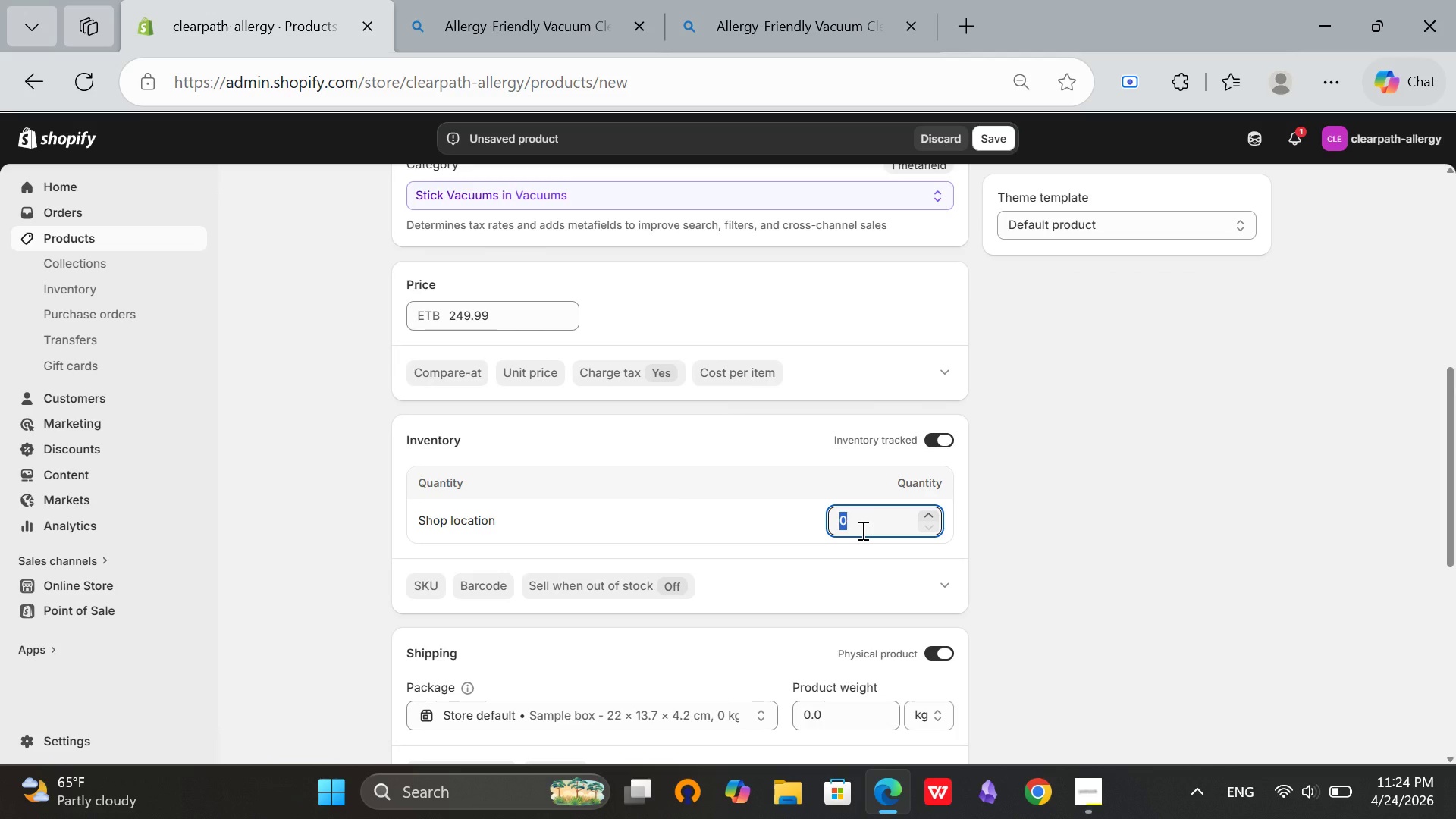 
type(50)
 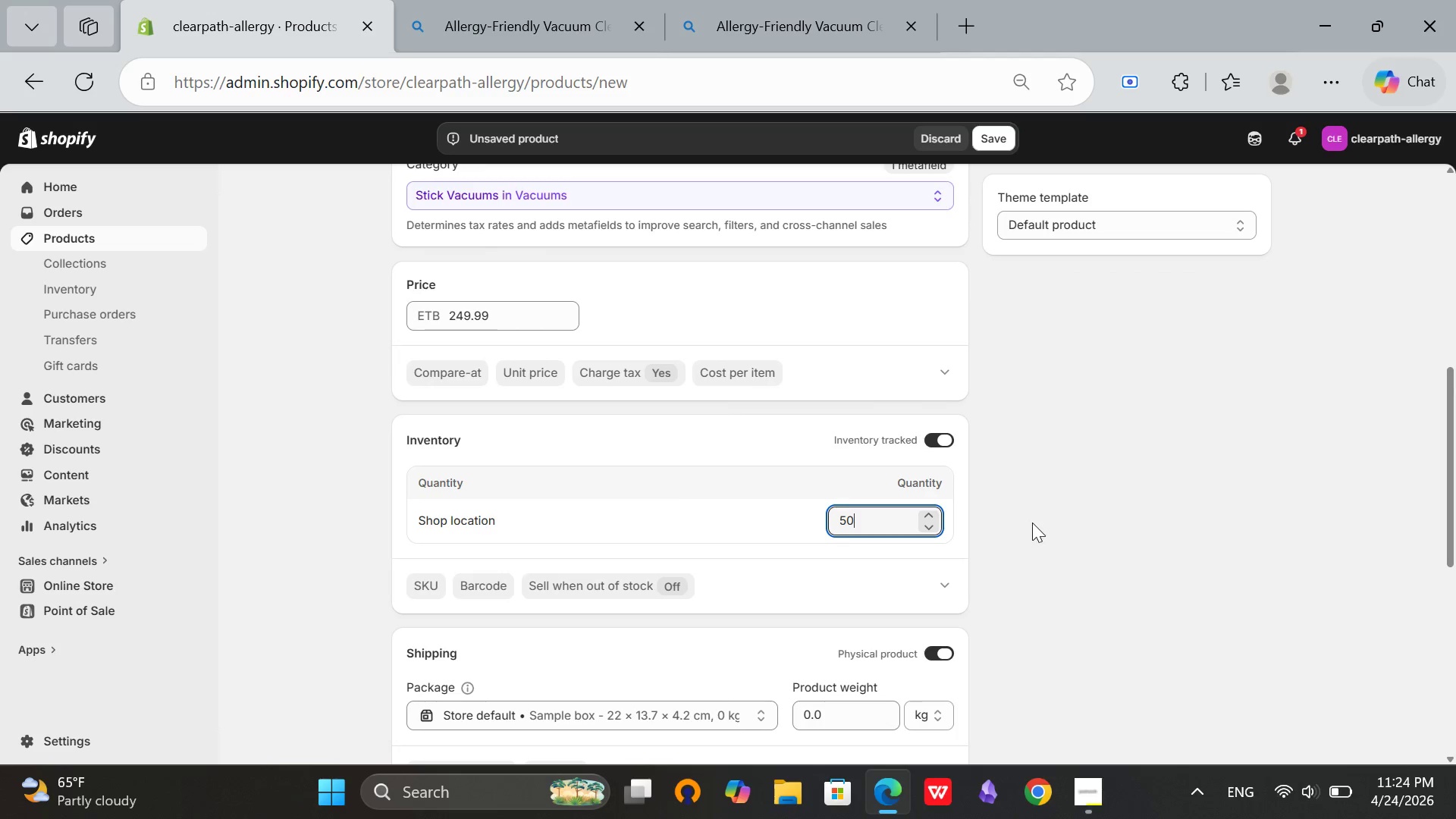 
left_click([1033, 522])
 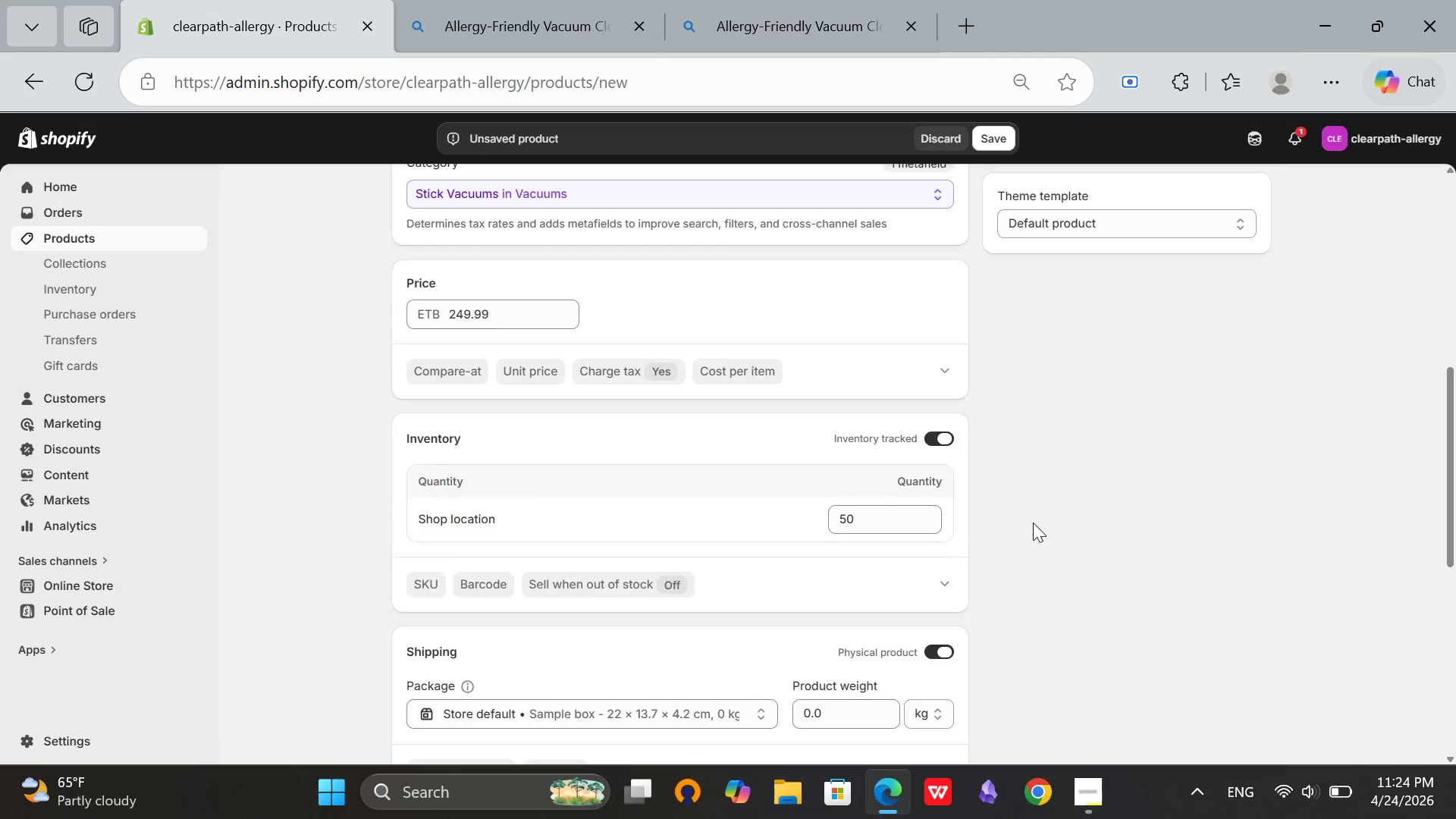 
scroll: coordinate [1033, 522], scroll_direction: down, amount: 3.0
 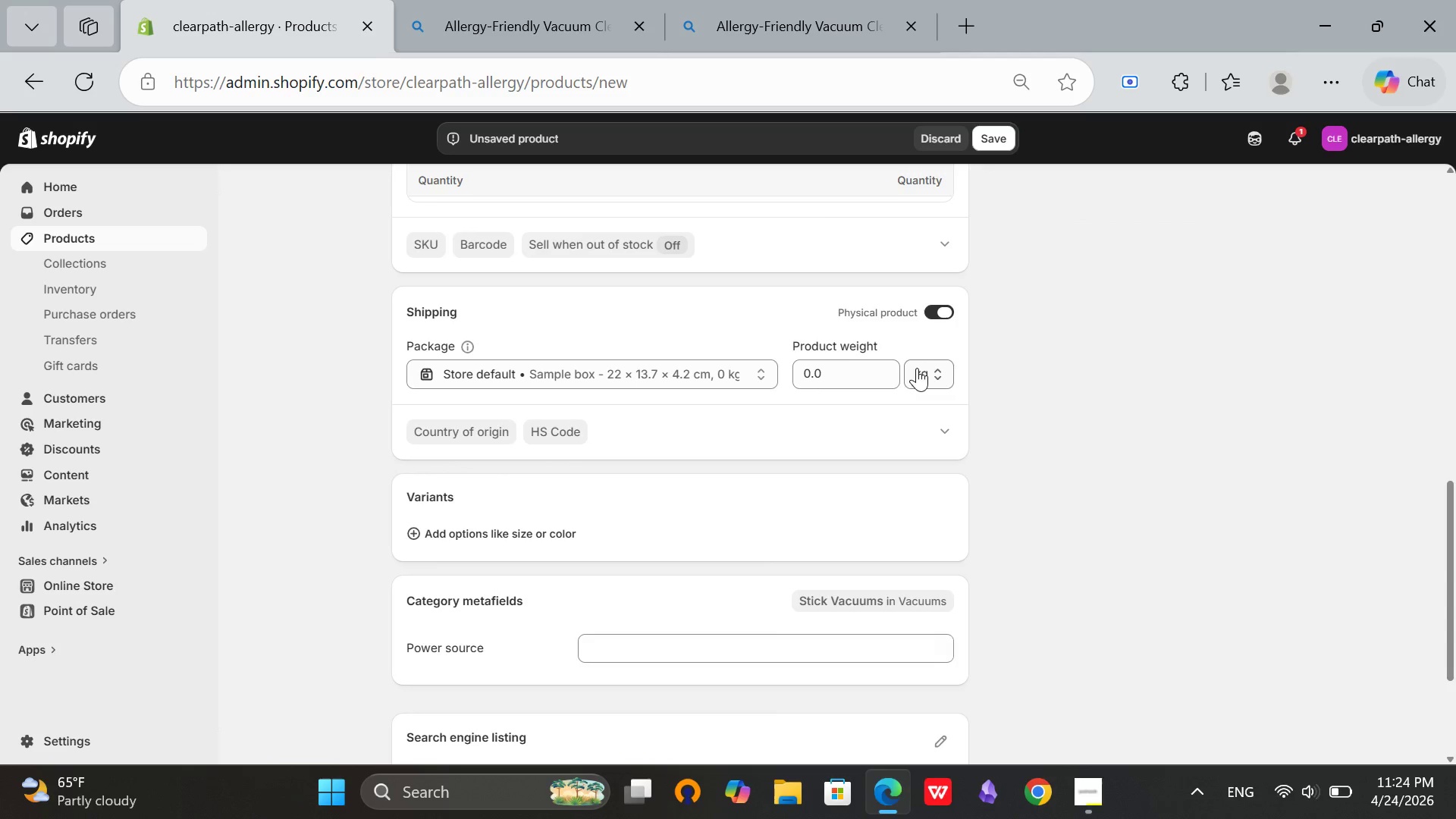 
left_click([928, 369])
 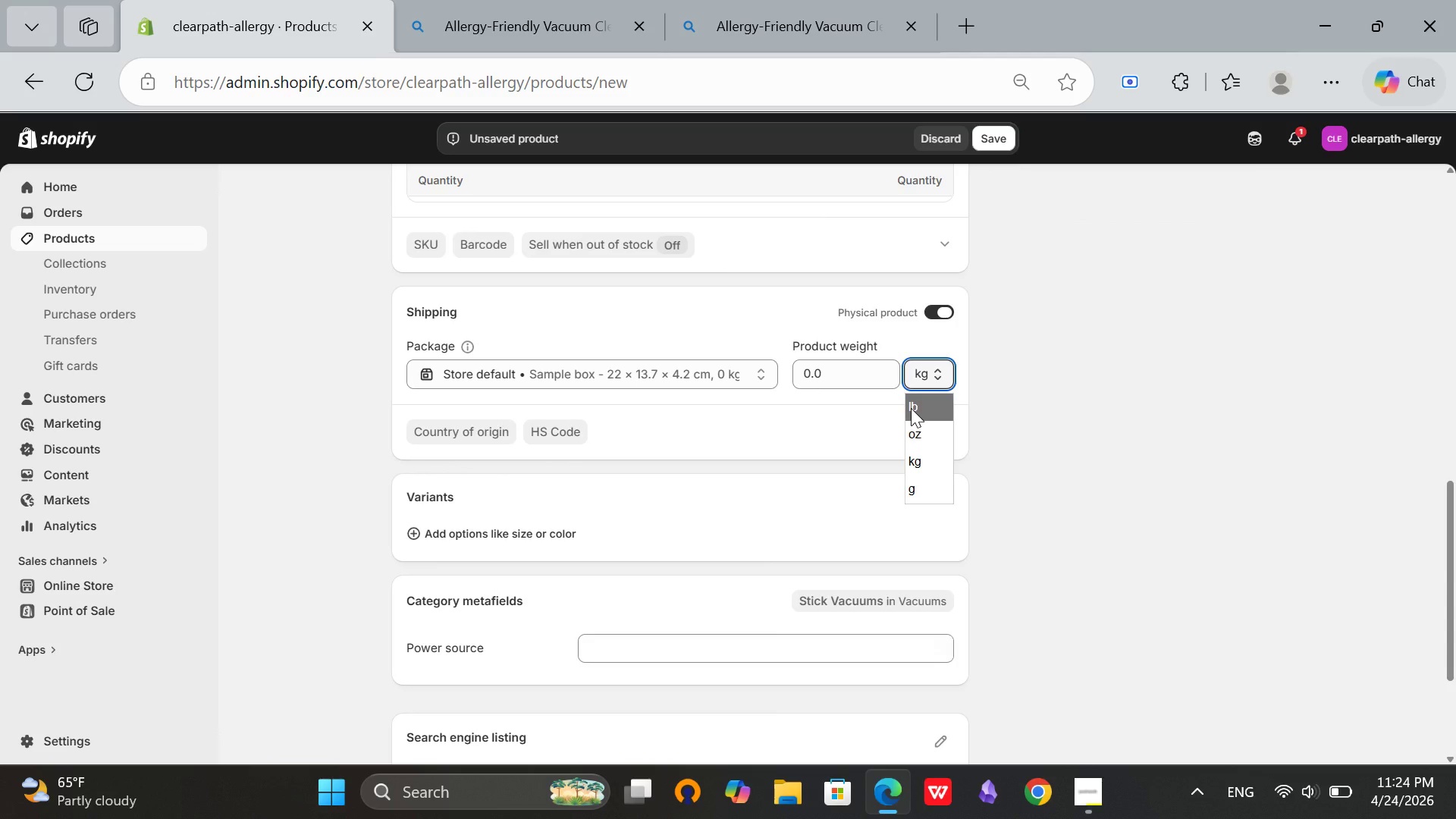 
left_click([911, 408])
 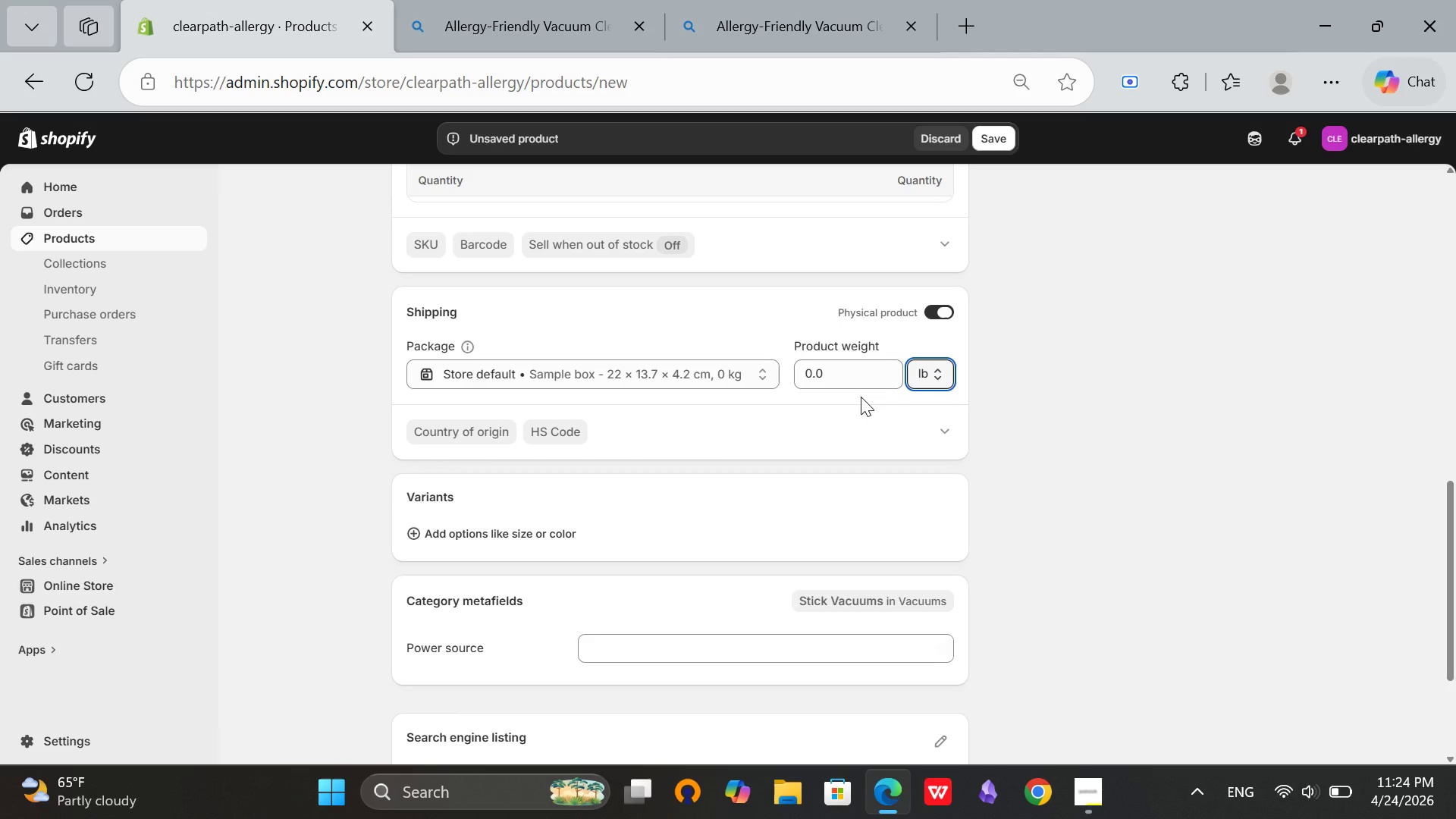 
left_click([846, 375])
 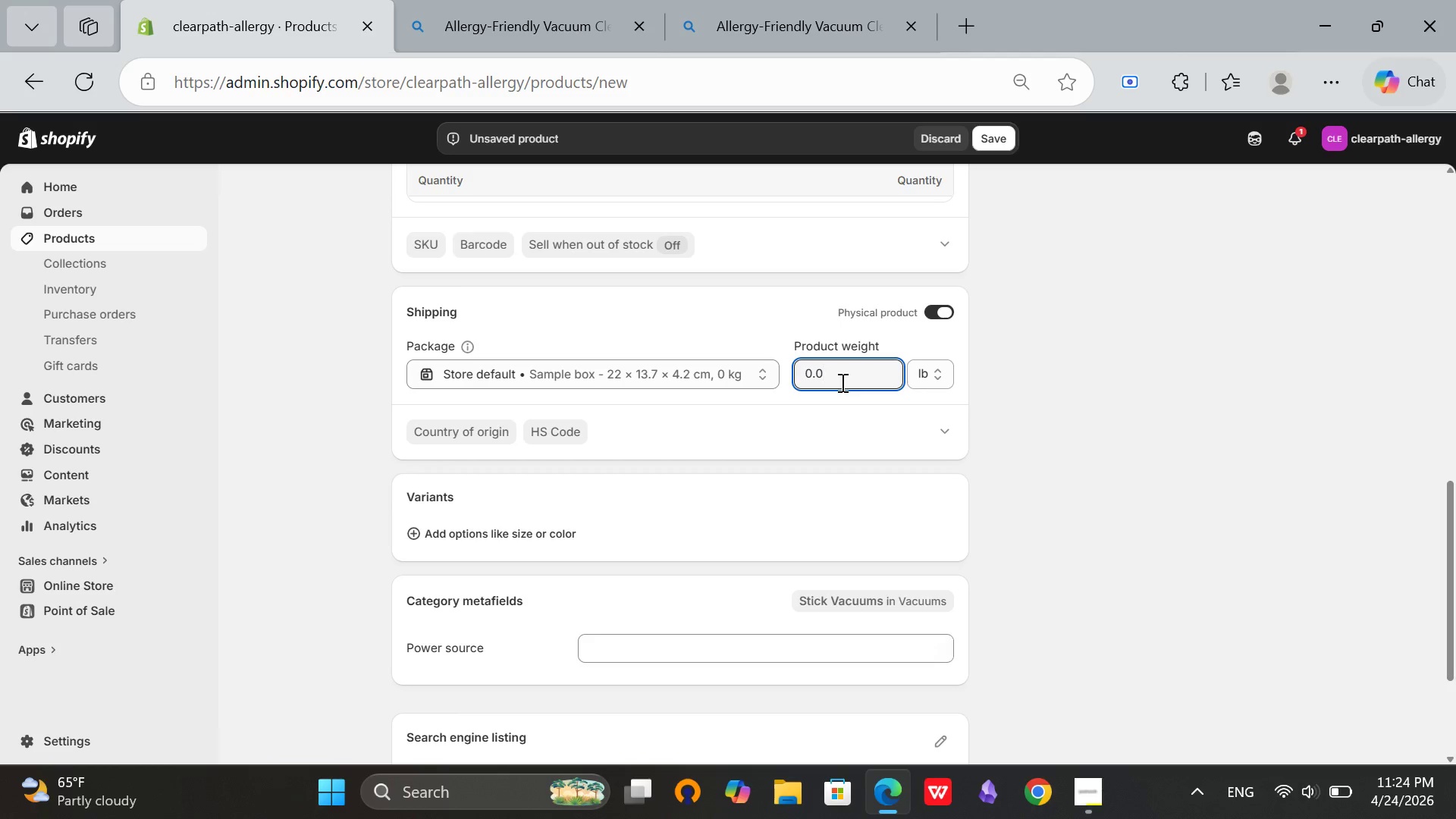 
key(Backspace)
key(Backspace)
key(Backspace)
type(12.0)
 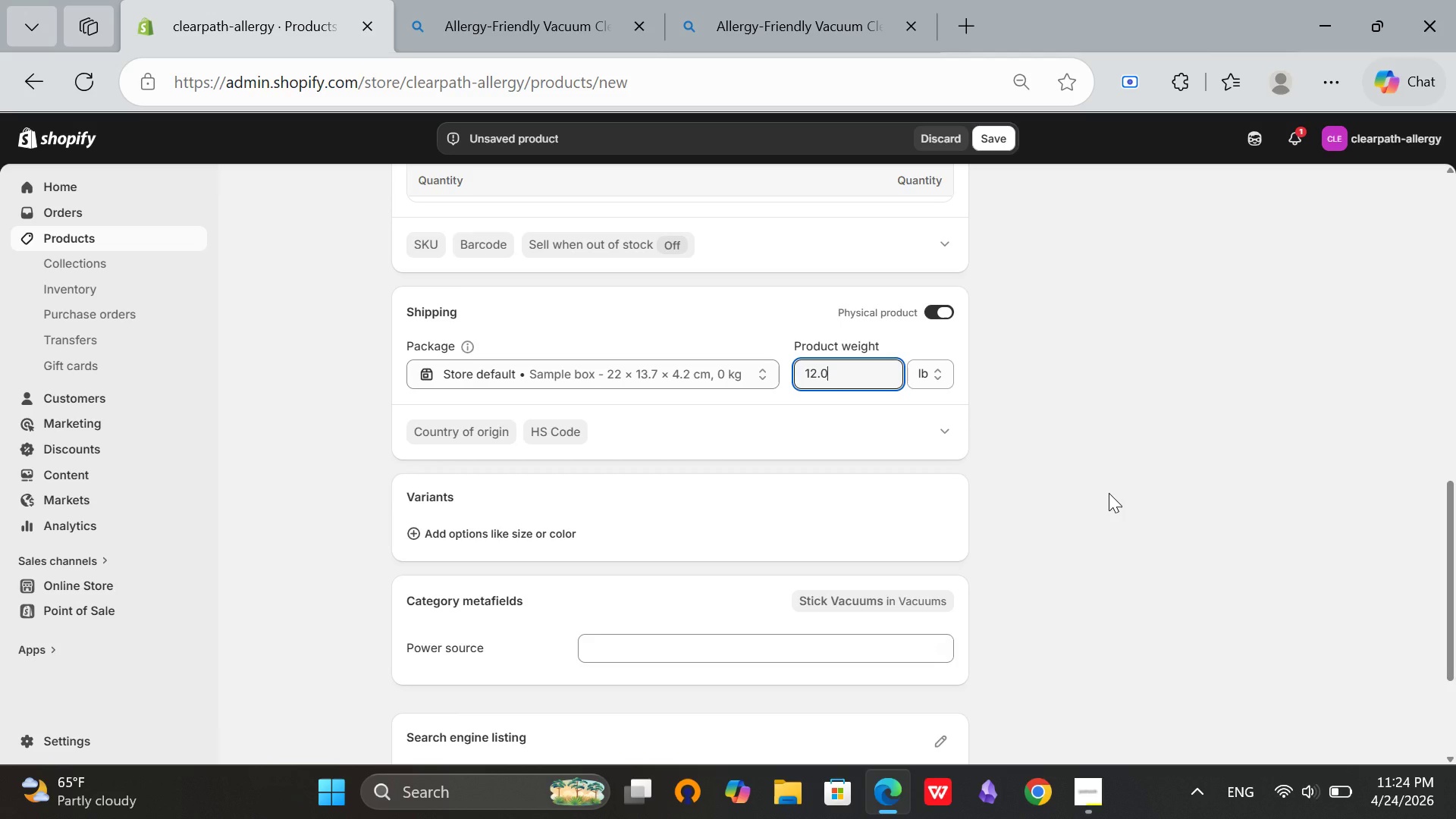 
left_click([1109, 493])
 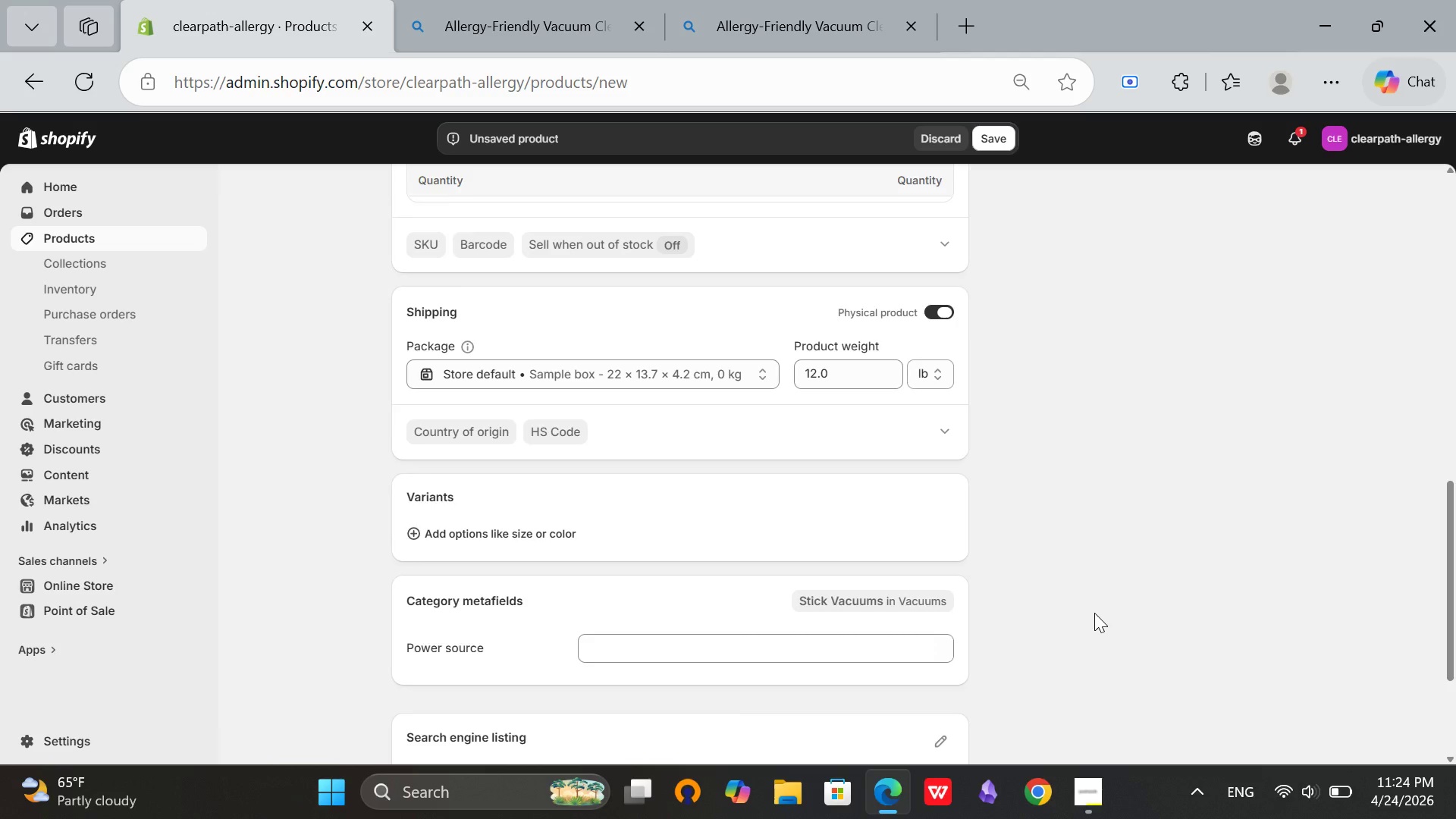 
scroll: coordinate [1094, 613], scroll_direction: up, amount: 5.0
 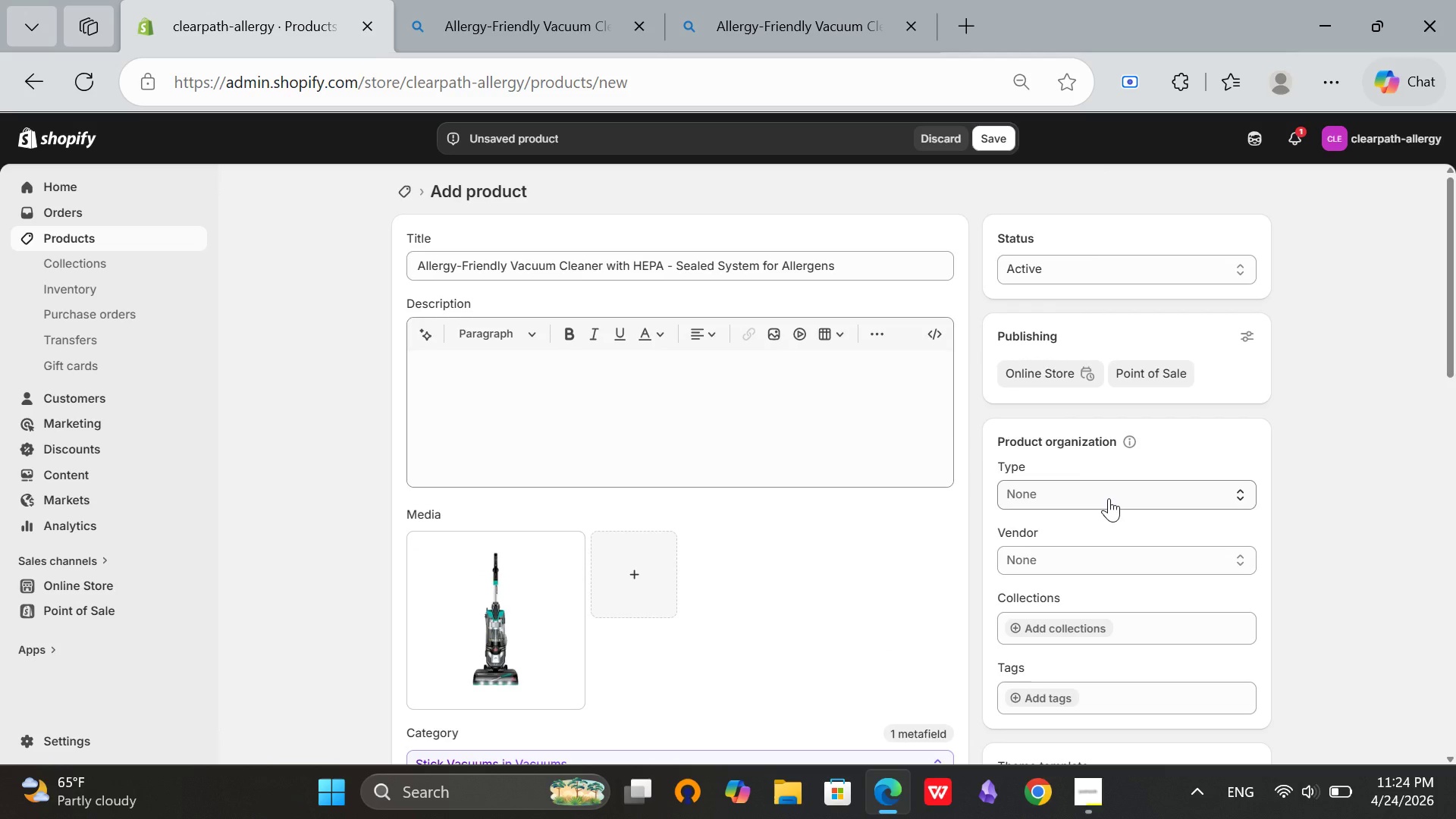 
left_click([1109, 498])
 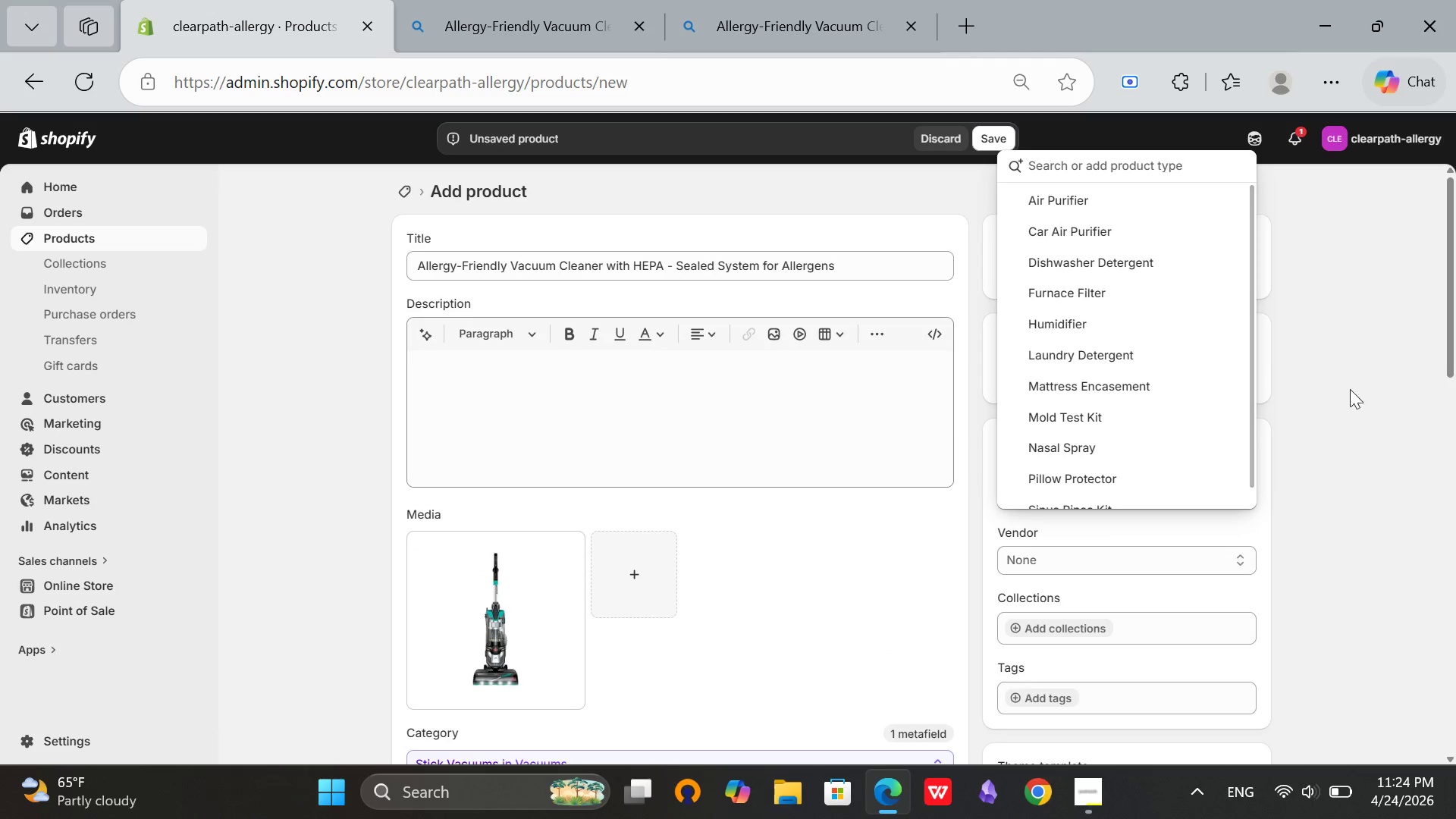 
type(Vaccum Cleaner)
 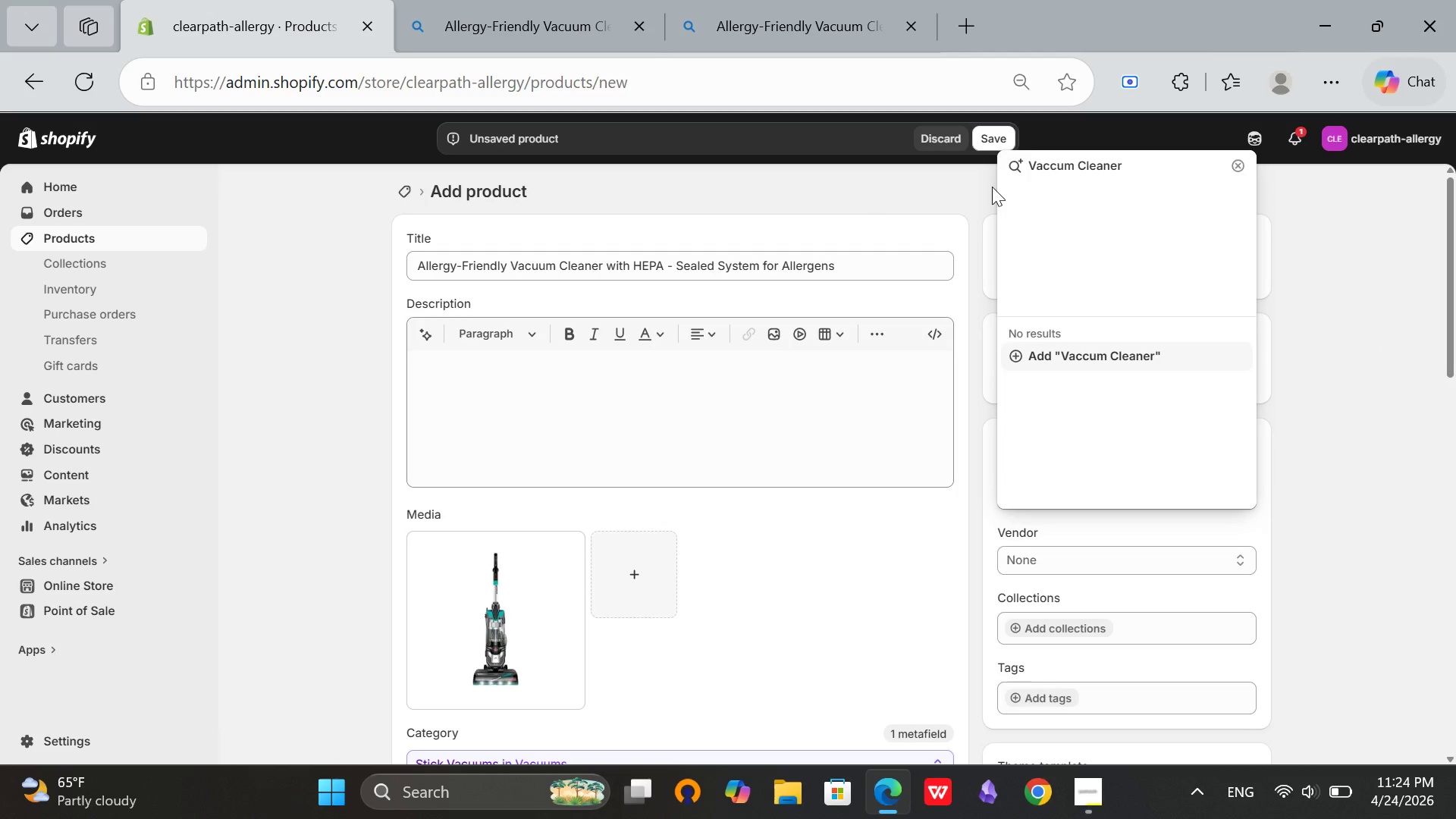 
left_click([1055, 167])
 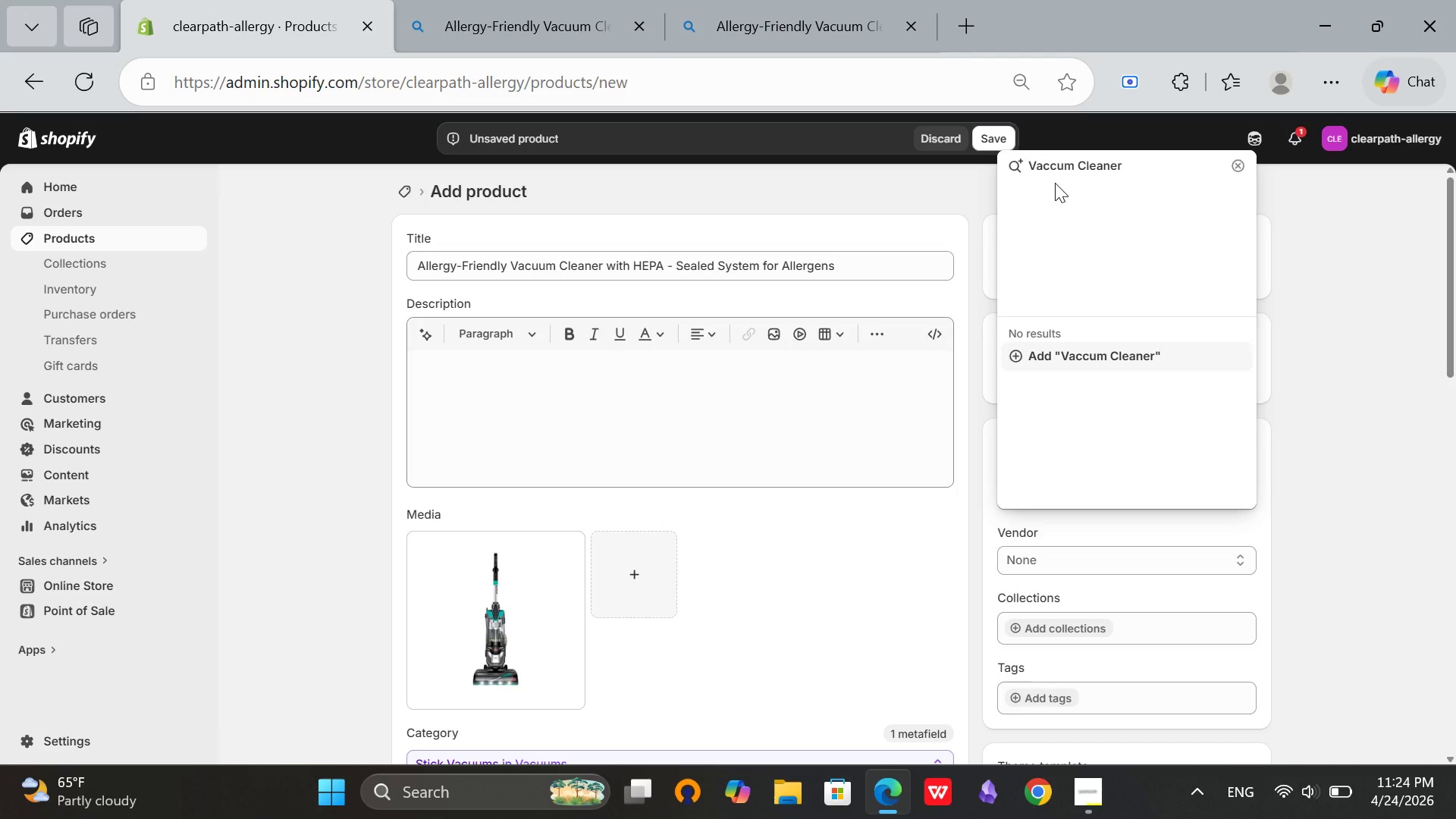 
key(Backspace)
 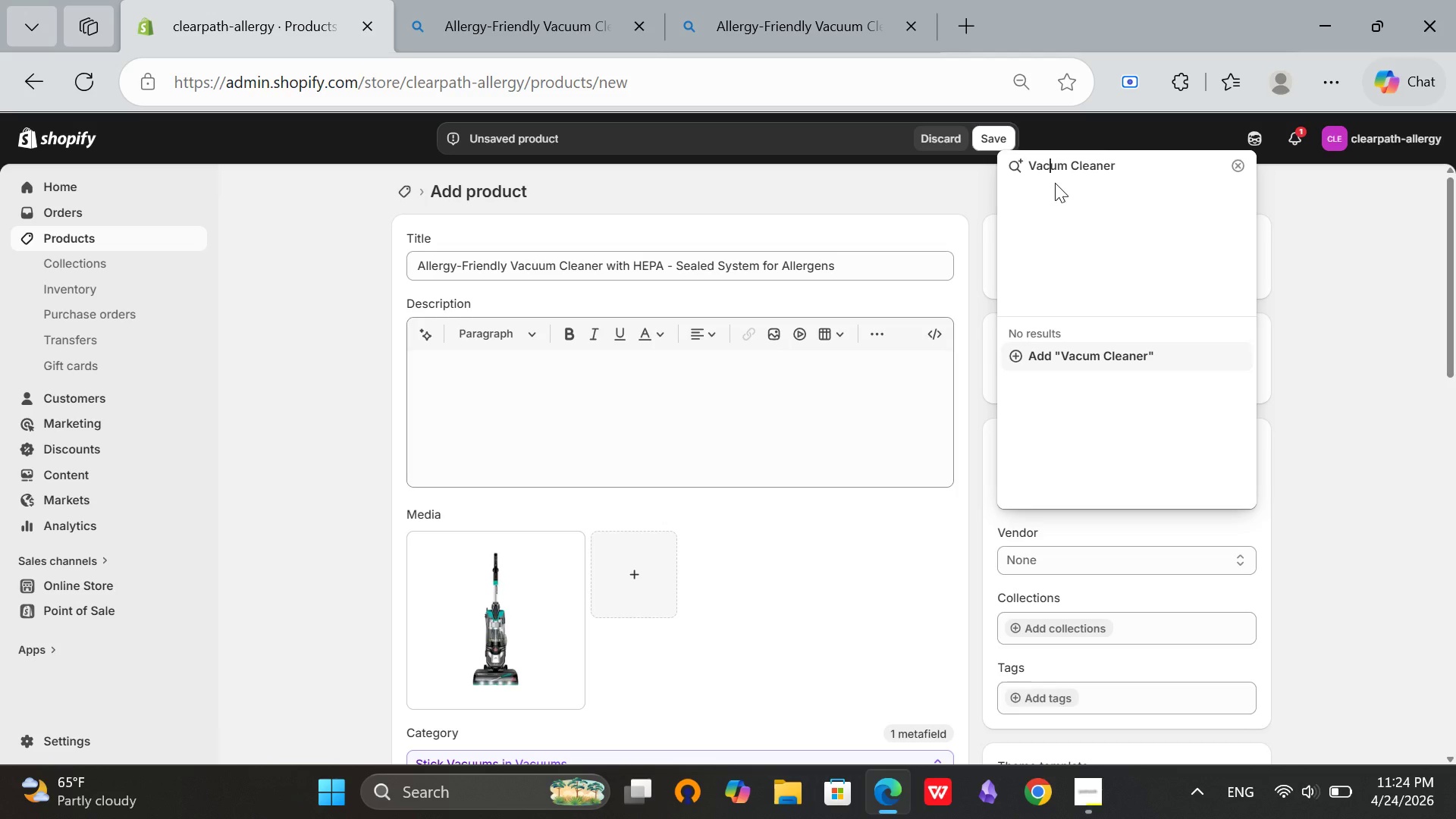 
key(U)
 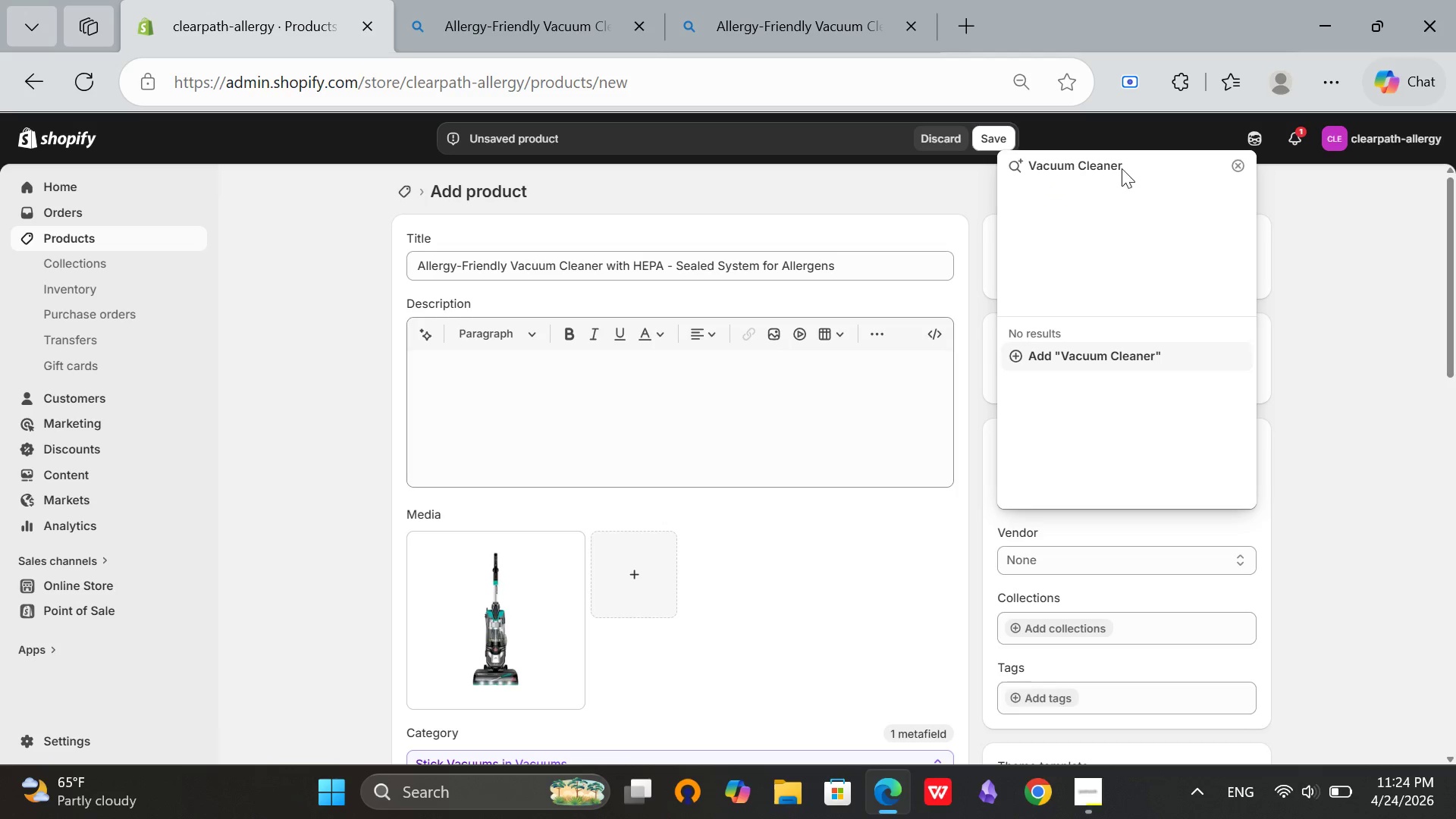 
left_click([1122, 168])
 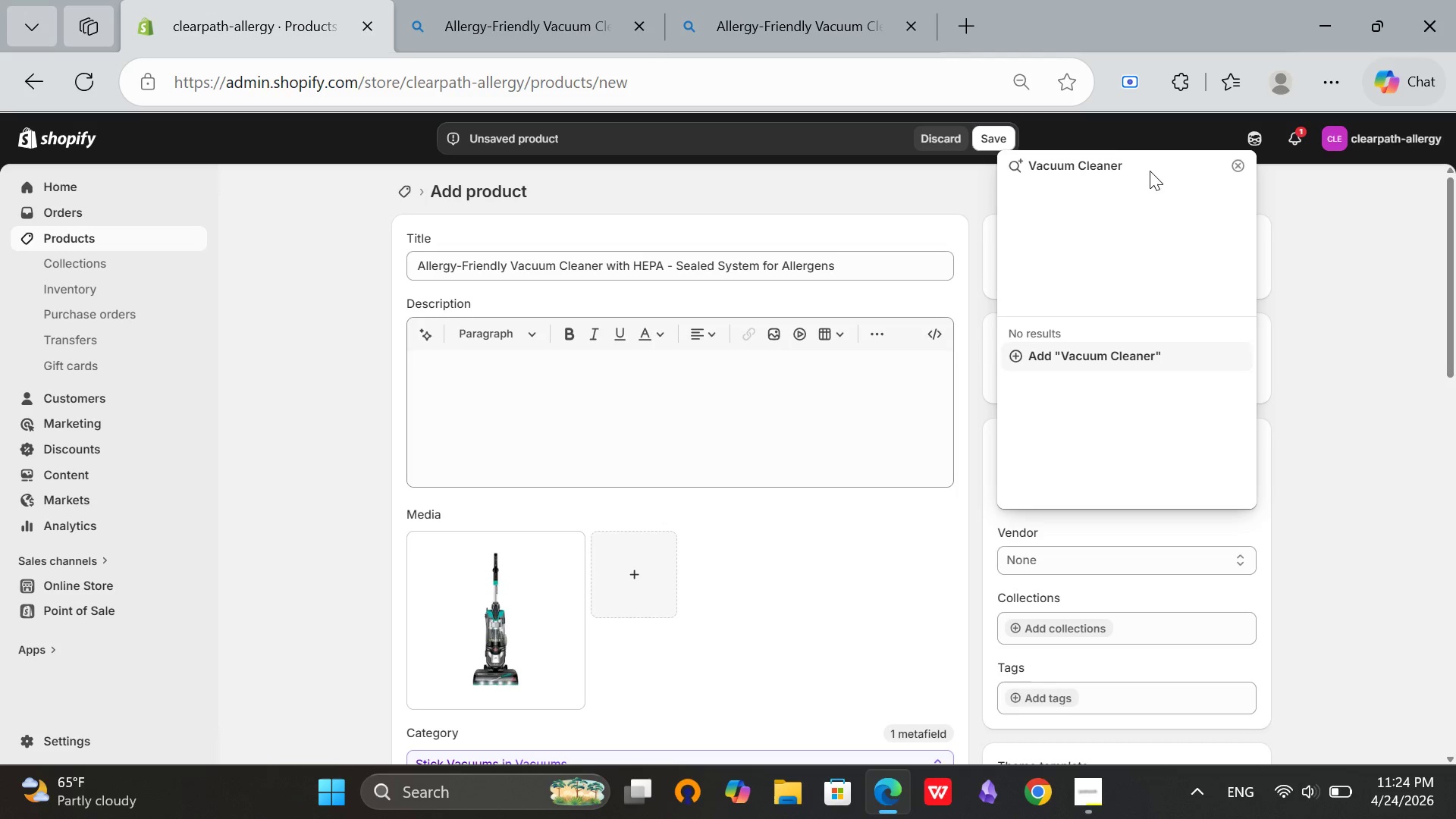 
wait(5.41)
 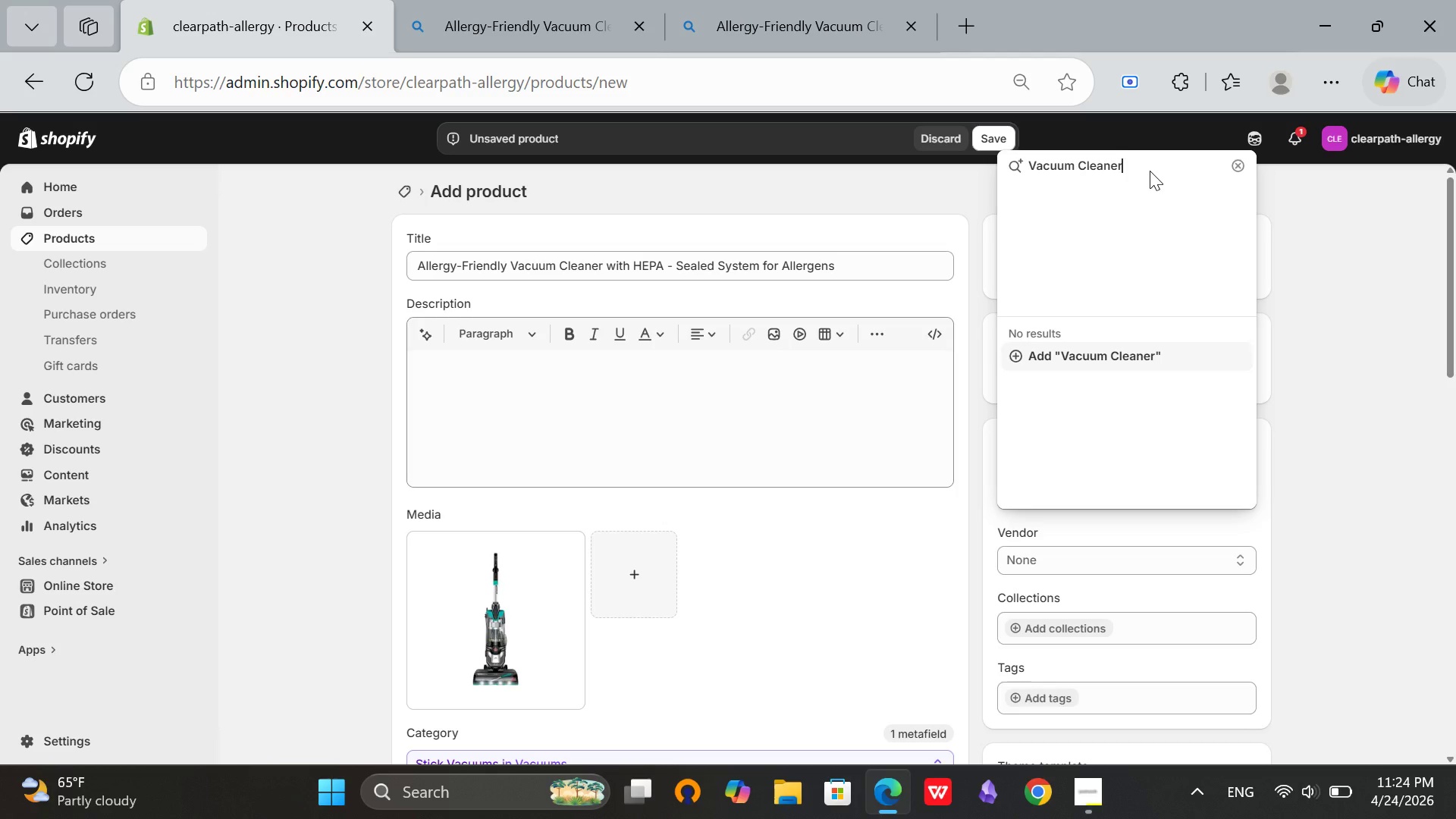 
left_click([1079, 362])
 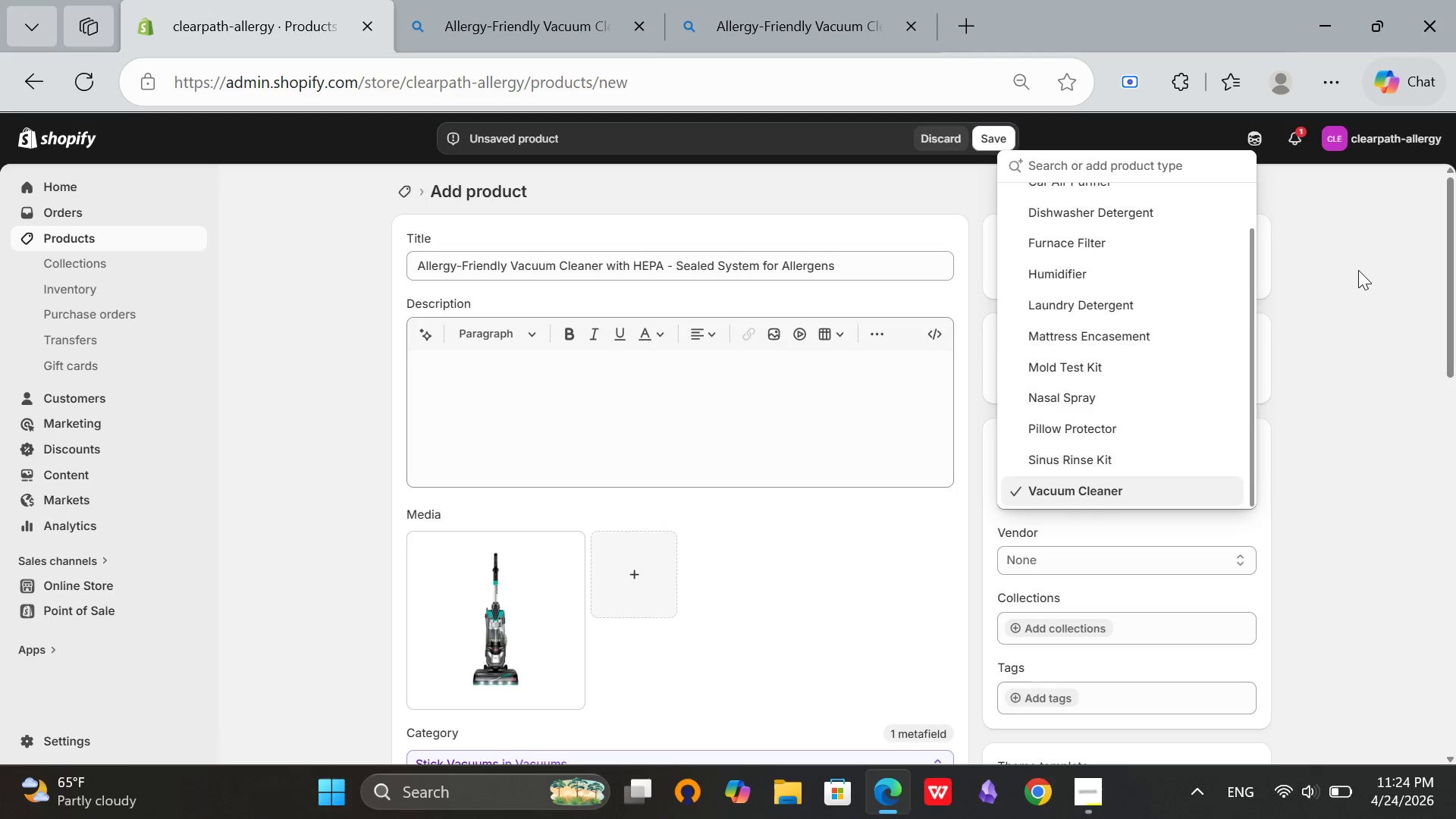 
left_click([1362, 318])
 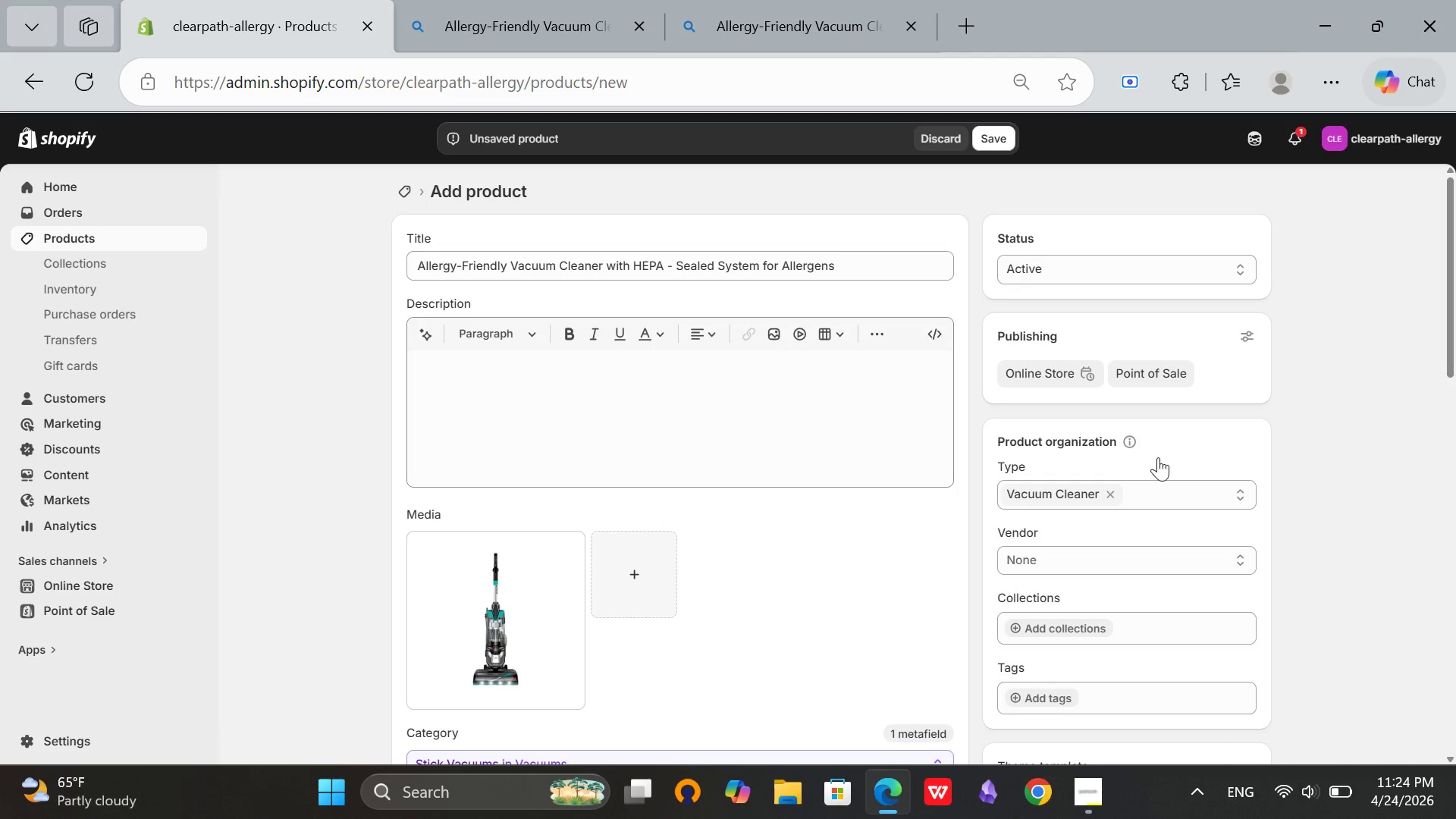 
scroll: coordinate [1155, 459], scroll_direction: down, amount: 2.0
 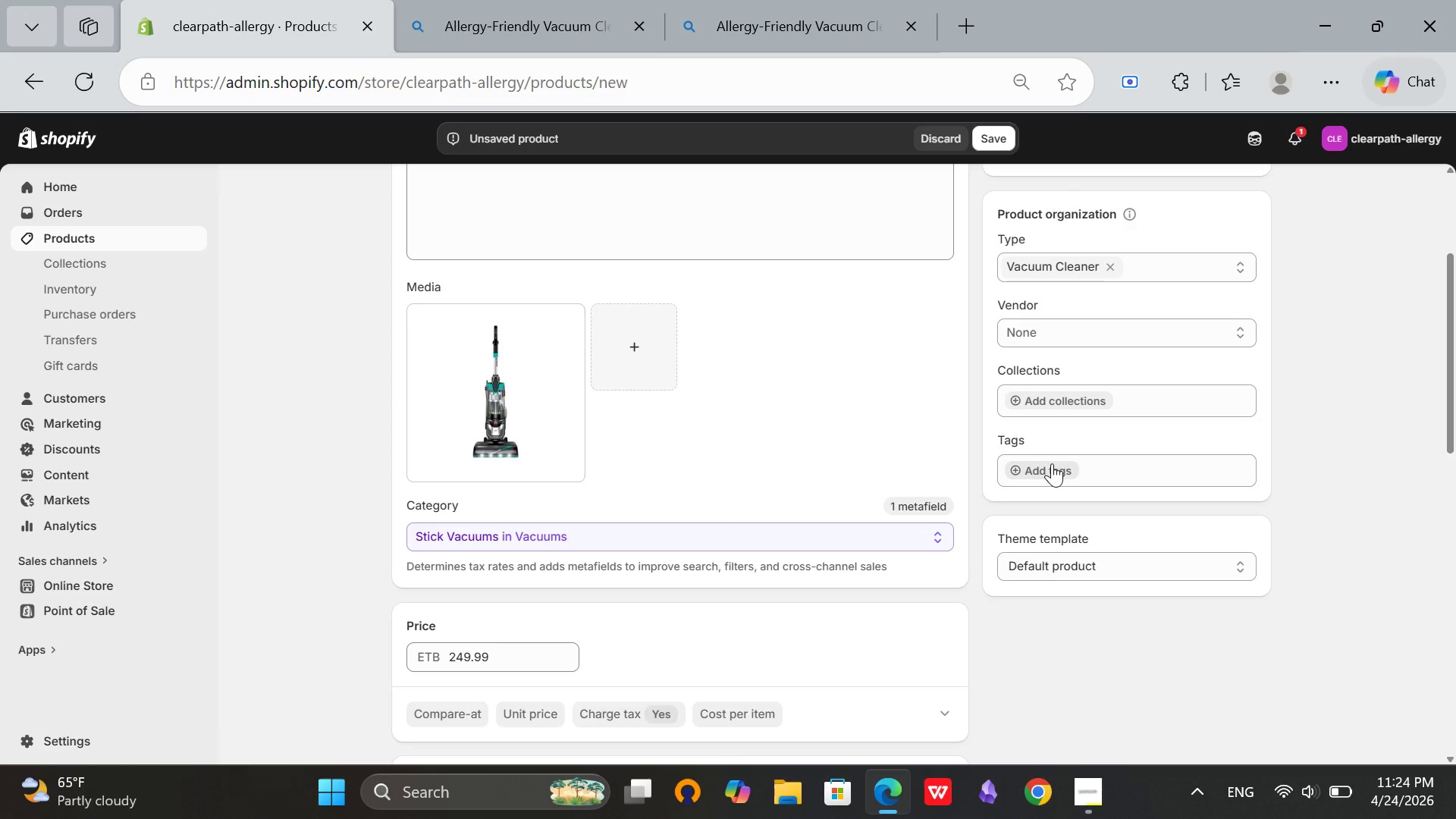 
left_click([1049, 470])
 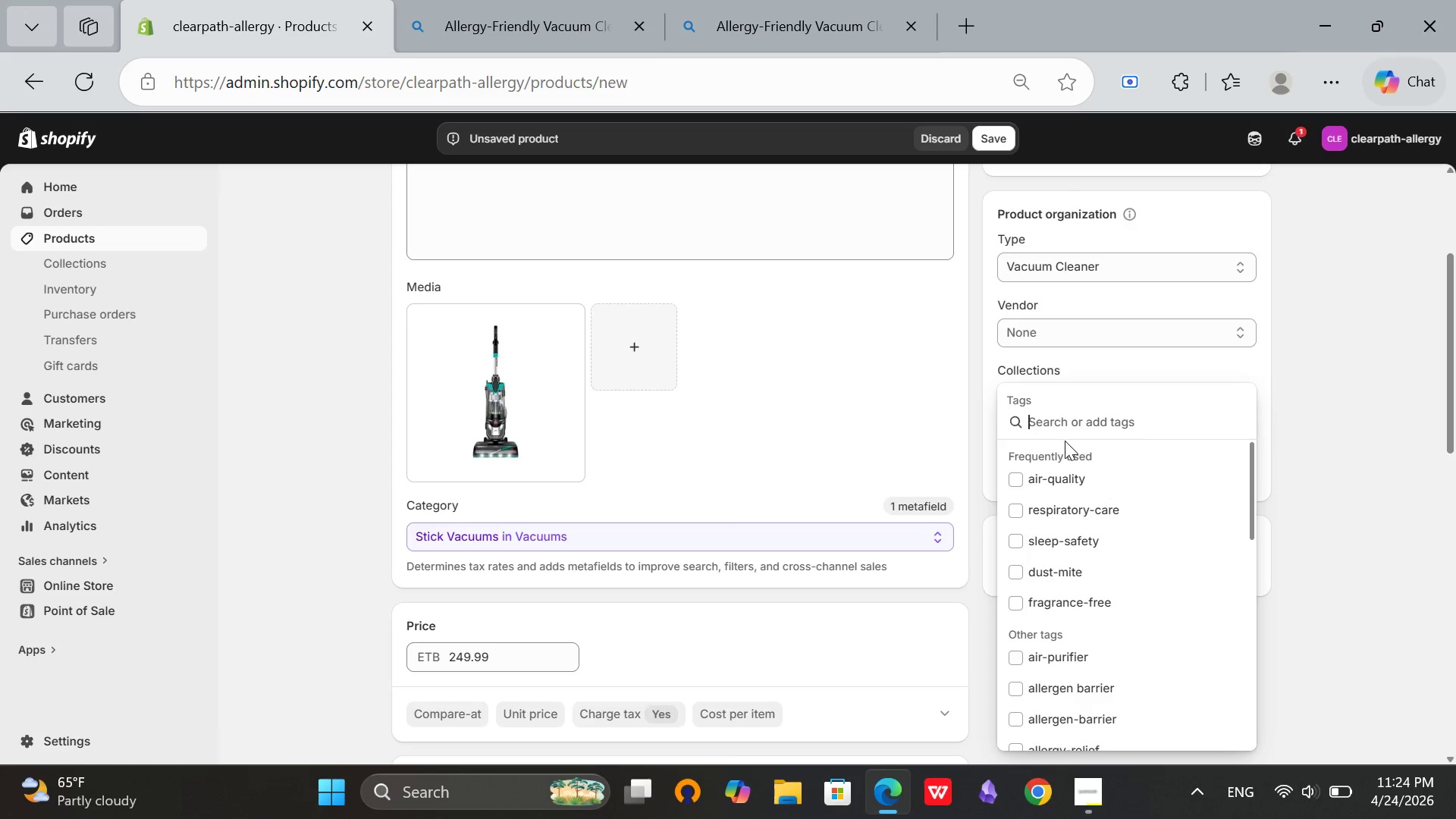 
type(sleep-safety)
 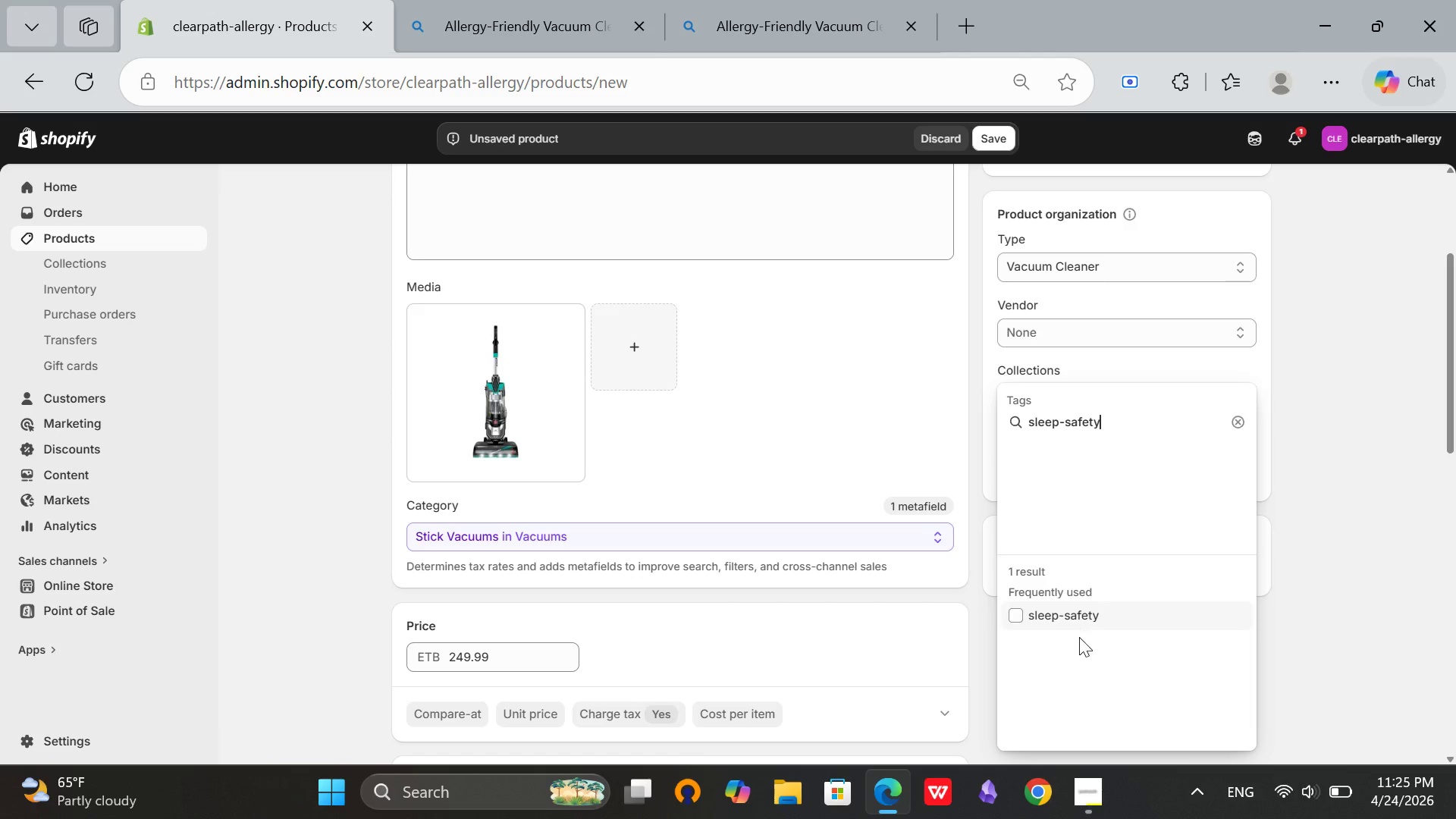 
left_click([1079, 611])
 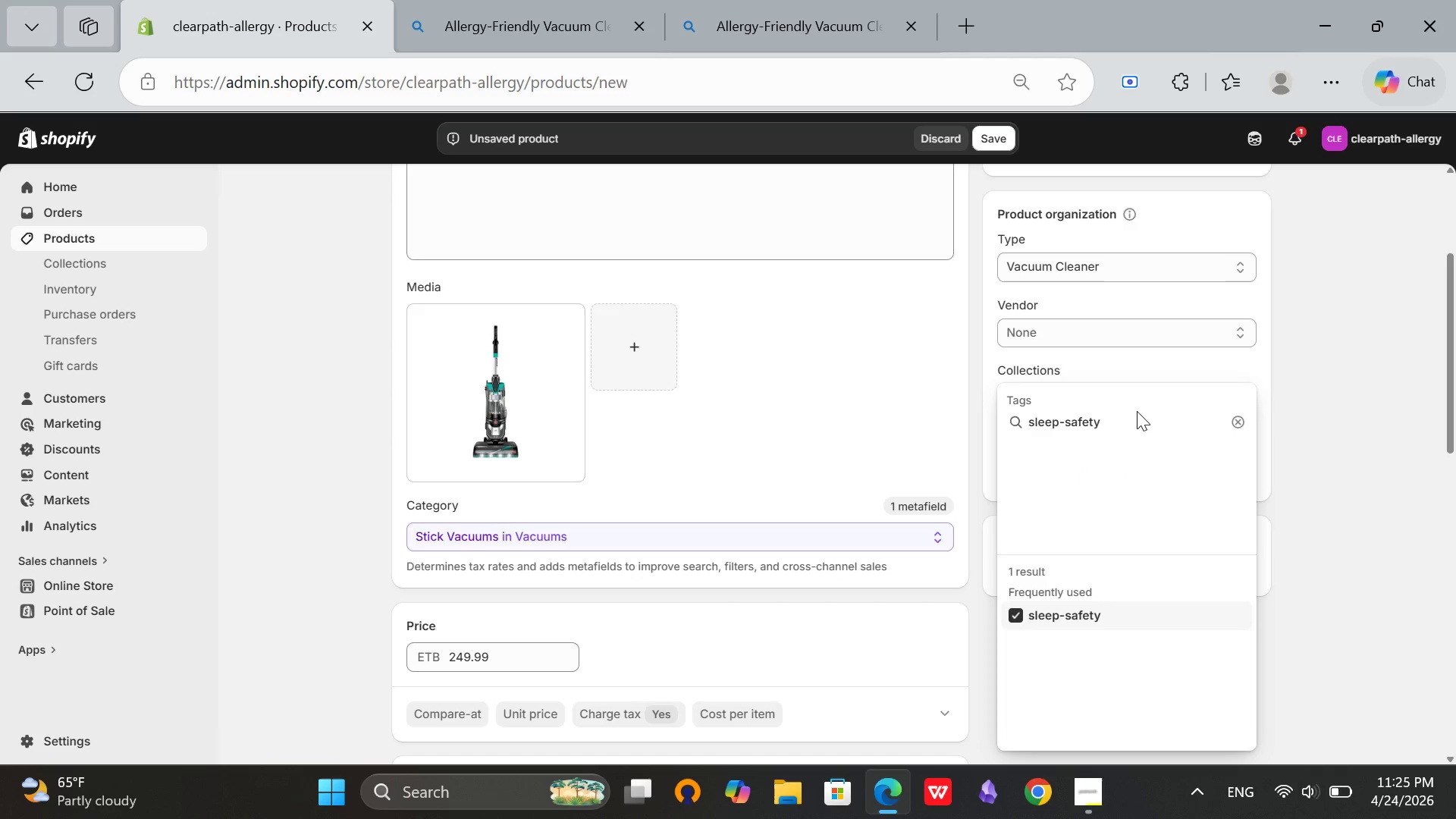 
left_click([1135, 418])
 